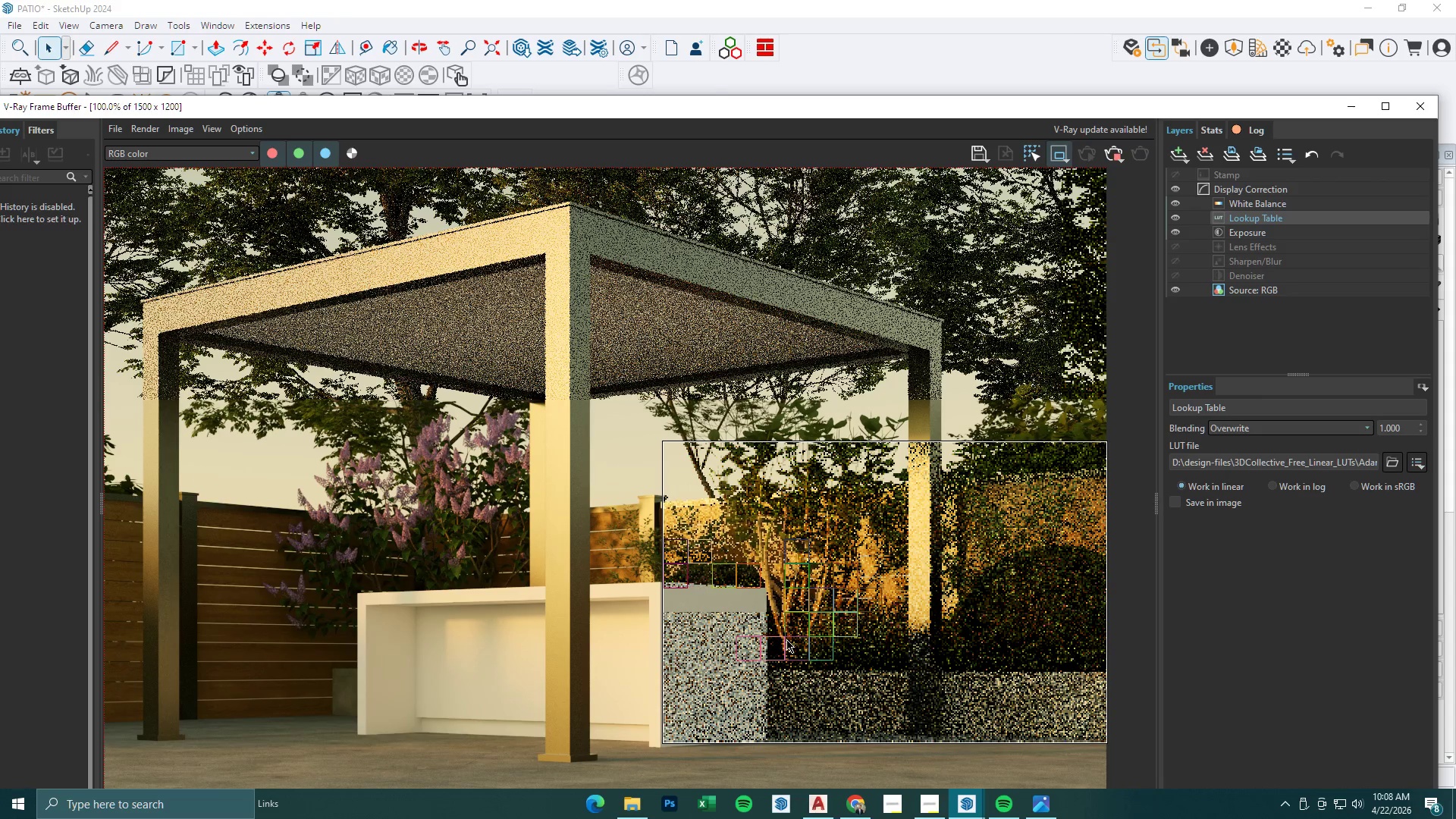 
scroll: coordinate [786, 639], scroll_direction: up, amount: 1.0
 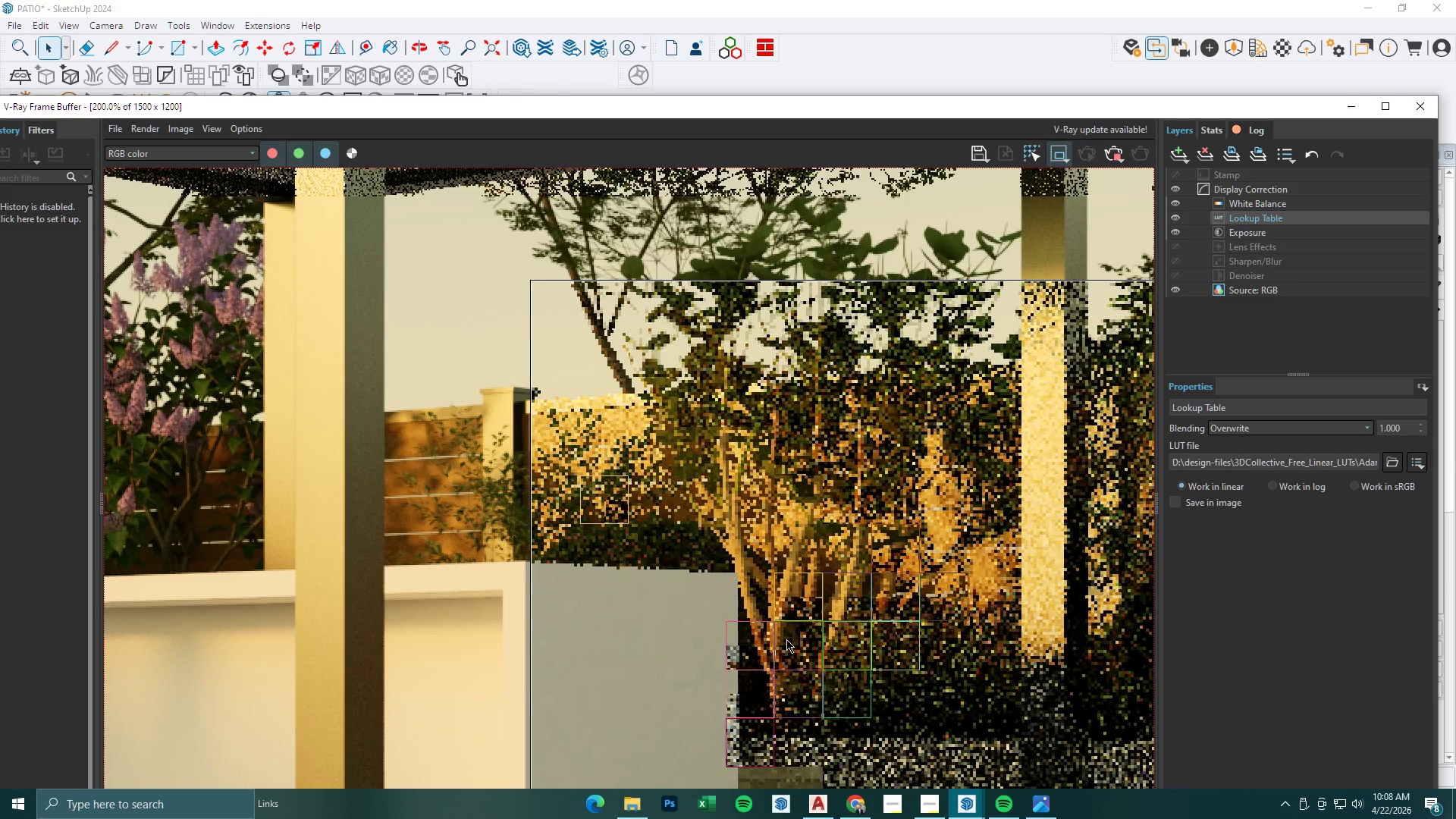 
scroll: coordinate [786, 639], scroll_direction: down, amount: 3.0
 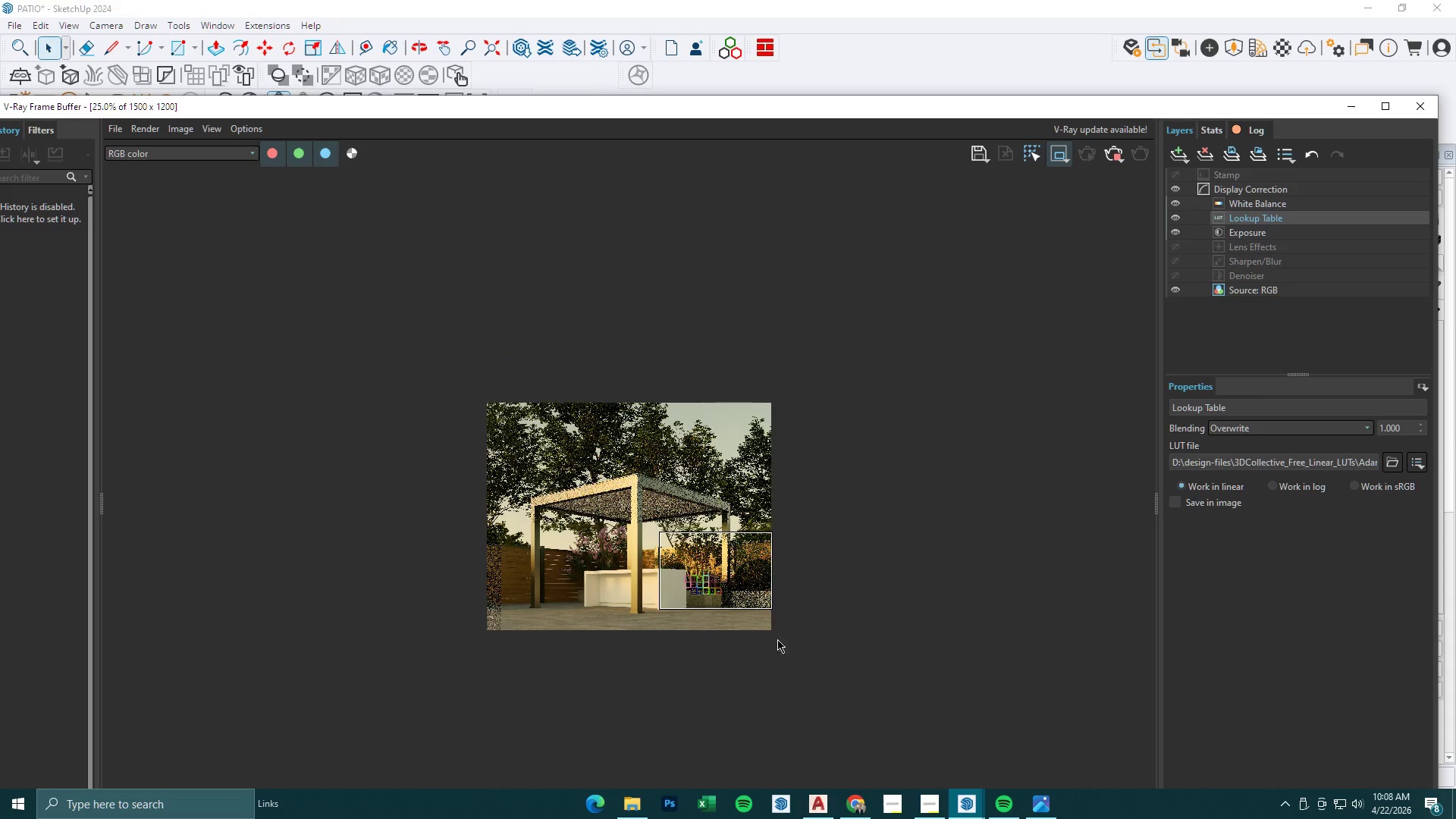 
scroll: coordinate [754, 639], scroll_direction: up, amount: 2.0
 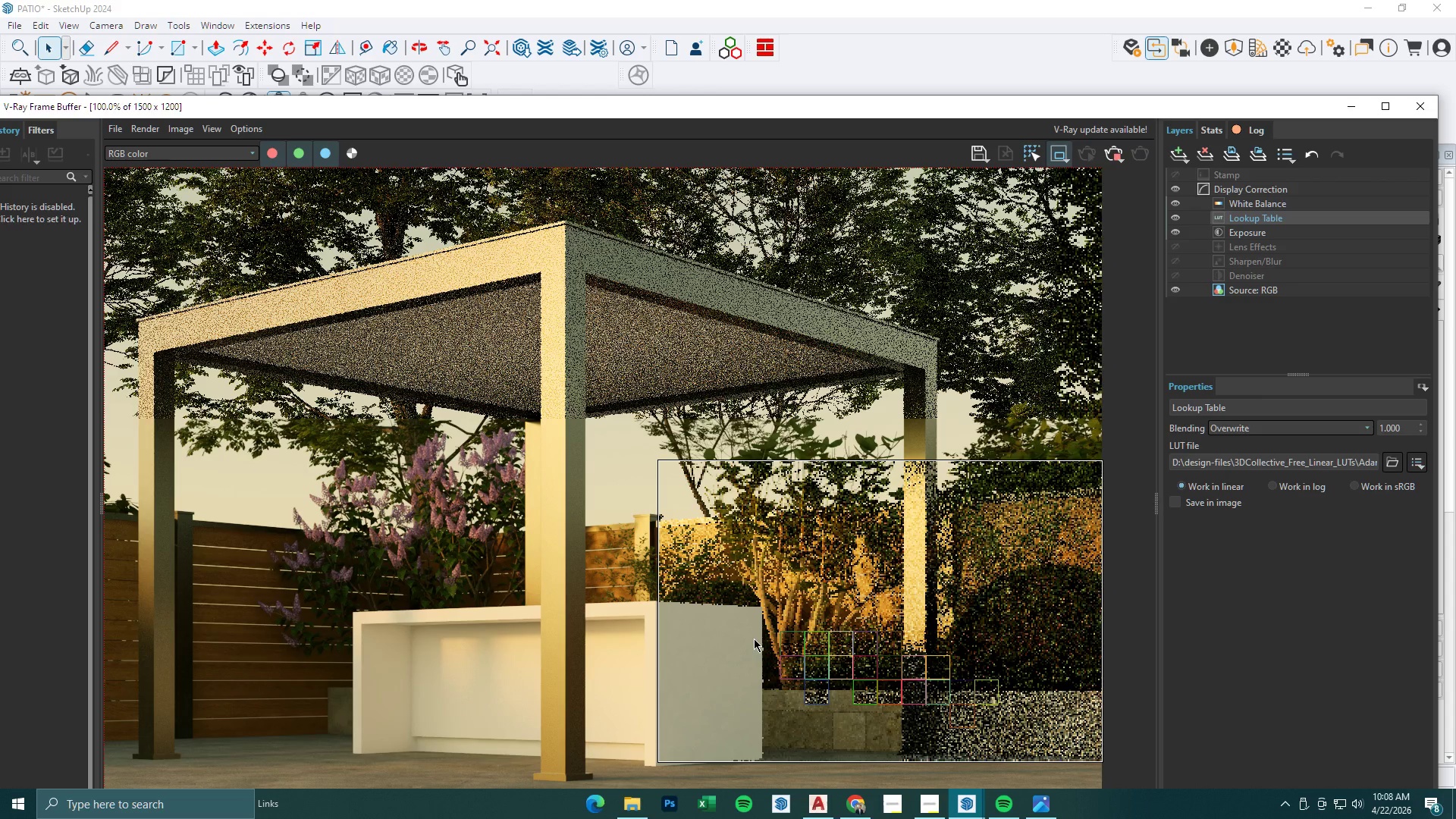 
scroll: coordinate [754, 639], scroll_direction: down, amount: 1.0
 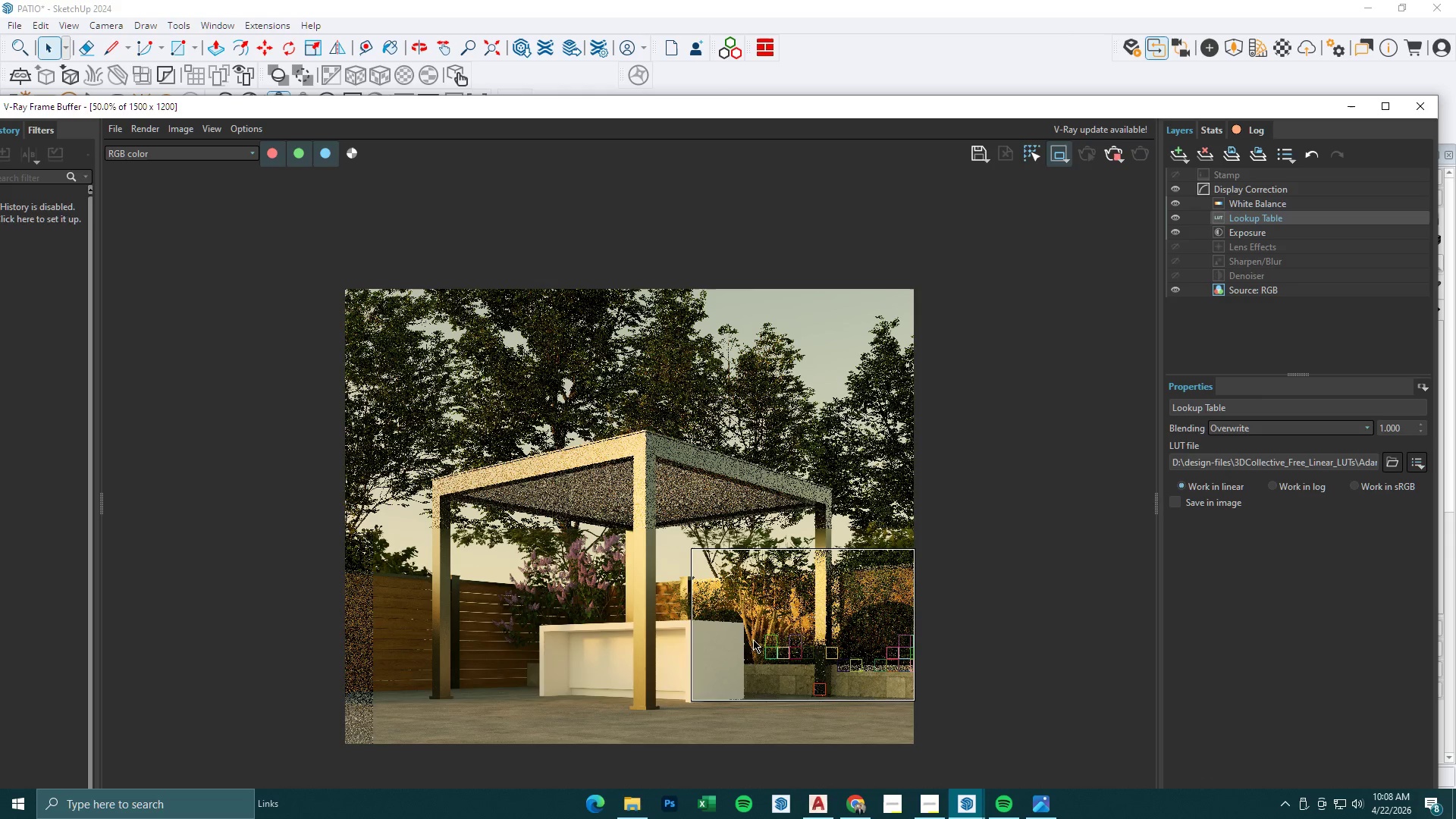 
scroll: coordinate [753, 639], scroll_direction: up, amount: 1.0
 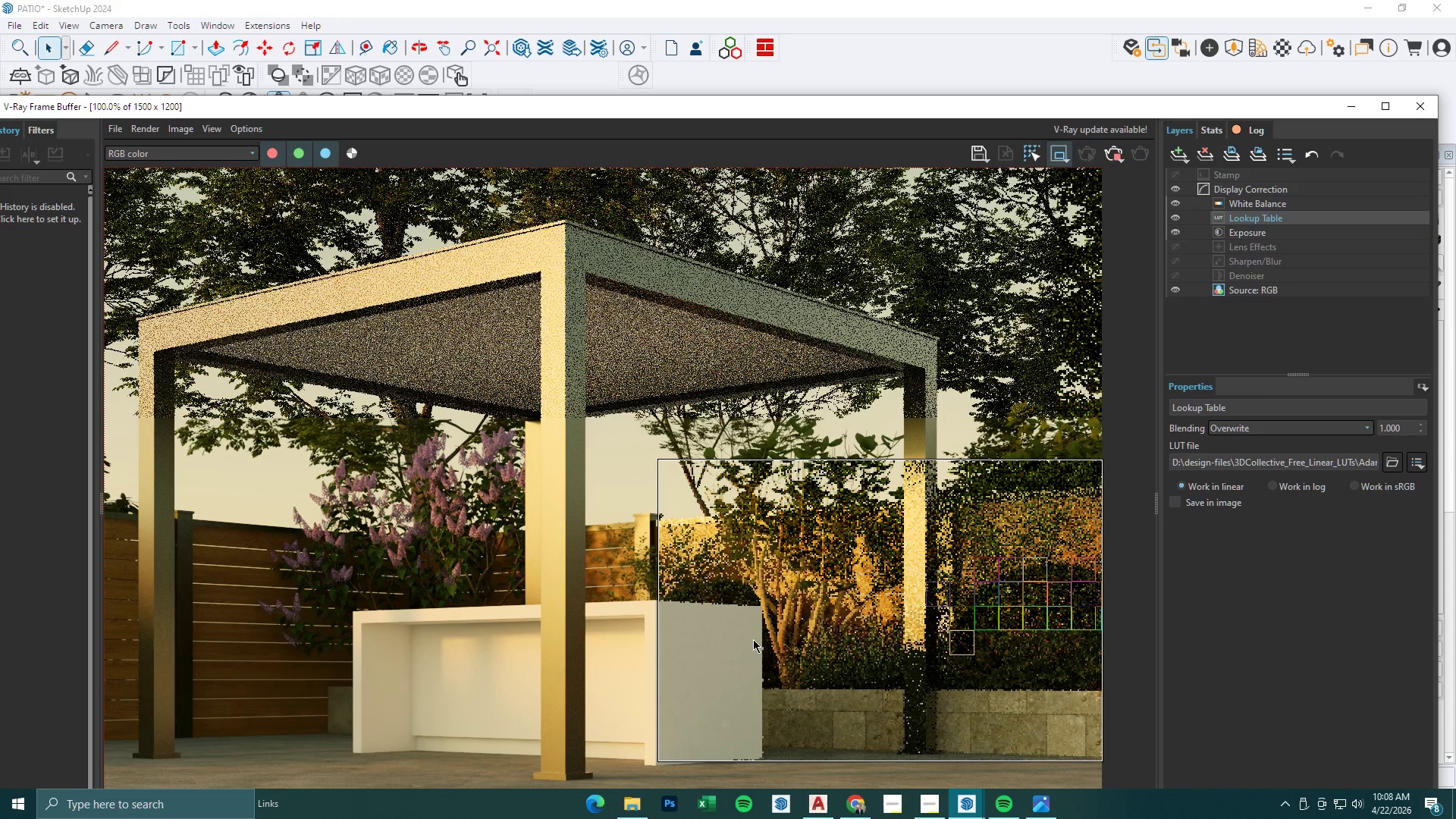 
wait(12.24)
 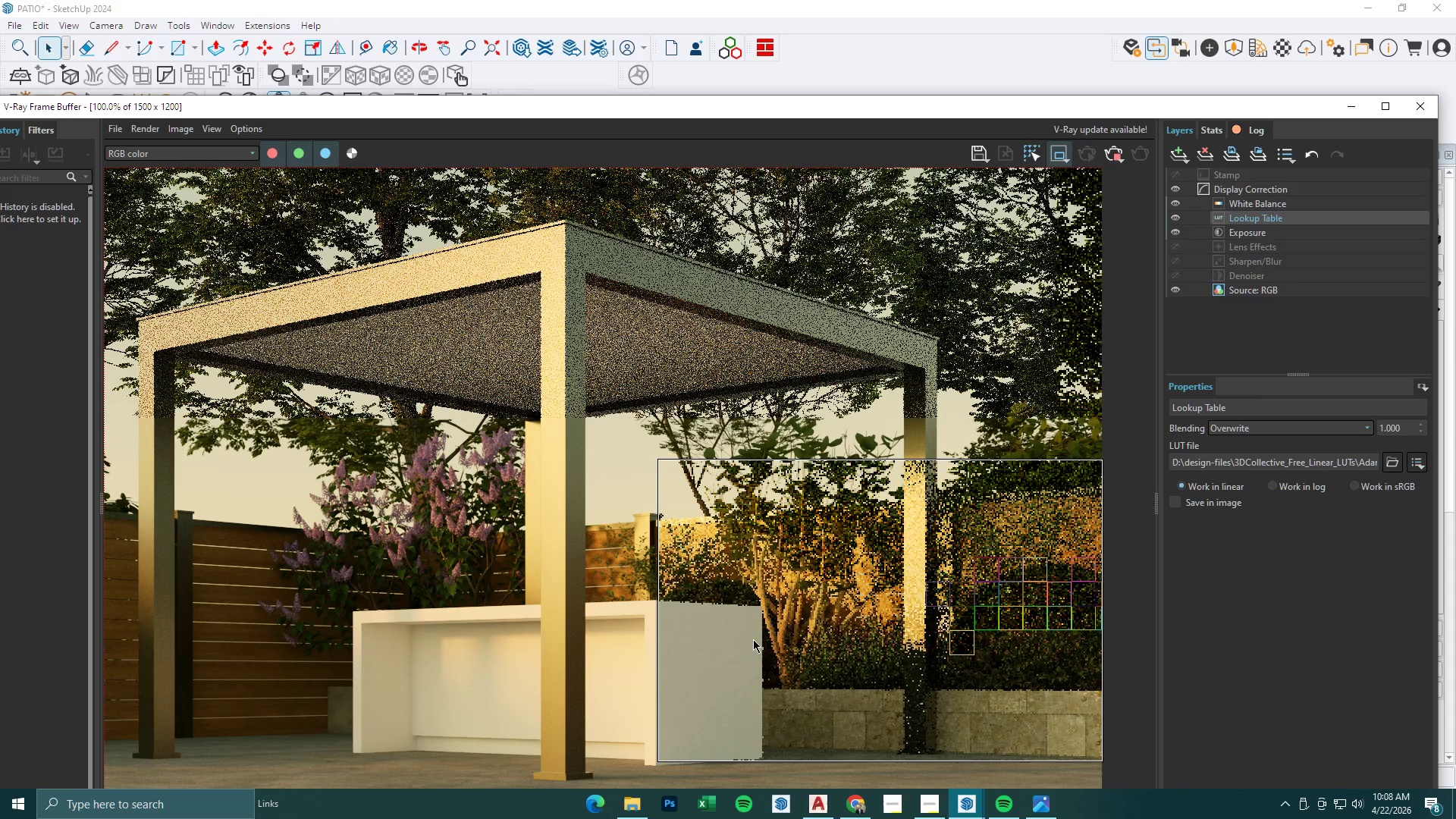 
scroll: coordinate [753, 639], scroll_direction: down, amount: 1.0
 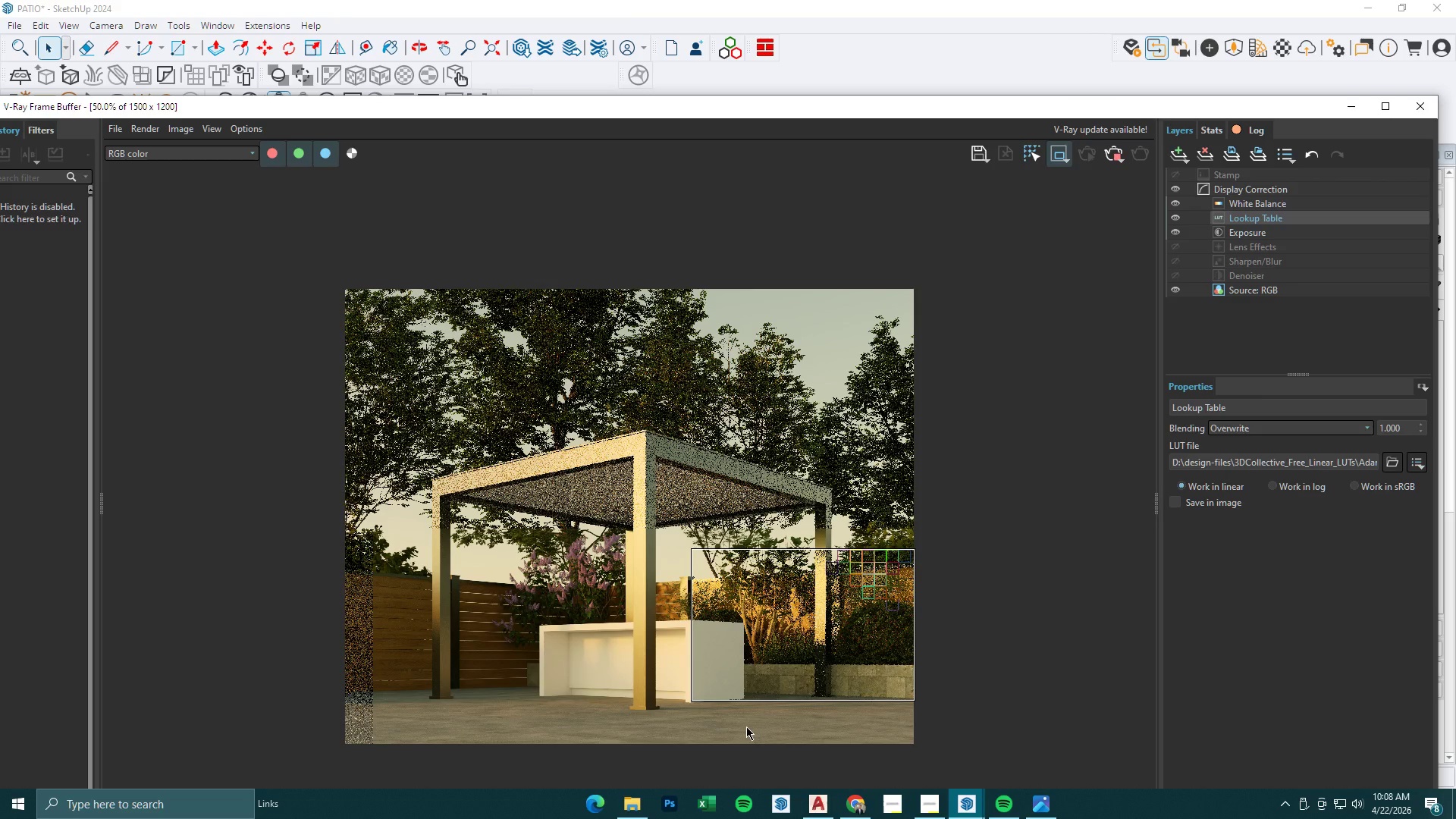 
scroll: coordinate [743, 717], scroll_direction: up, amount: 1.0
 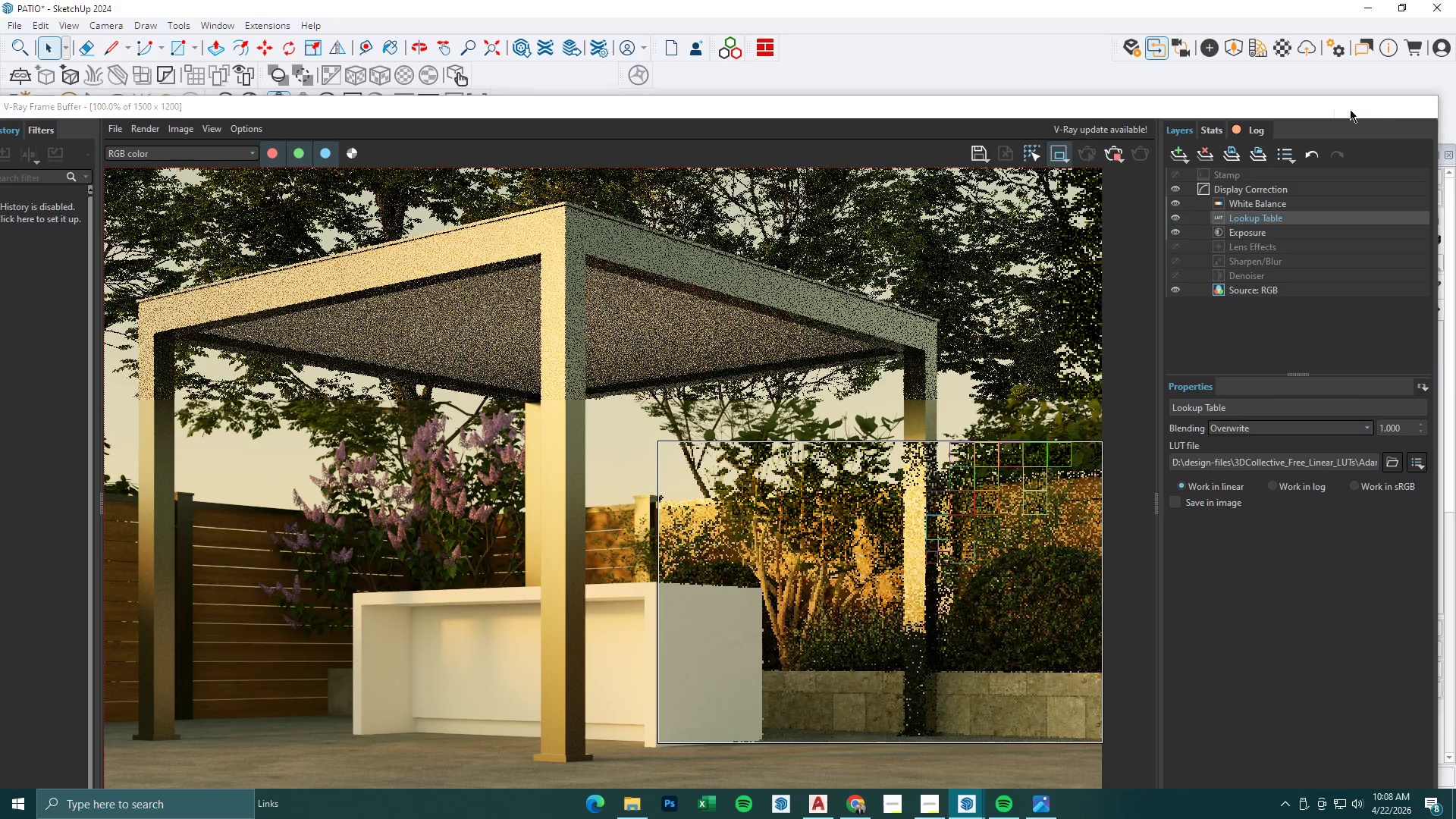 
left_click([1441, 290])
 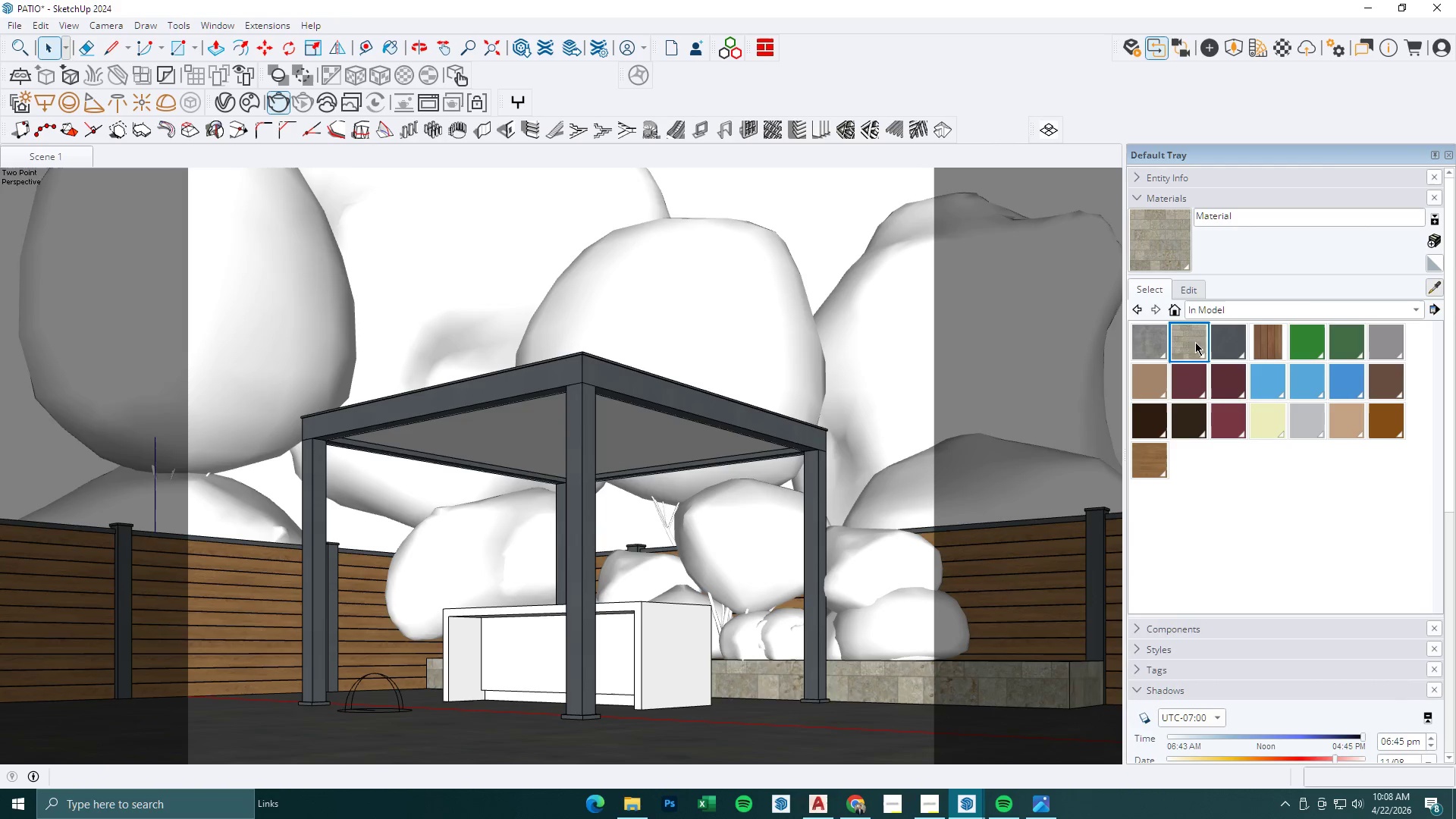 
left_click([745, 653])
 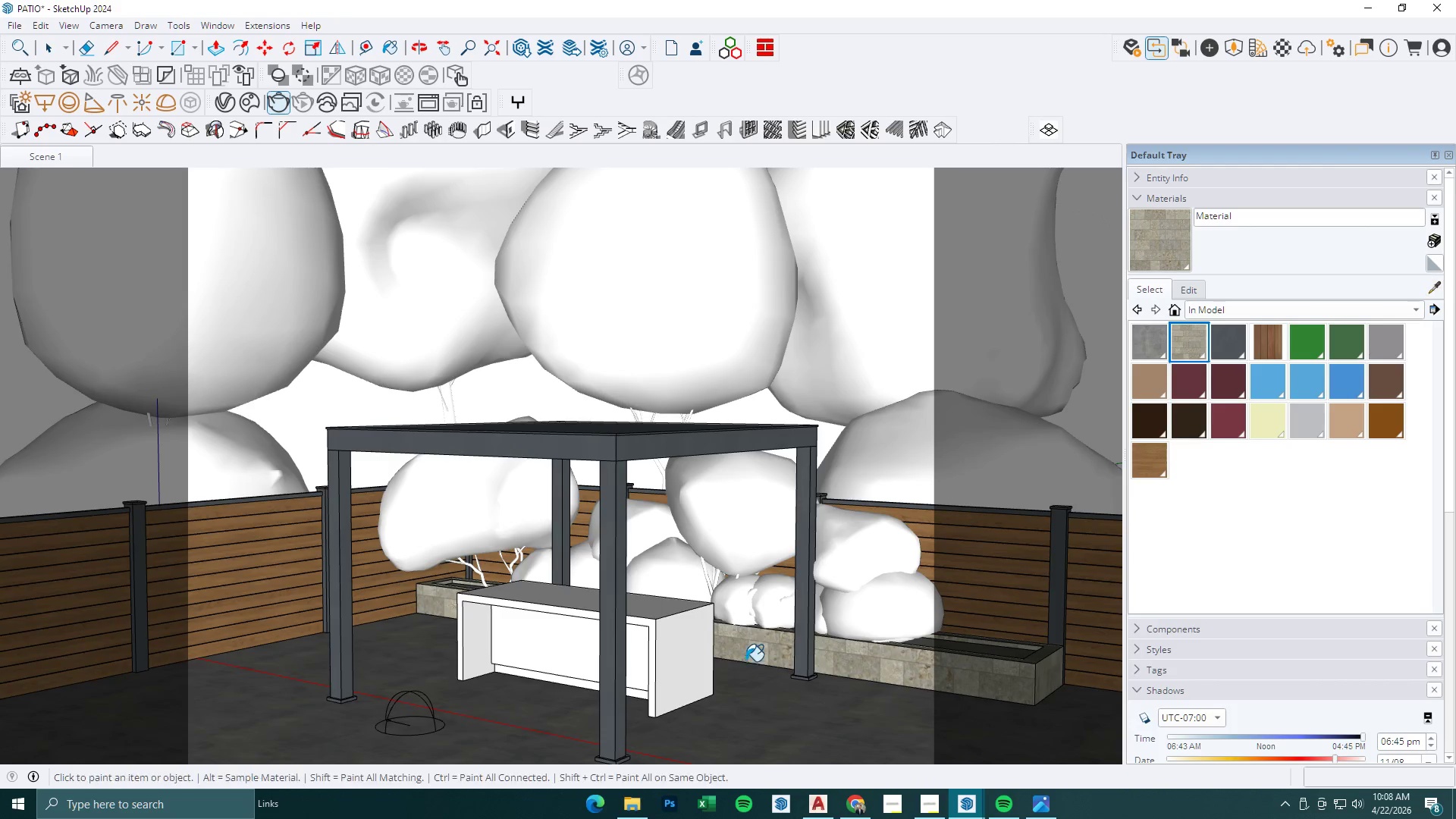 
key(Space)
 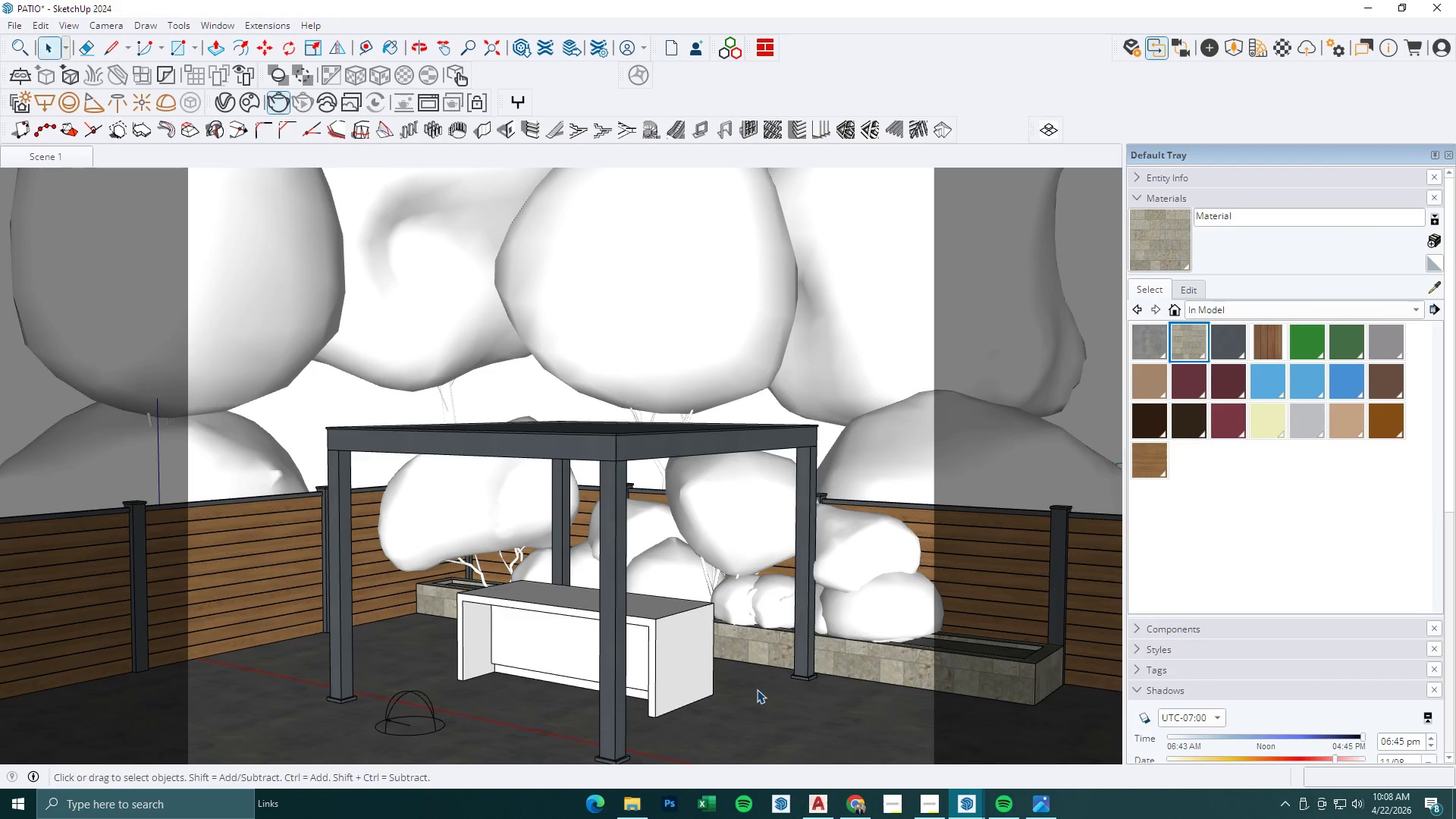 
double_click([758, 689])
 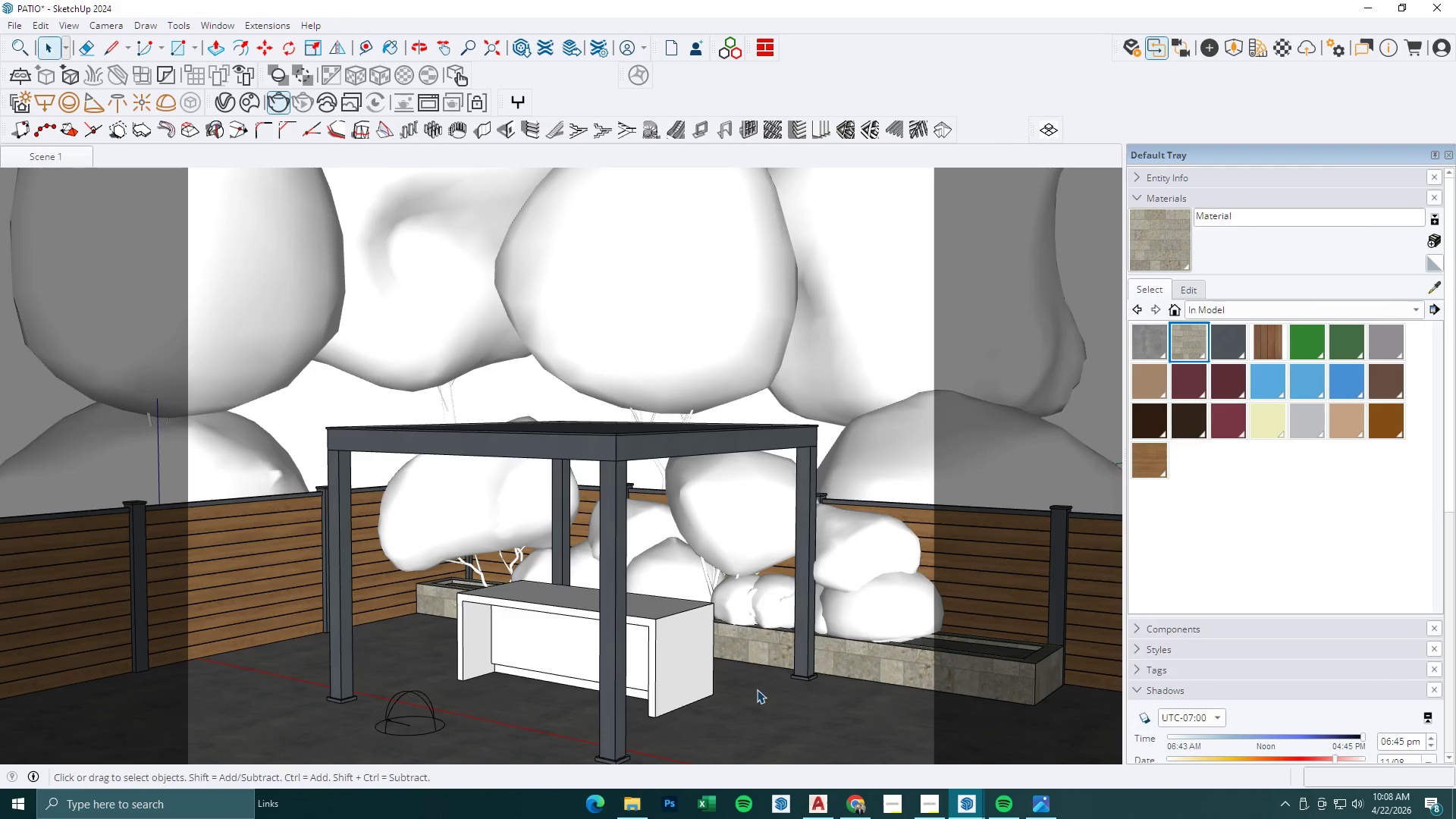 
scroll: coordinate [728, 671], scroll_direction: down, amount: 1.0
 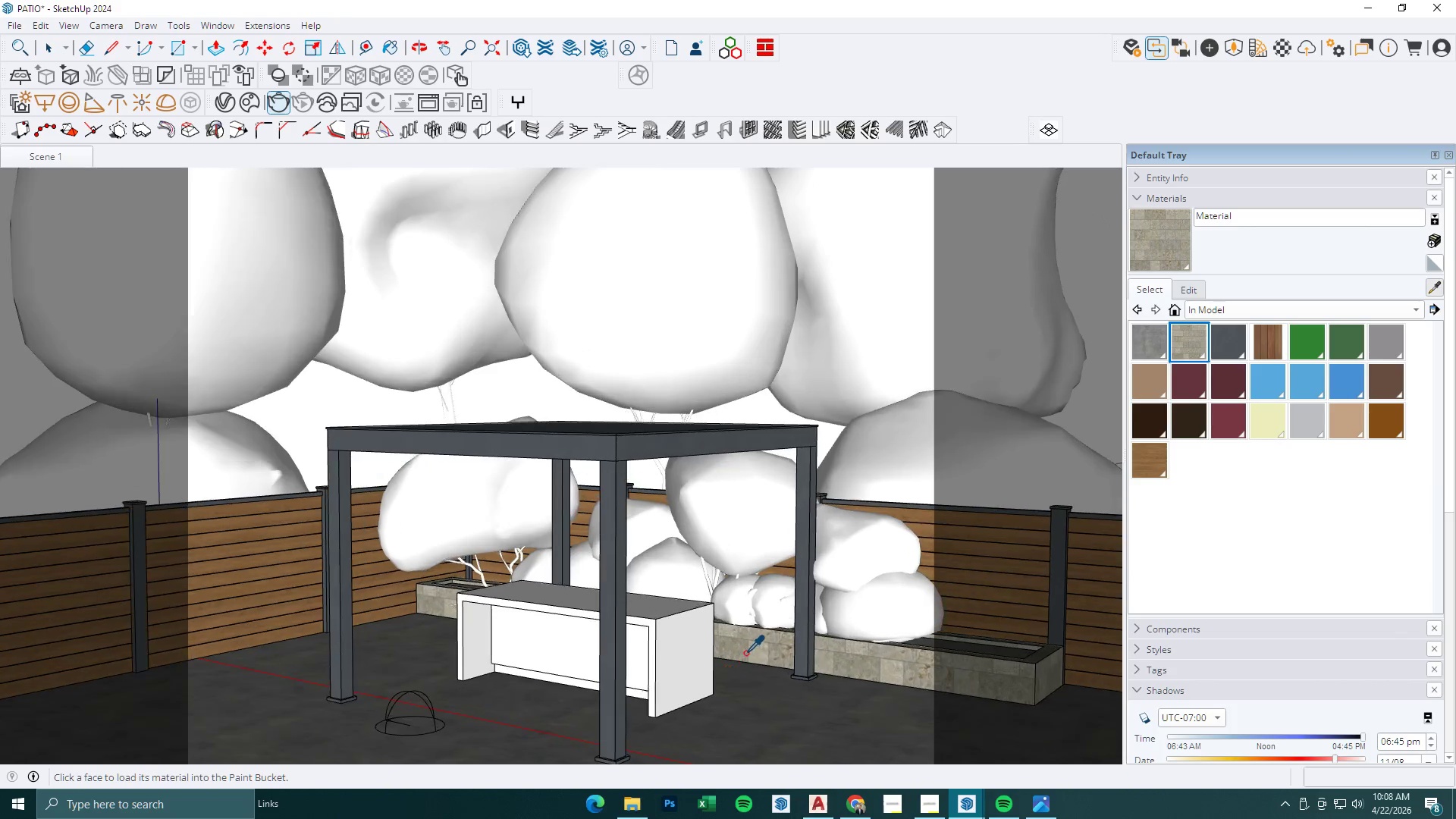 
key(Escape)
 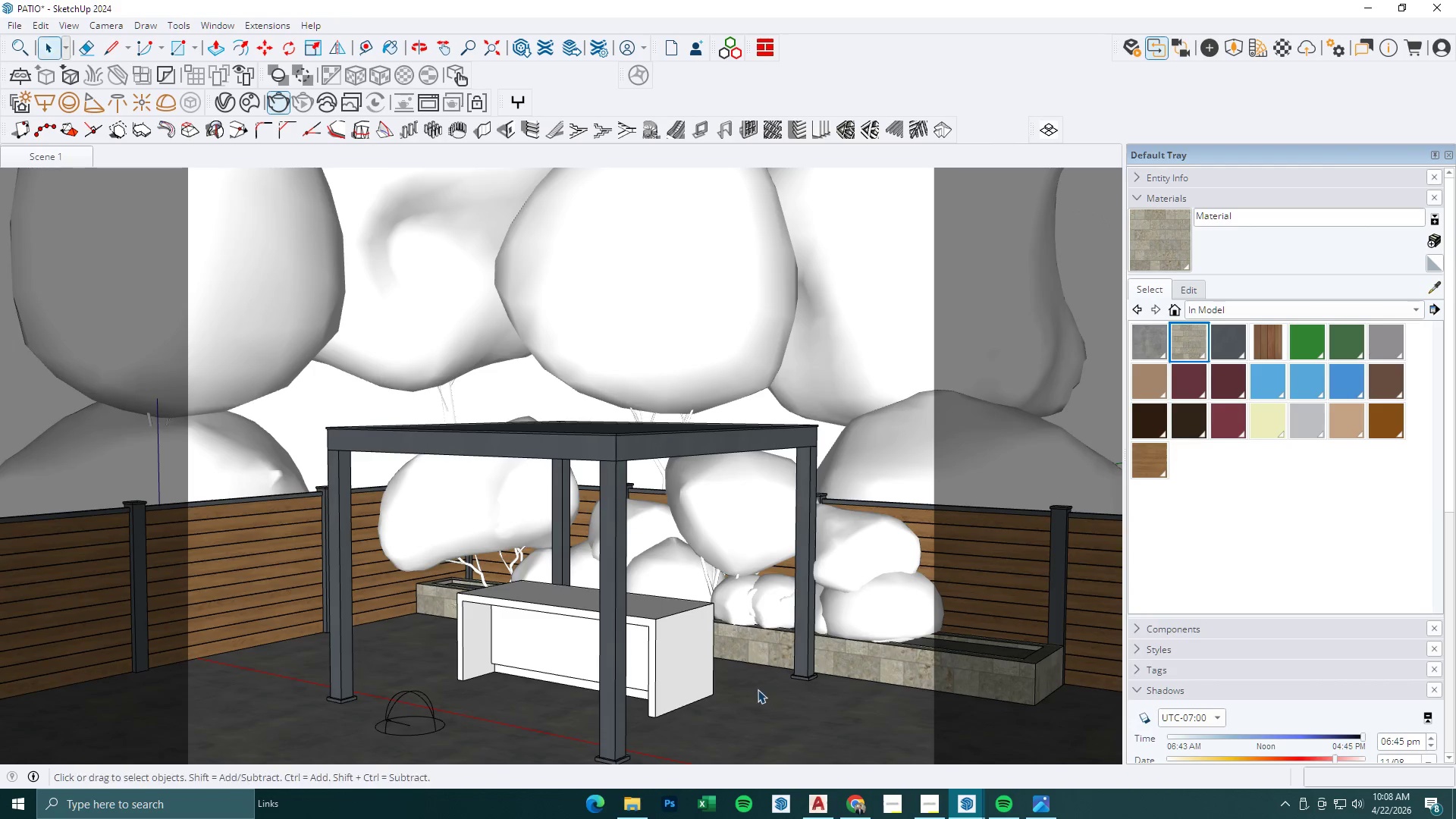 
triple_click([758, 689])
 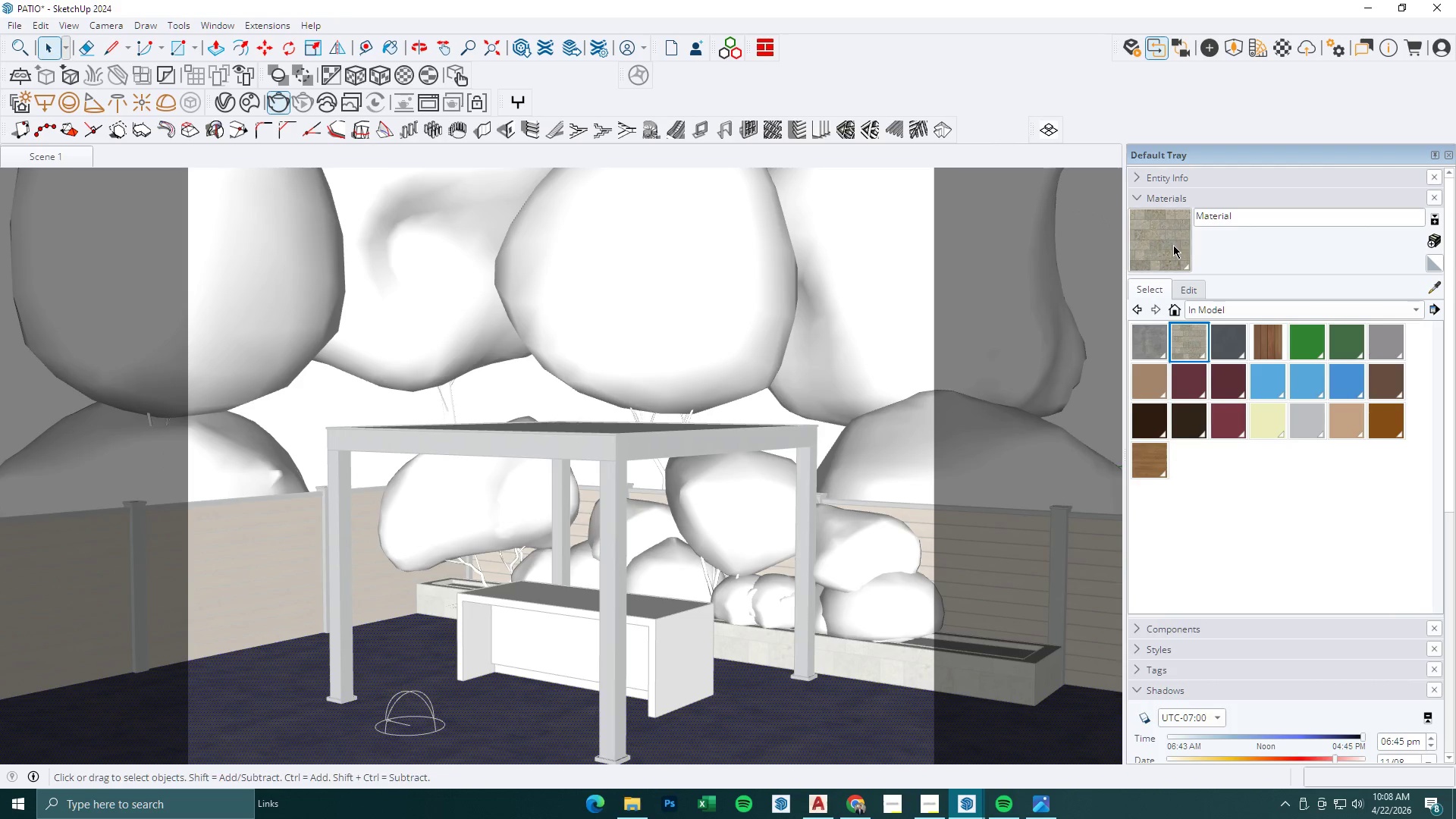 
double_click([780, 711])
 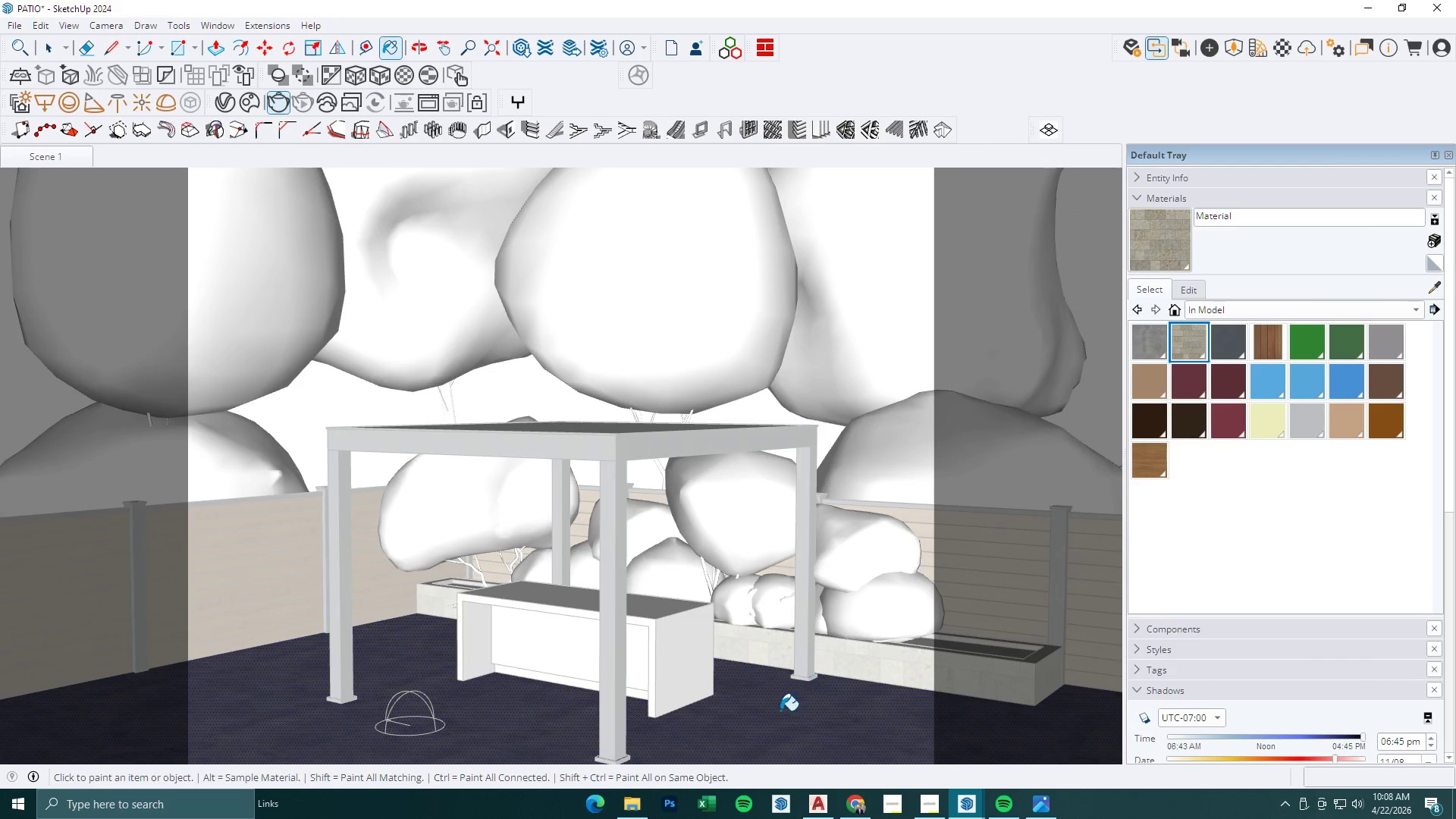 
key(Space)
 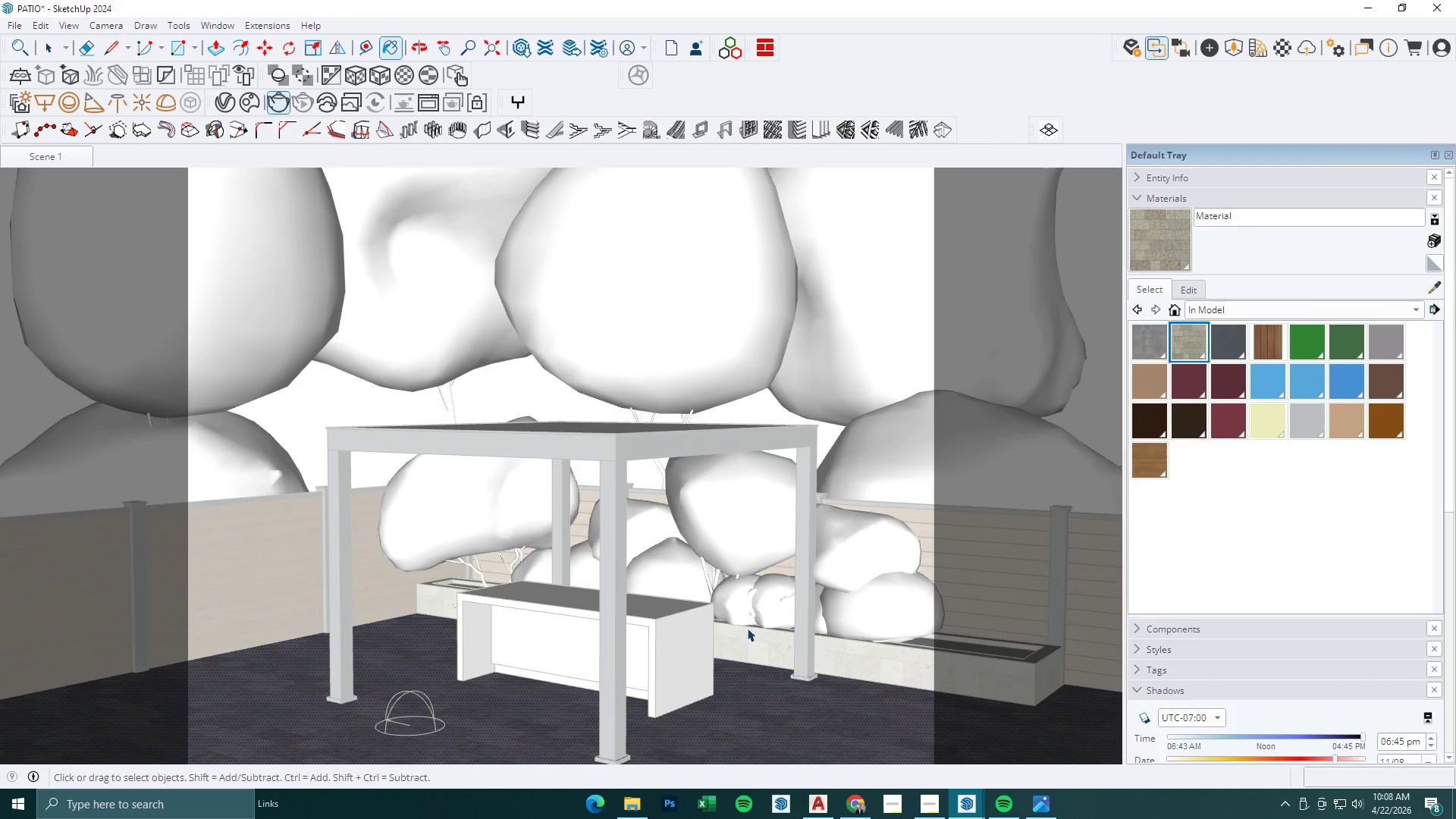 
key(Escape)
 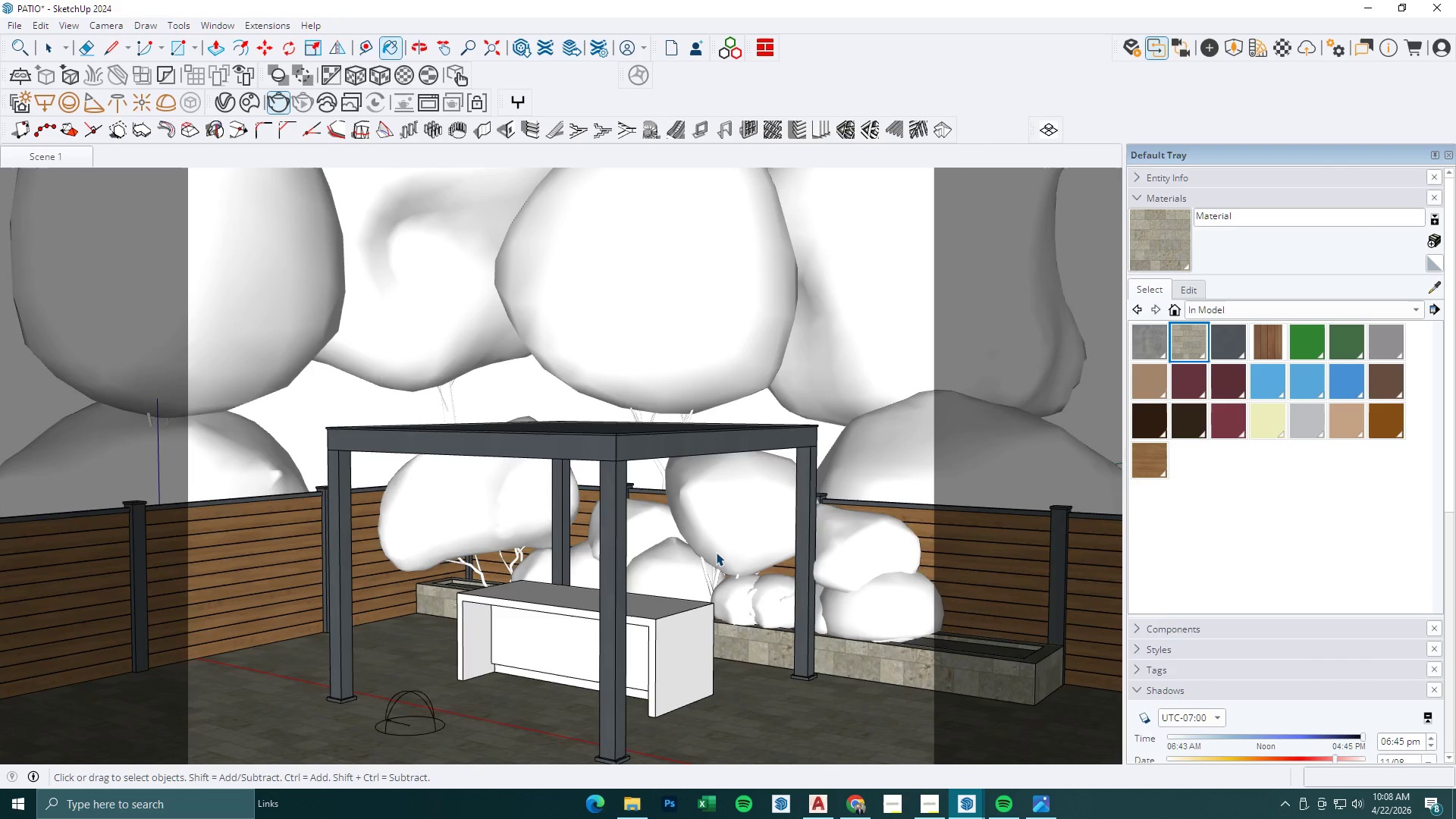 
key(Escape)
 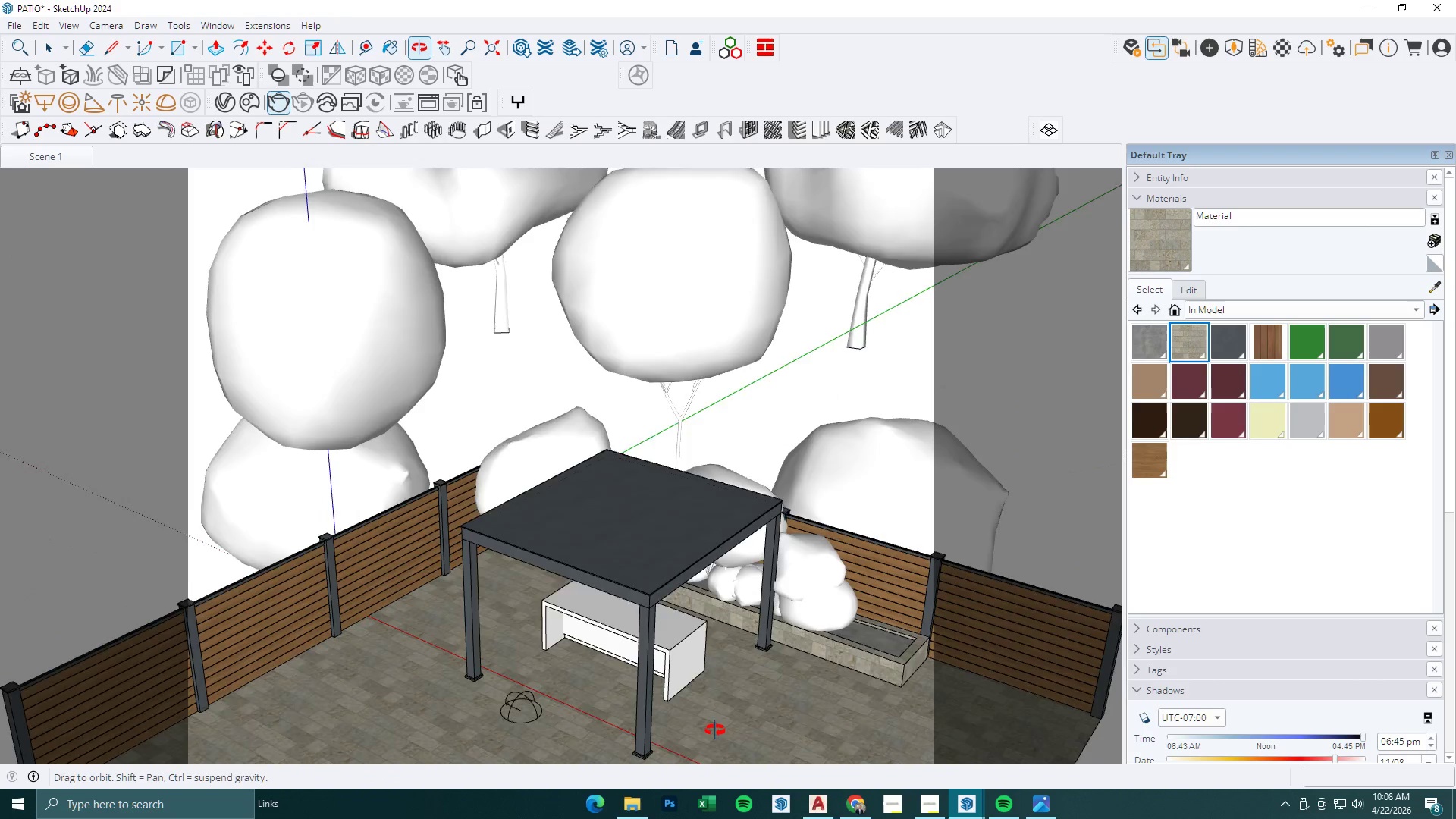 
scroll: coordinate [716, 552], scroll_direction: down, amount: 4.0
 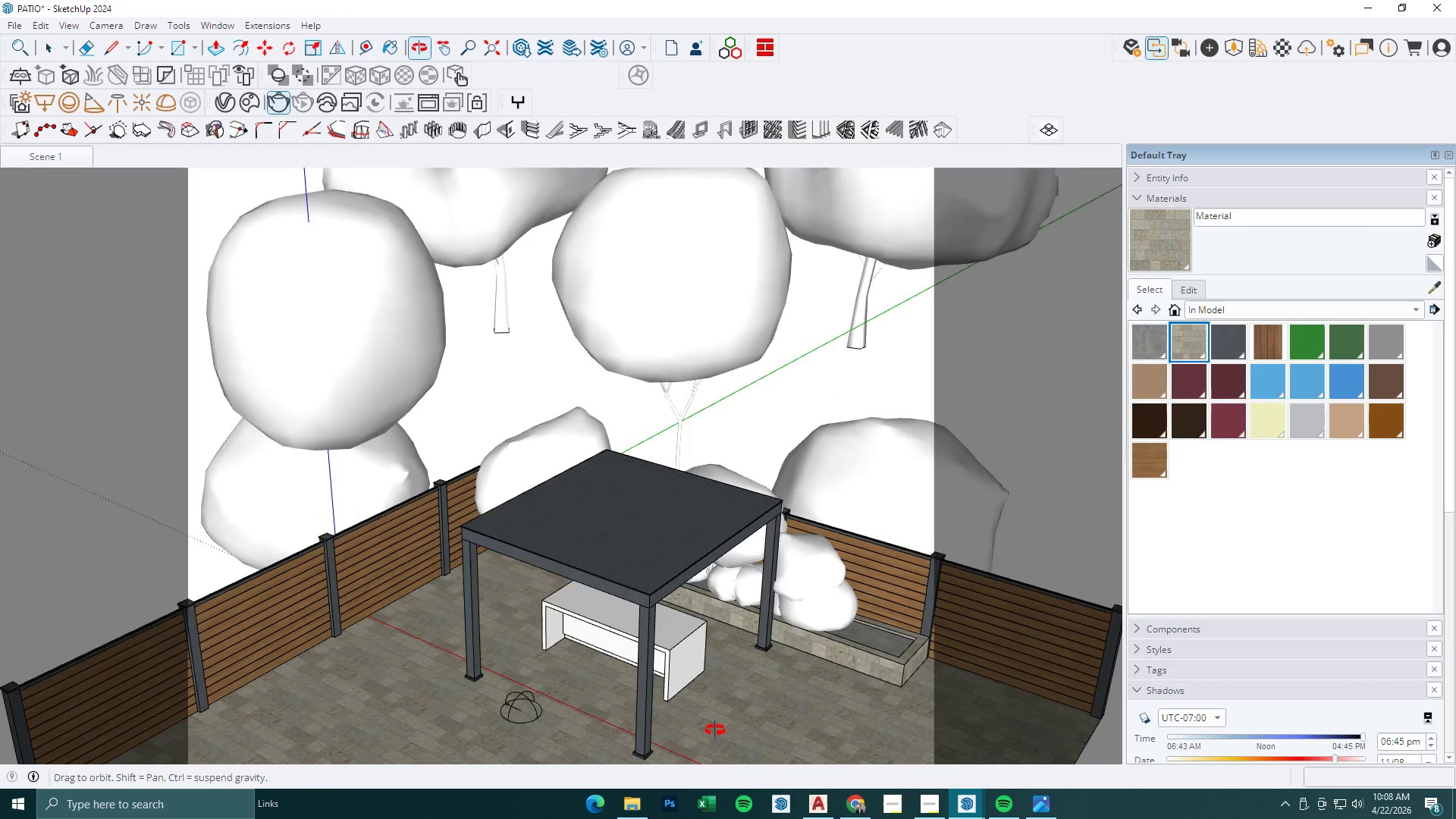 
scroll: coordinate [698, 698], scroll_direction: up, amount: 12.0
 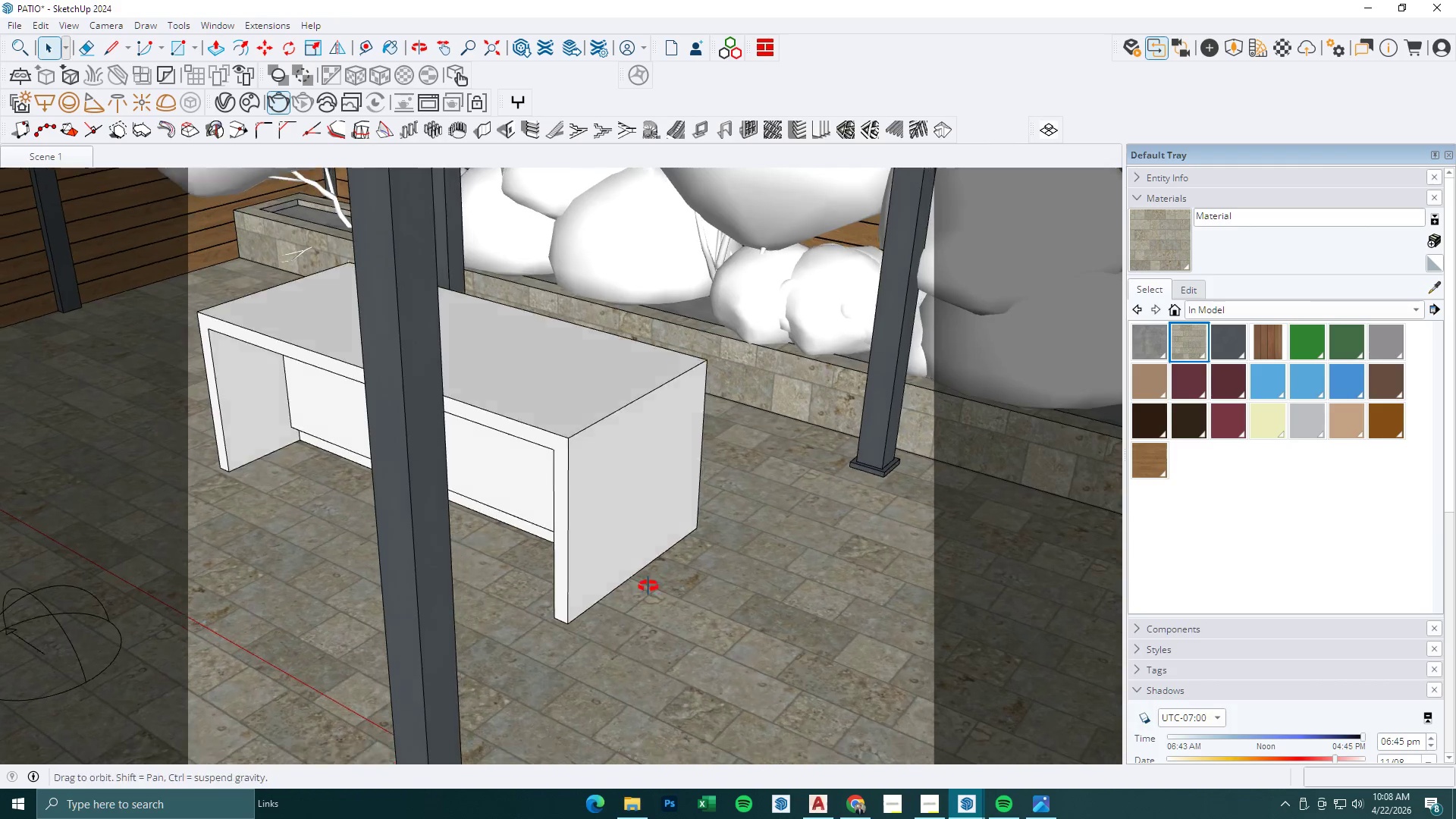 
key(Space)
 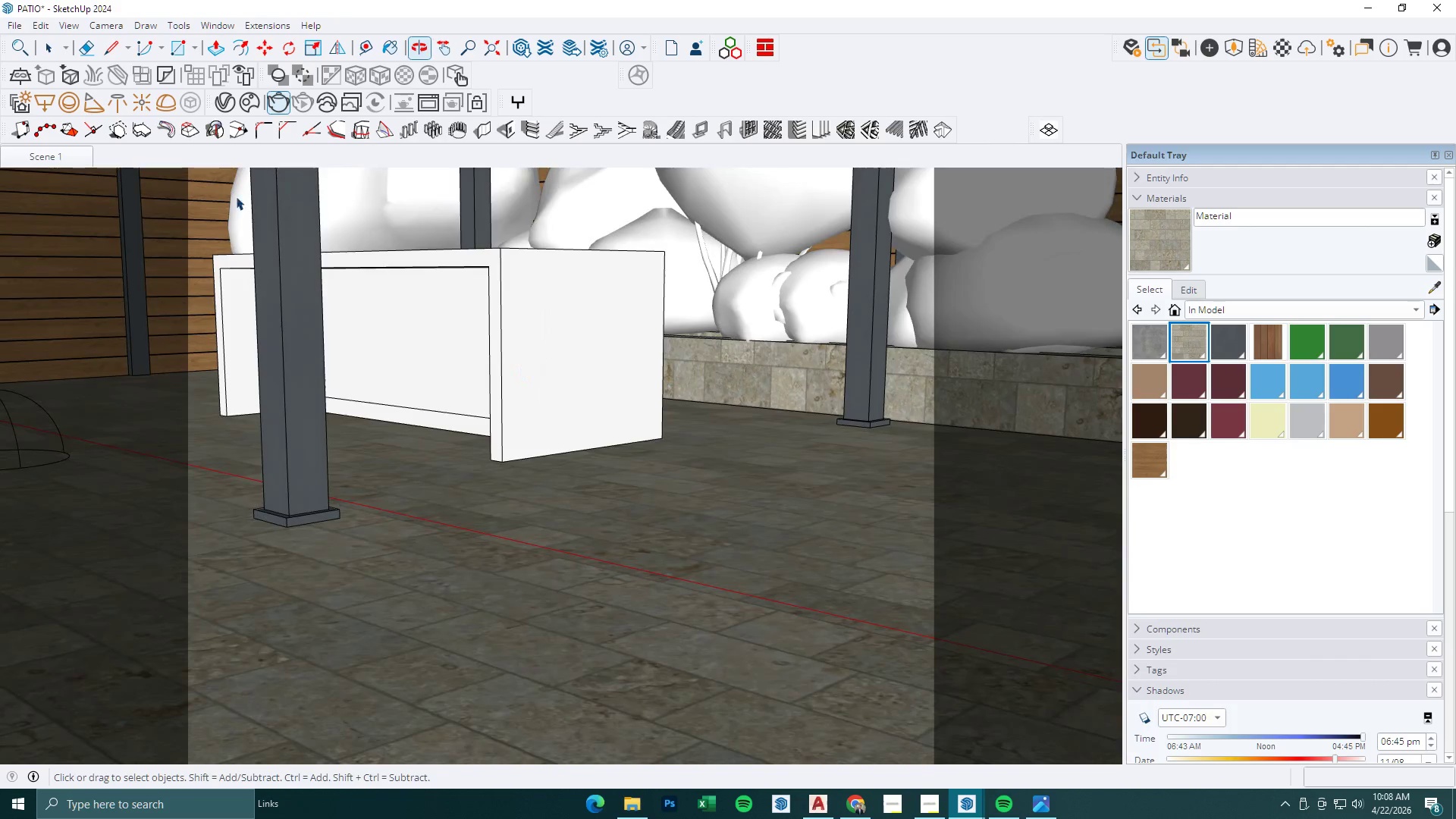 
key(Escape)
 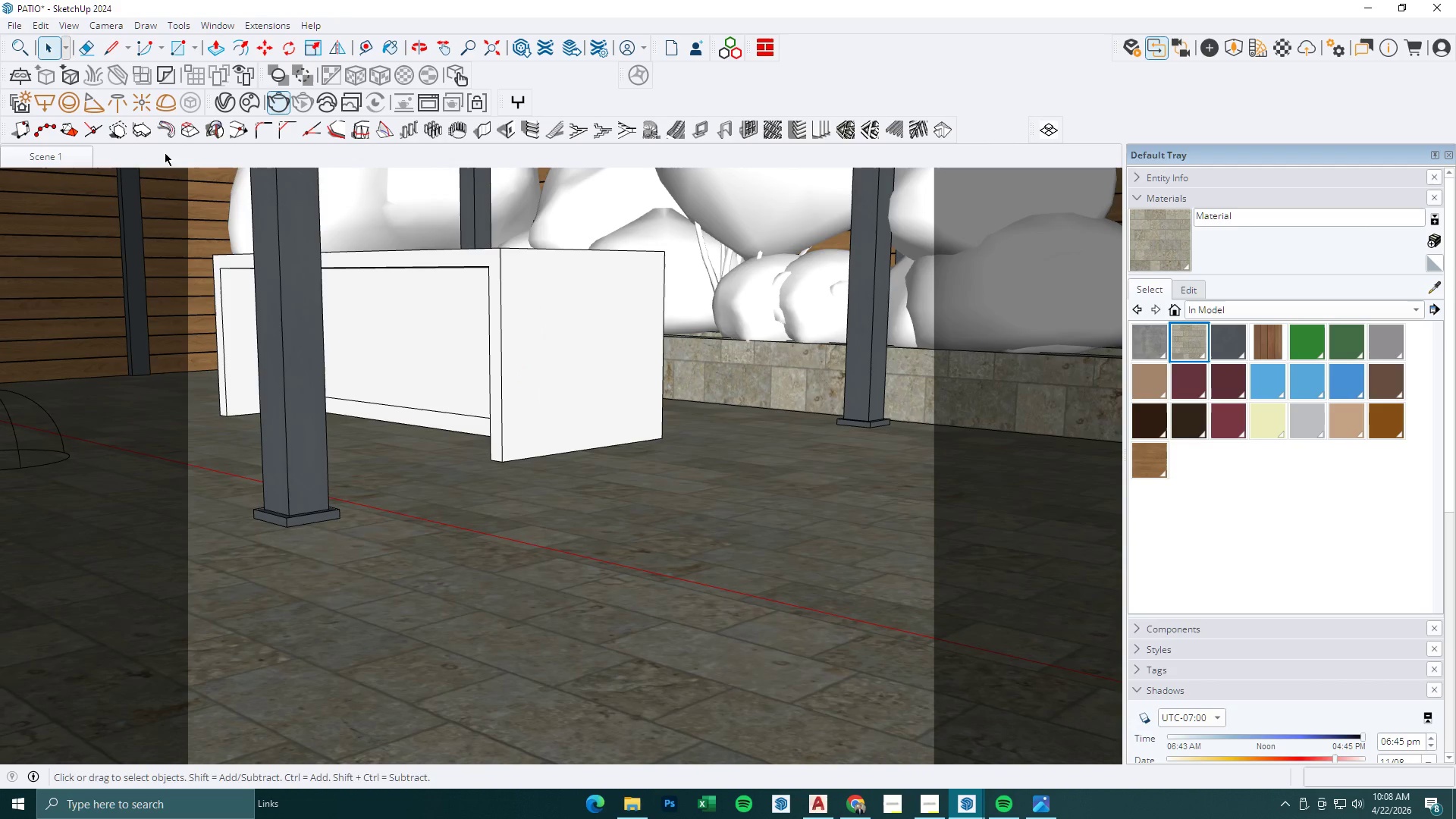 
key(Escape)
 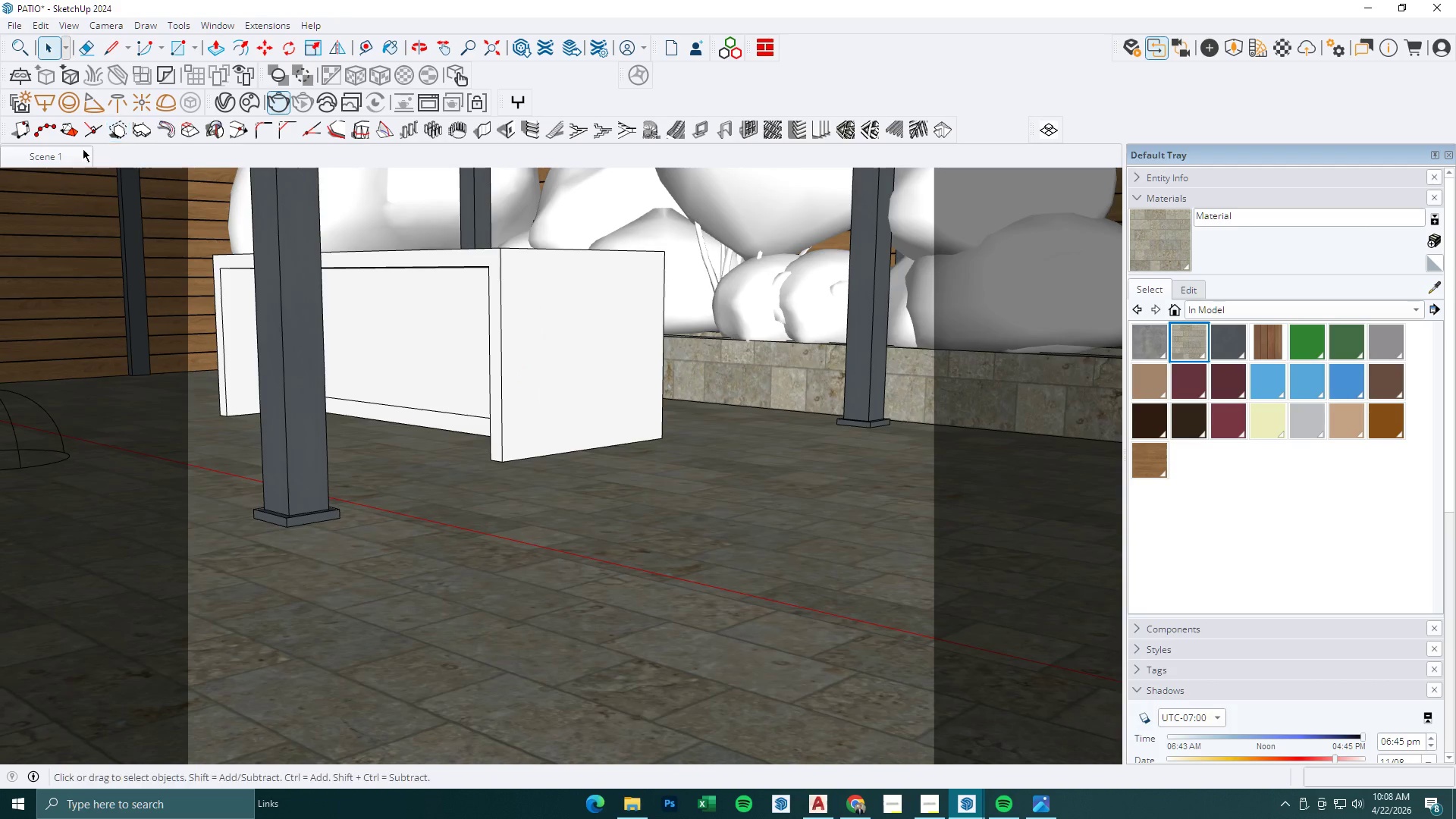 
left_click([77, 154])
 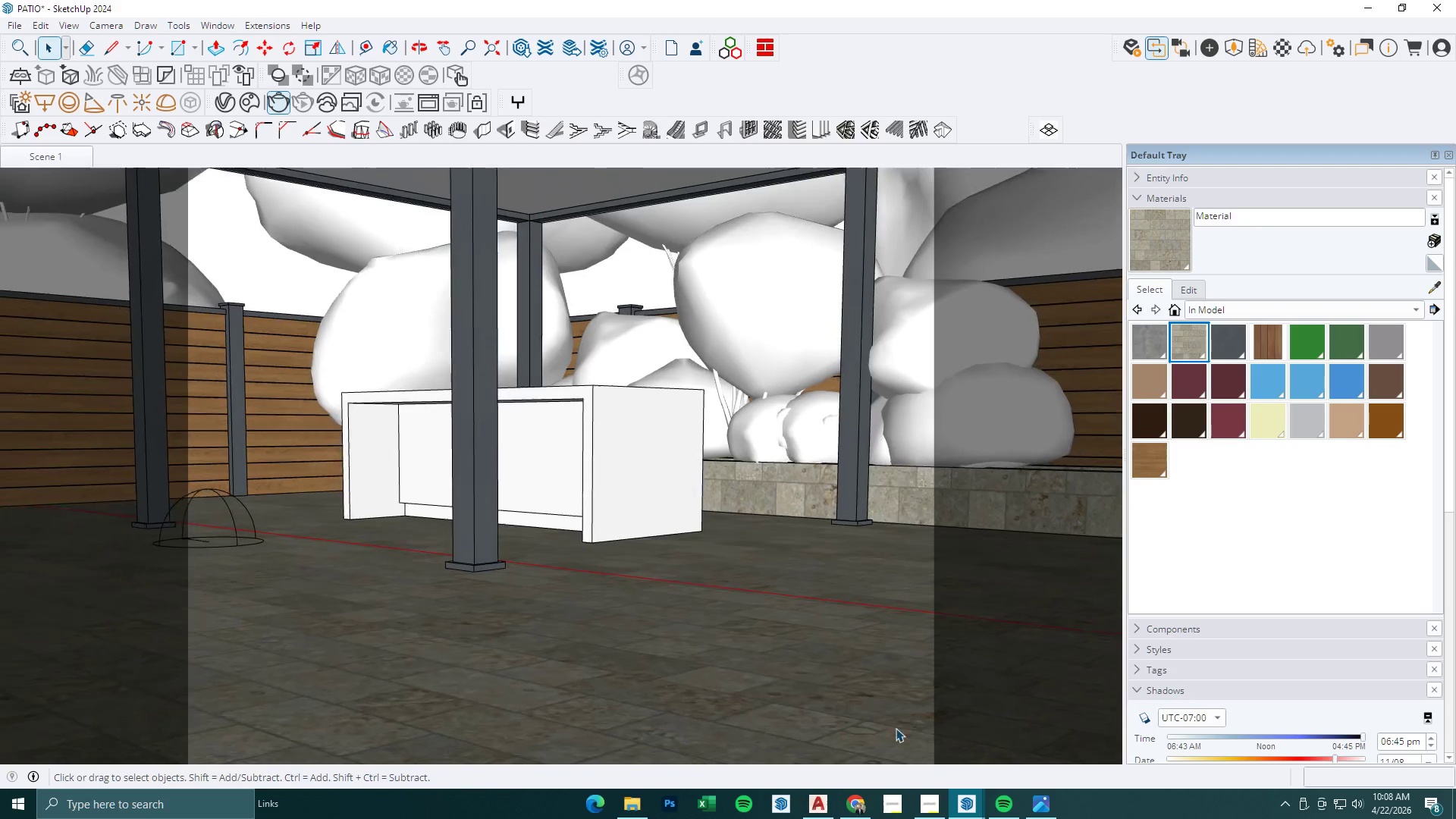 
left_click([974, 800])
 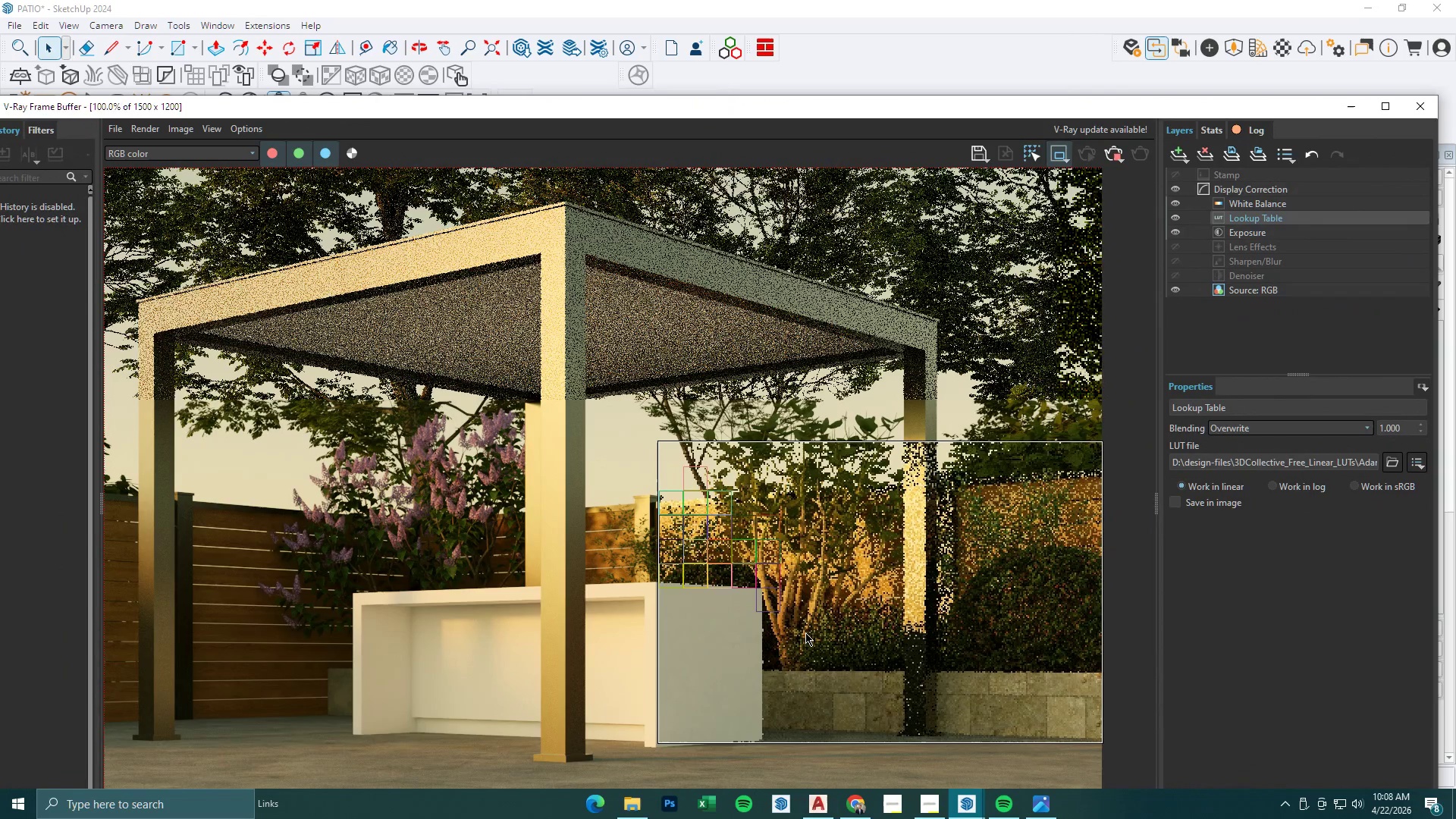 
scroll: coordinate [805, 632], scroll_direction: down, amount: 1.0
 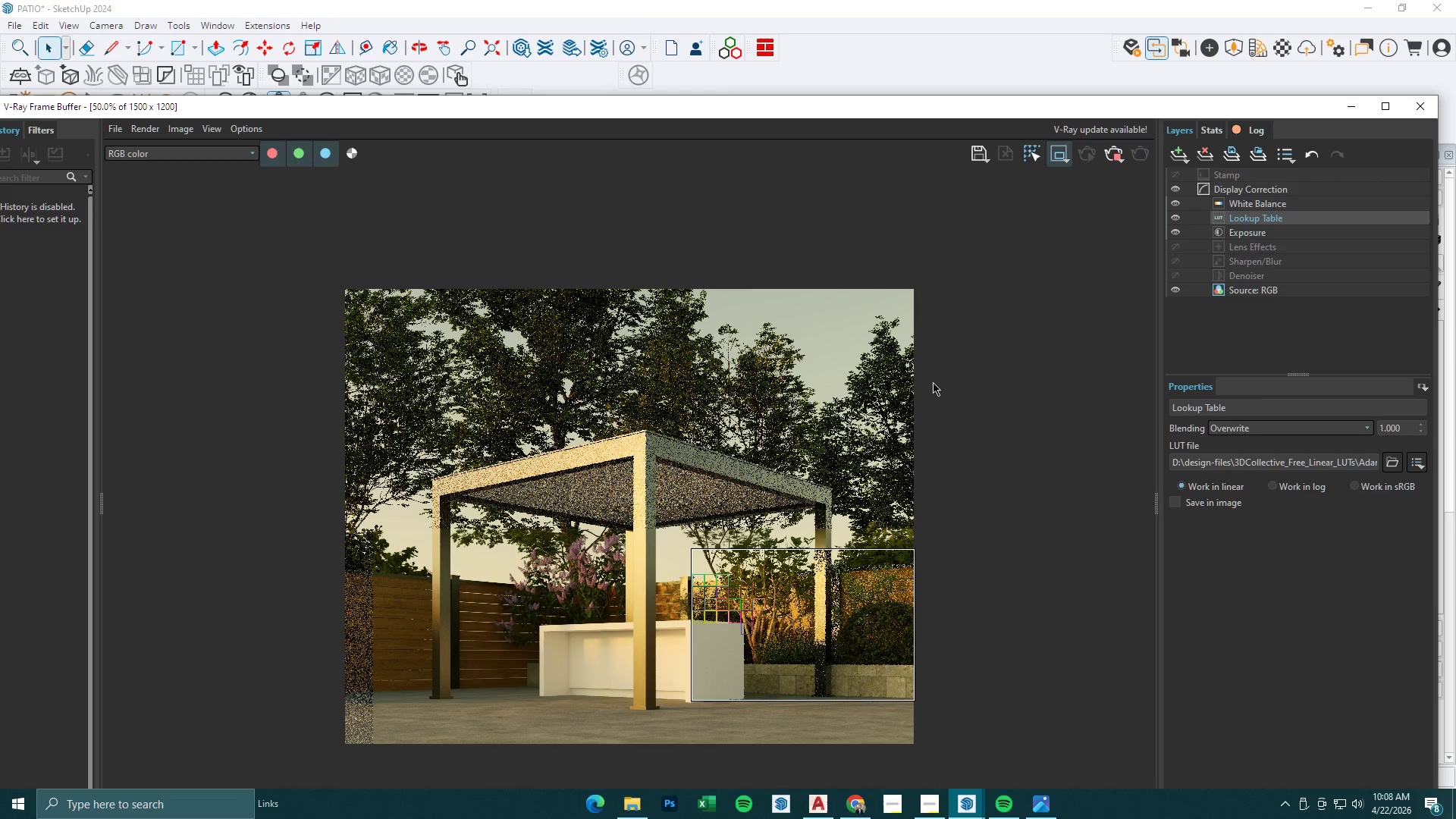 
scroll: coordinate [685, 619], scroll_direction: up, amount: 1.0
 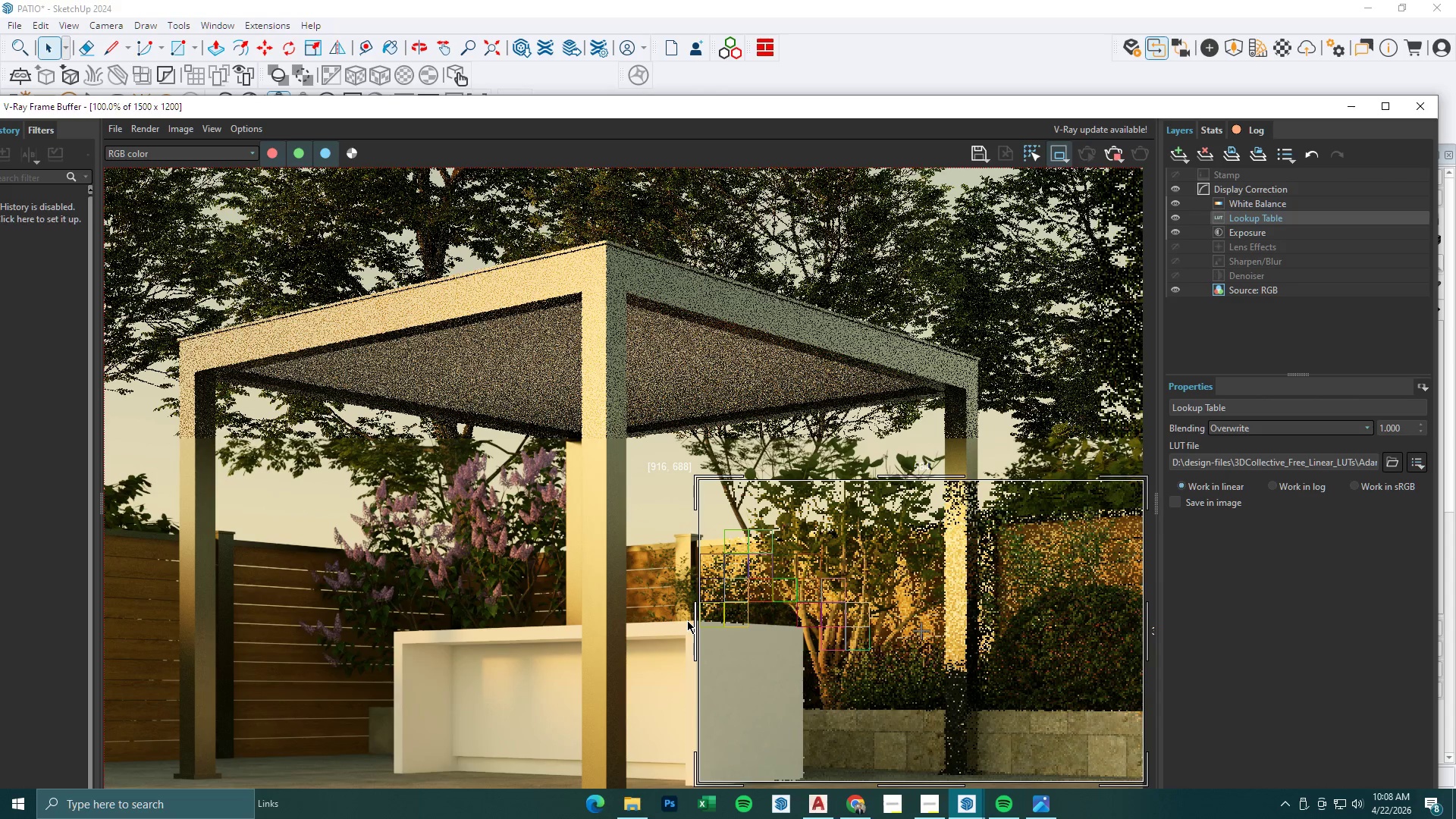 
scroll: coordinate [687, 620], scroll_direction: none, amount: 0.0
 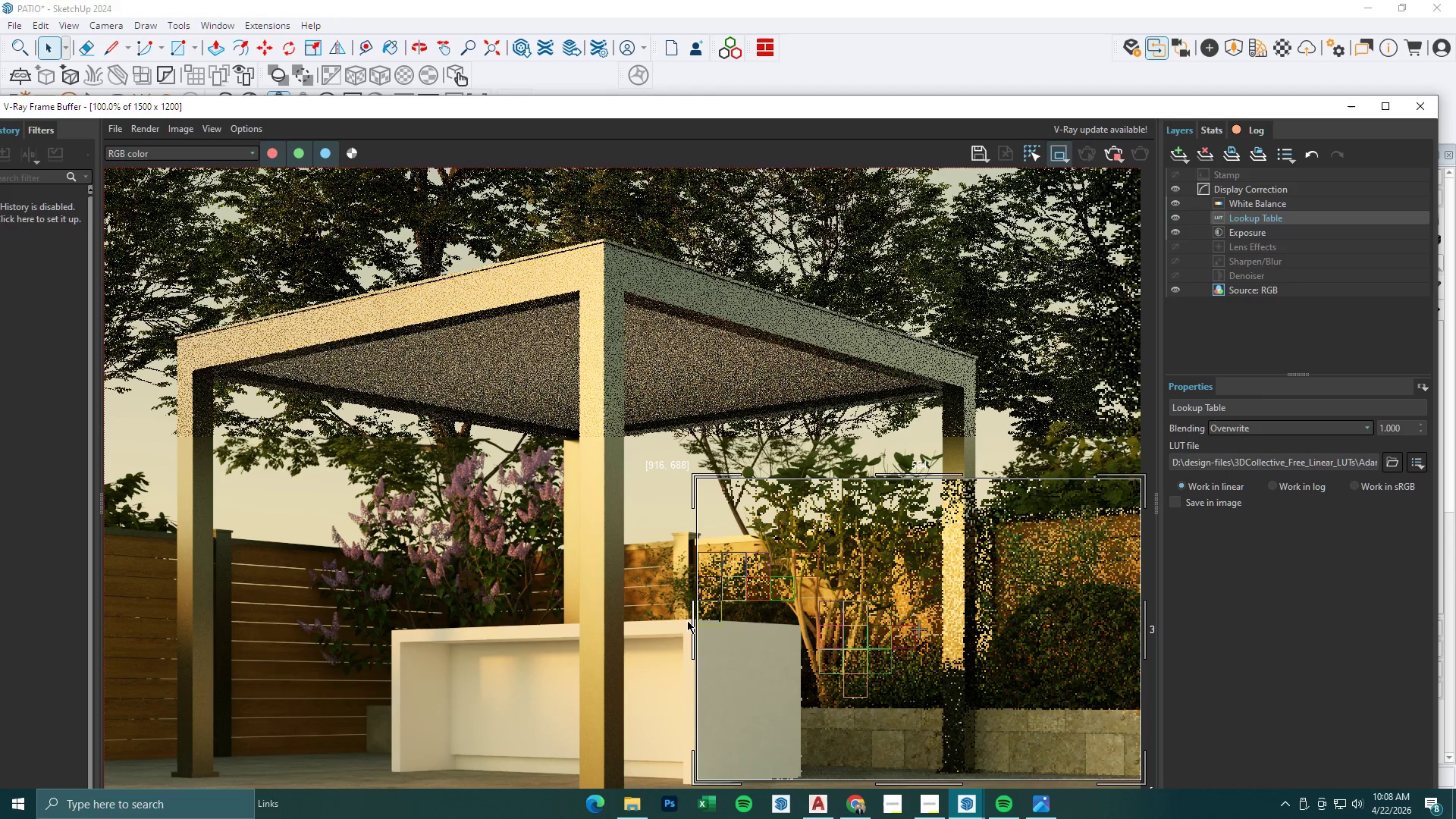 
scroll: coordinate [687, 620], scroll_direction: down, amount: 1.0
 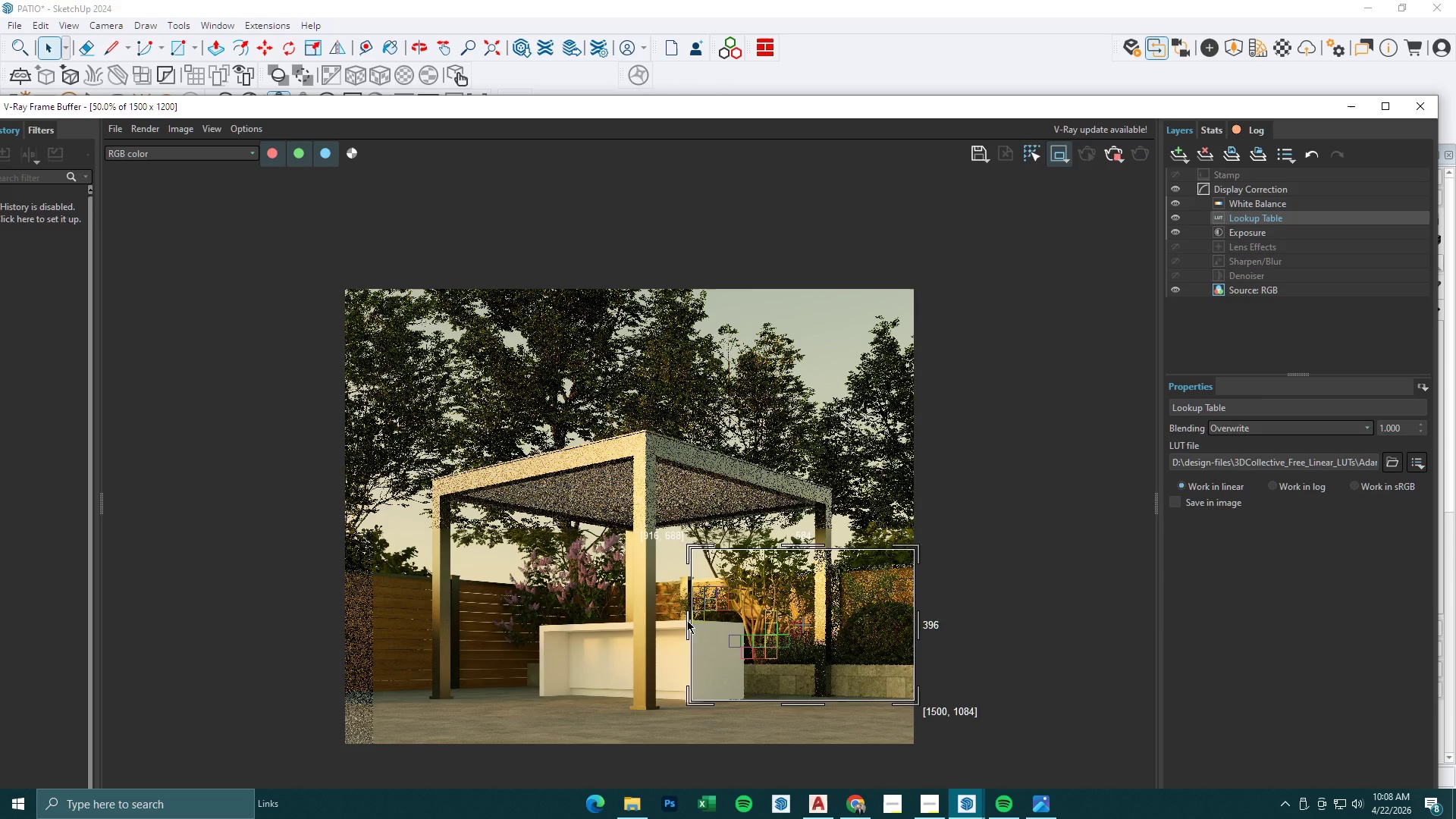 
scroll: coordinate [687, 620], scroll_direction: up, amount: 1.0
 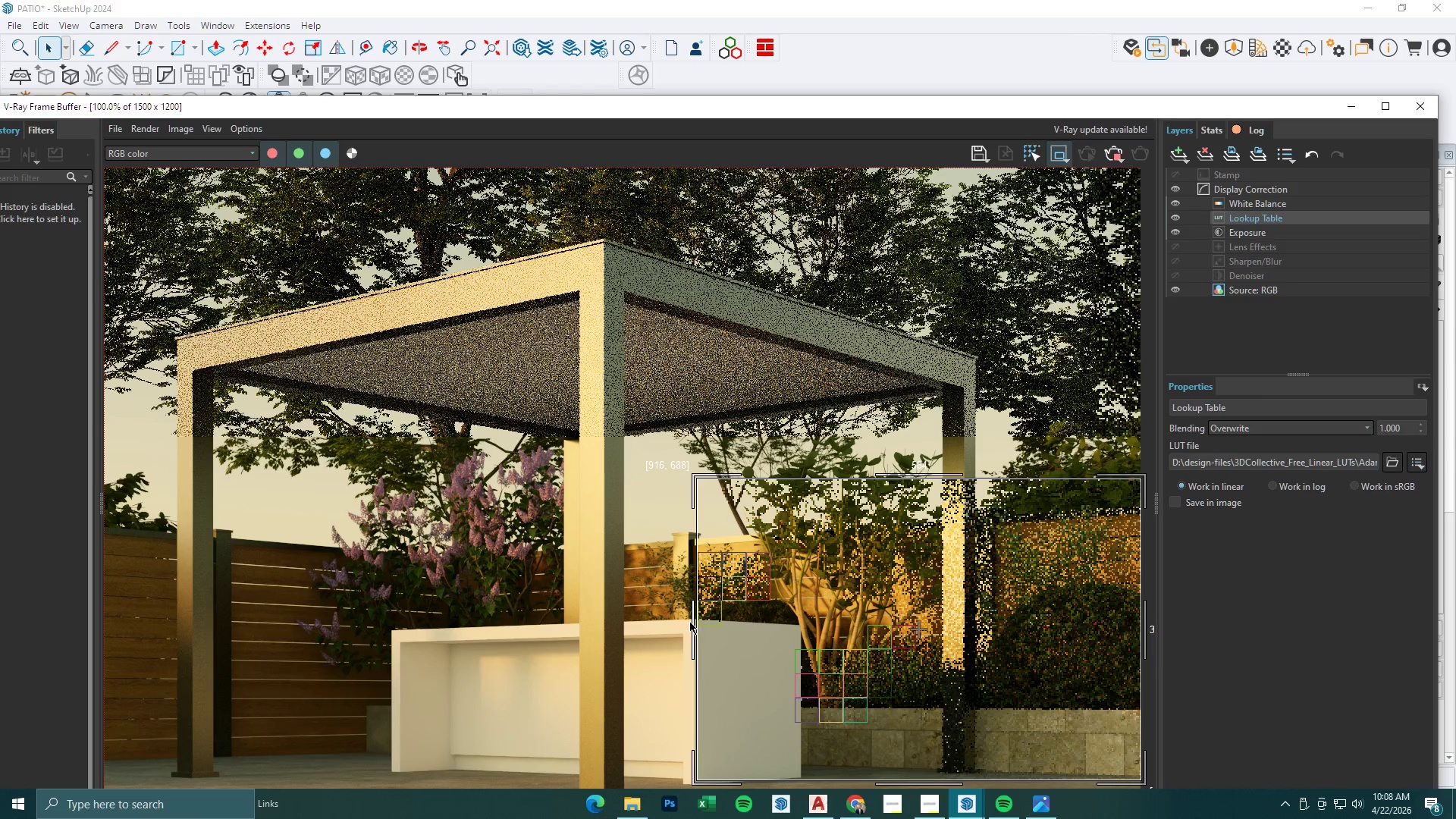 
left_click([1038, 803])
 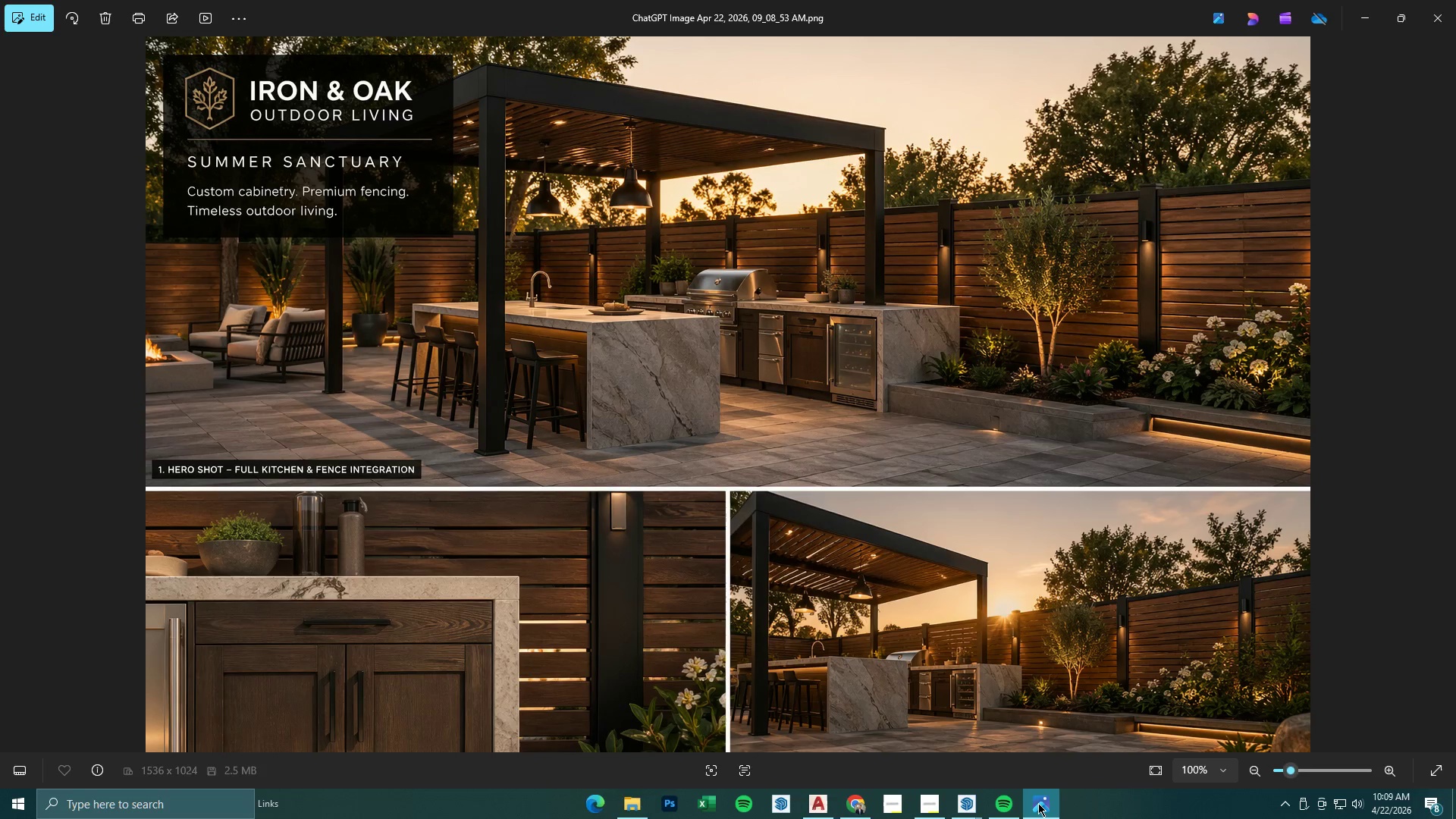 
wait(17.34)
 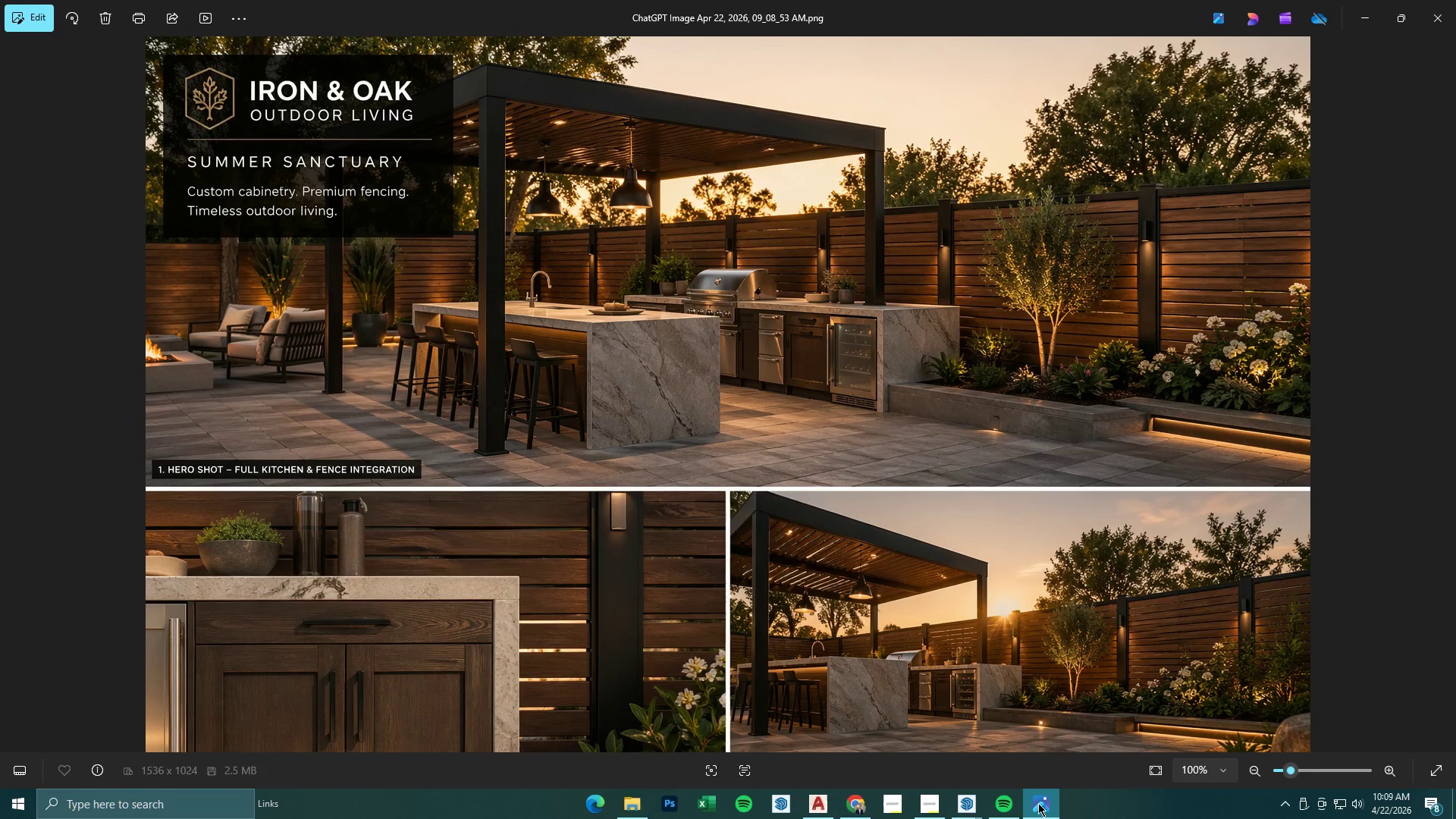 
left_click([1038, 803])
 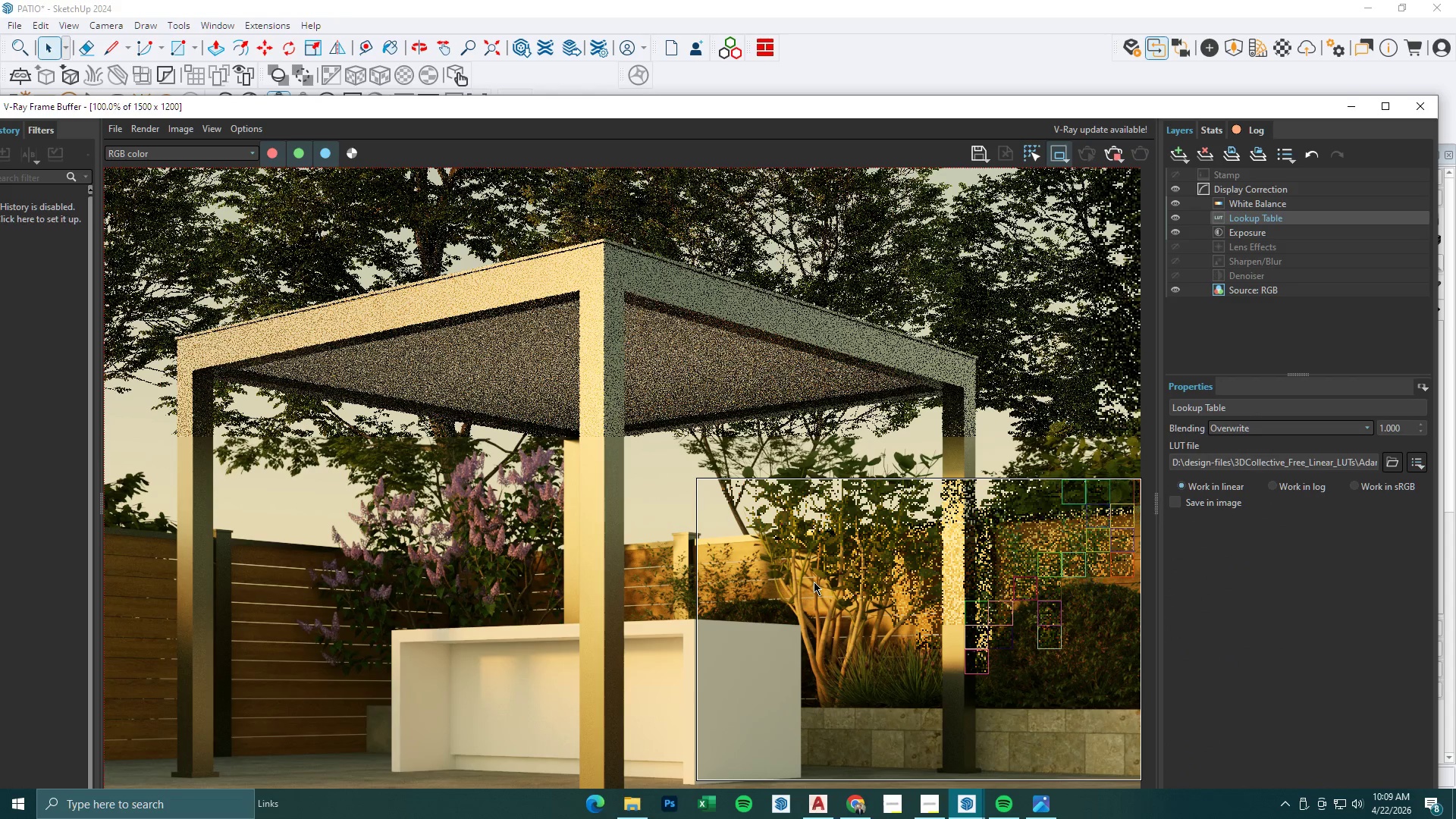 
scroll: coordinate [814, 582], scroll_direction: down, amount: 1.0
 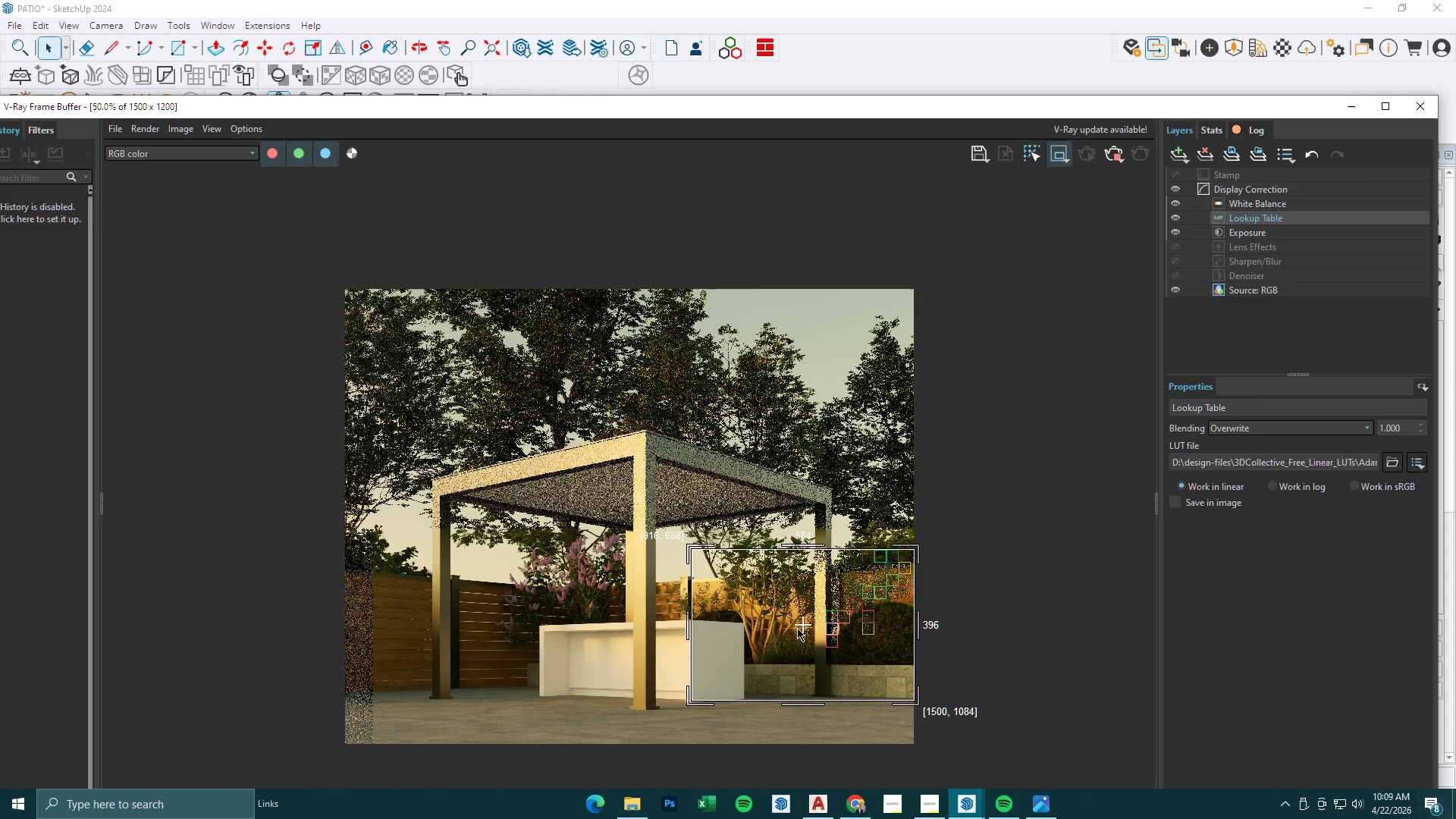 
scroll: coordinate [784, 635], scroll_direction: up, amount: 1.0
 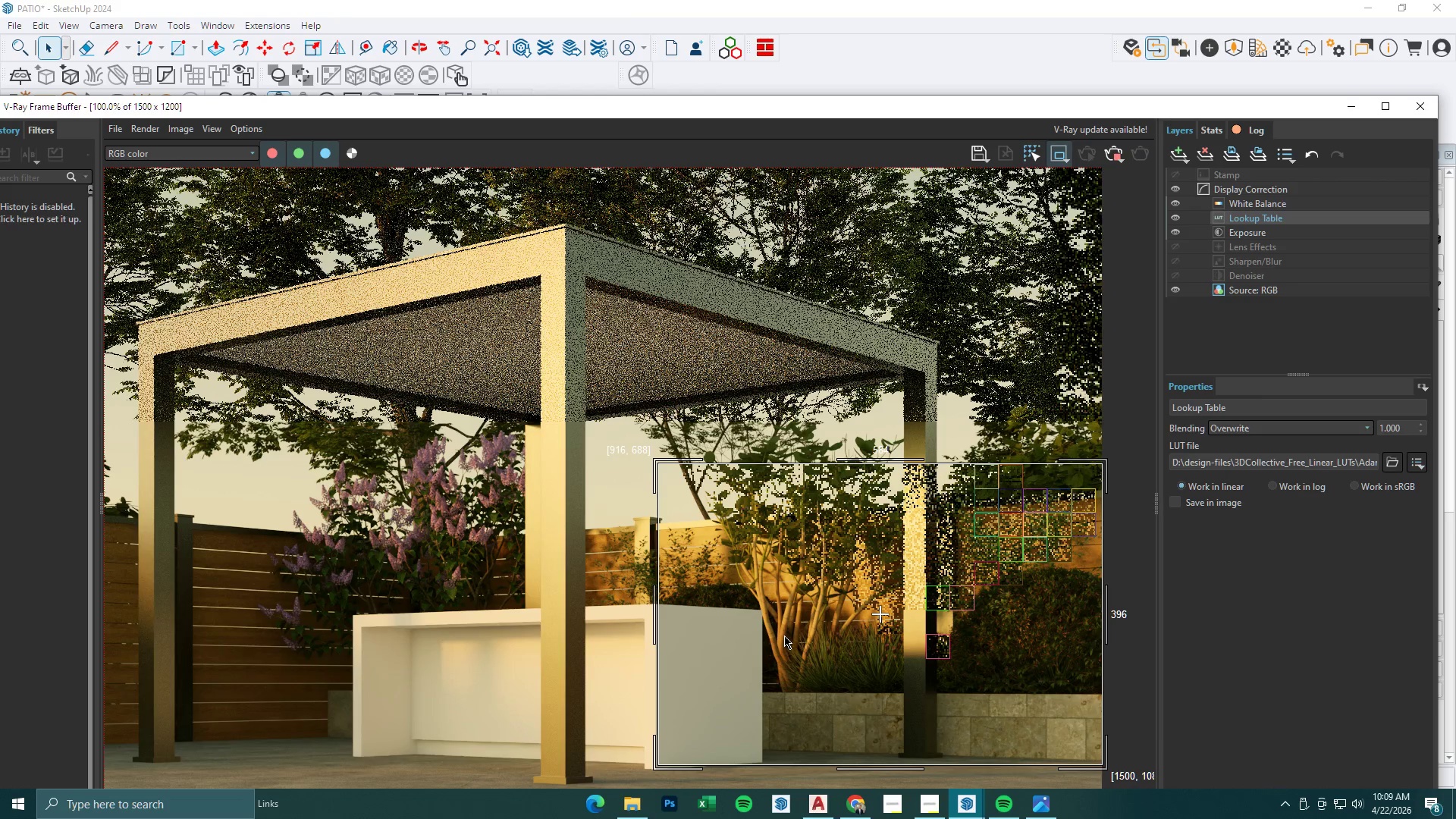 
scroll: coordinate [784, 635], scroll_direction: down, amount: 1.0
 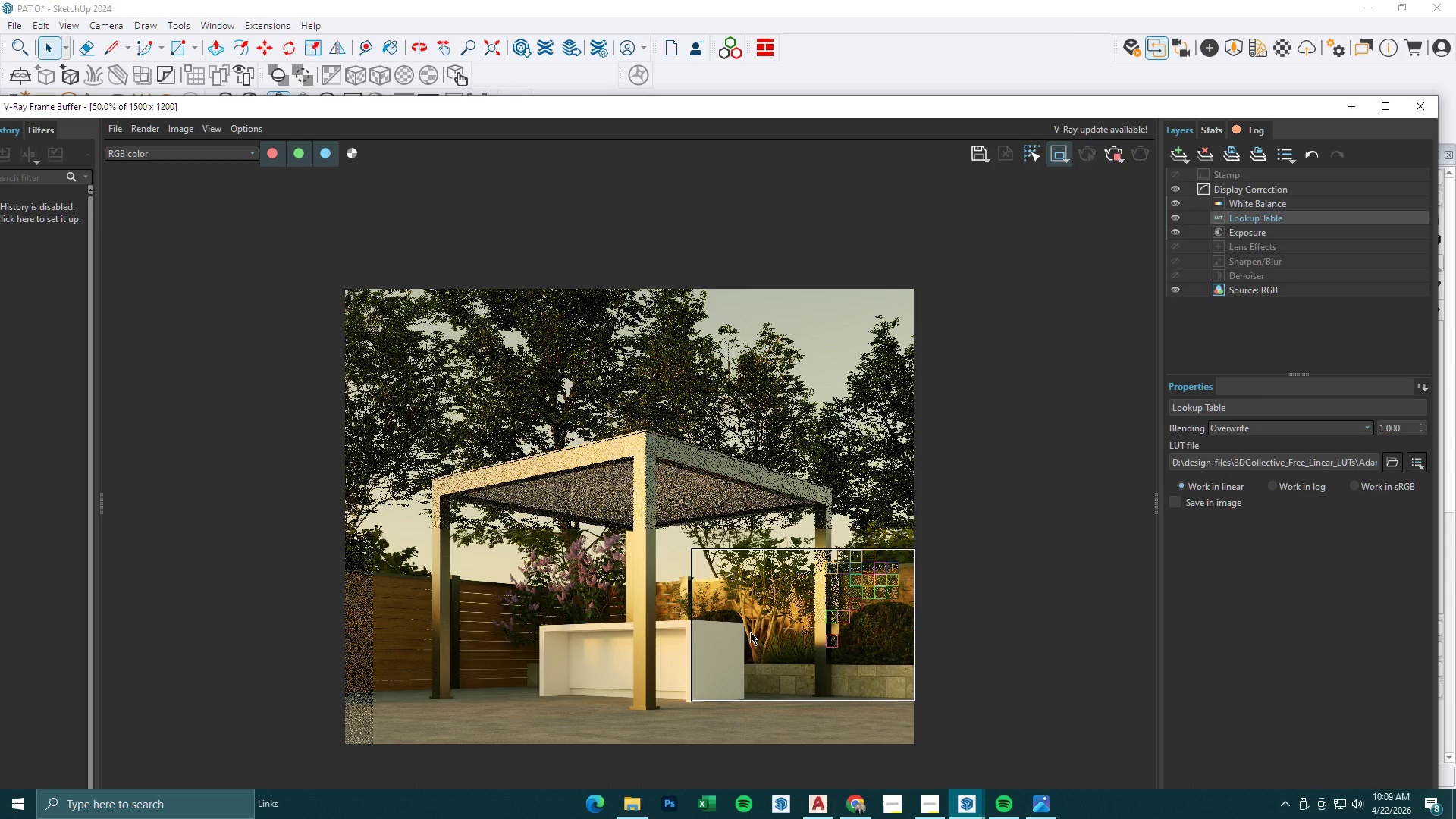 
scroll: coordinate [749, 632], scroll_direction: up, amount: 1.0
 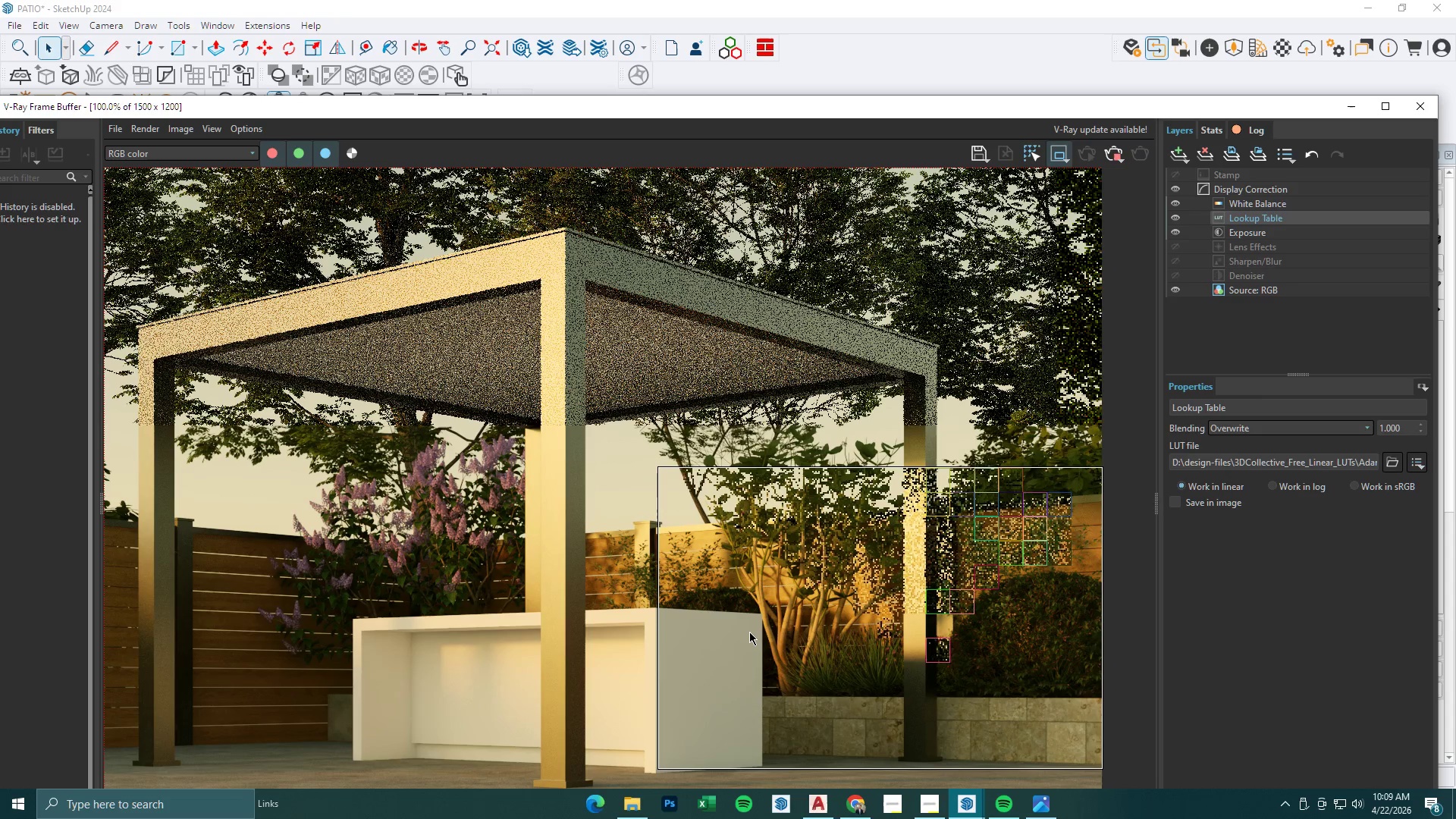 
scroll: coordinate [749, 632], scroll_direction: down, amount: 1.0
 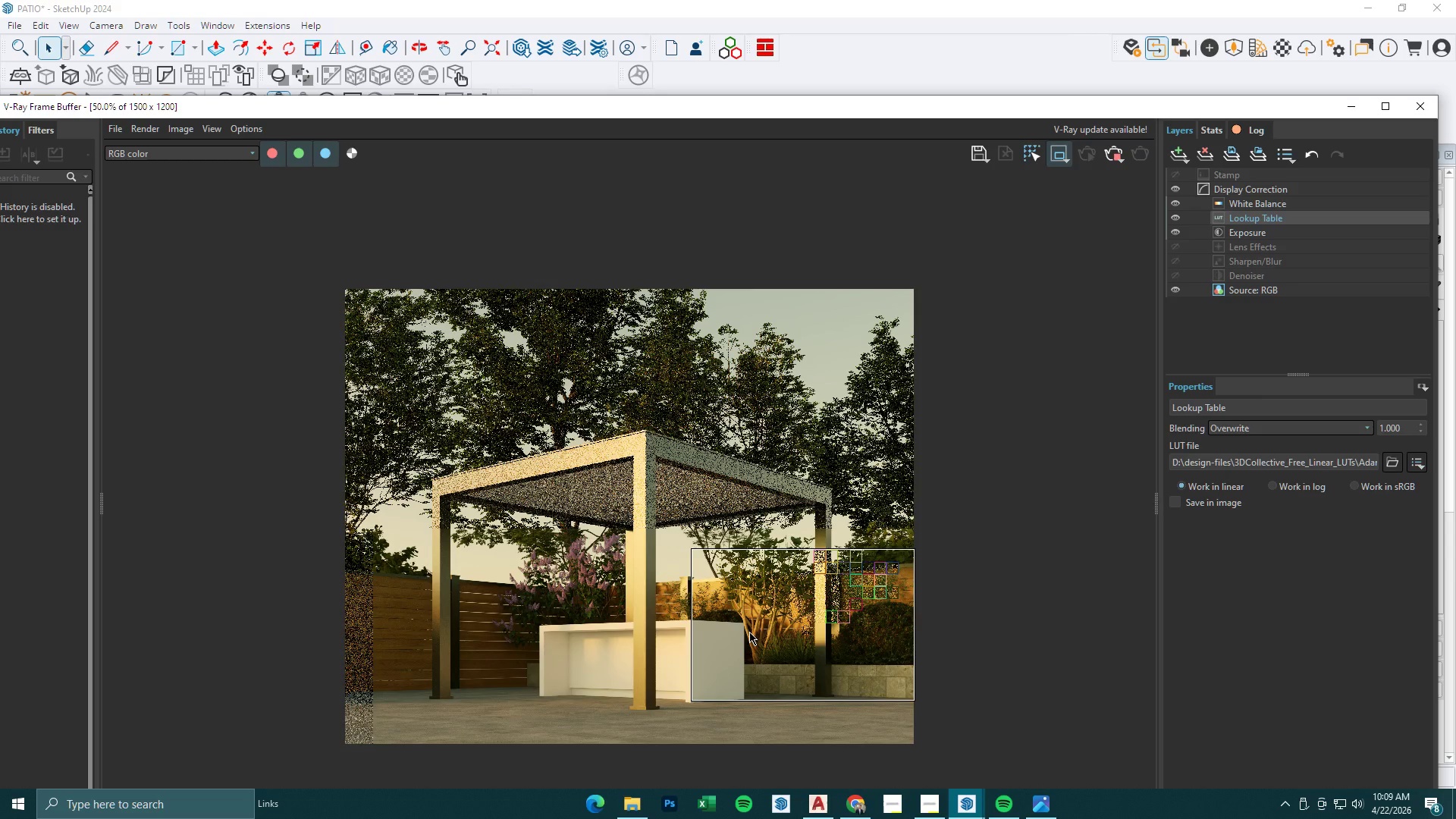 
scroll: coordinate [749, 632], scroll_direction: up, amount: 1.0
 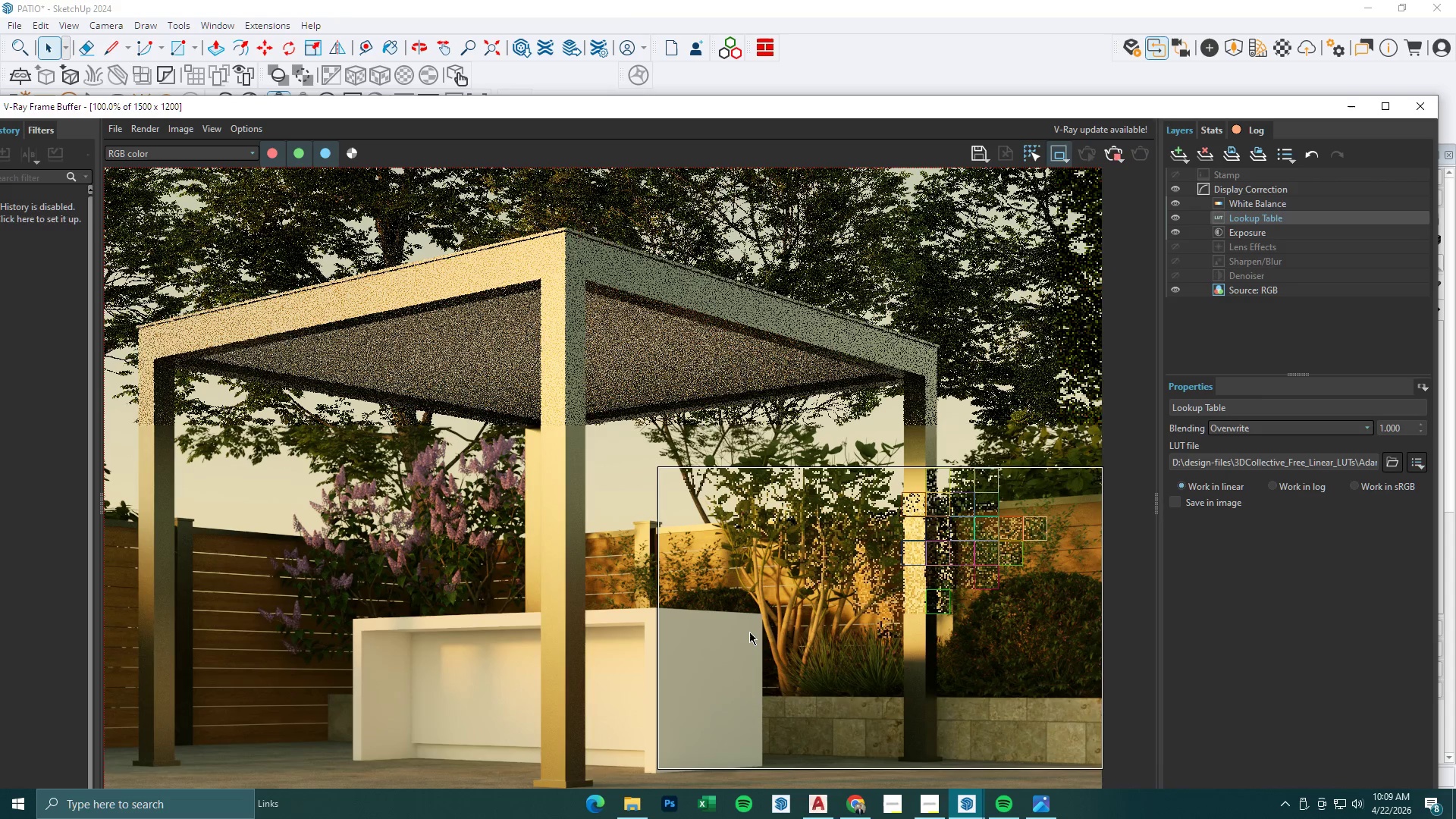 
scroll: coordinate [749, 632], scroll_direction: down, amount: 1.0
 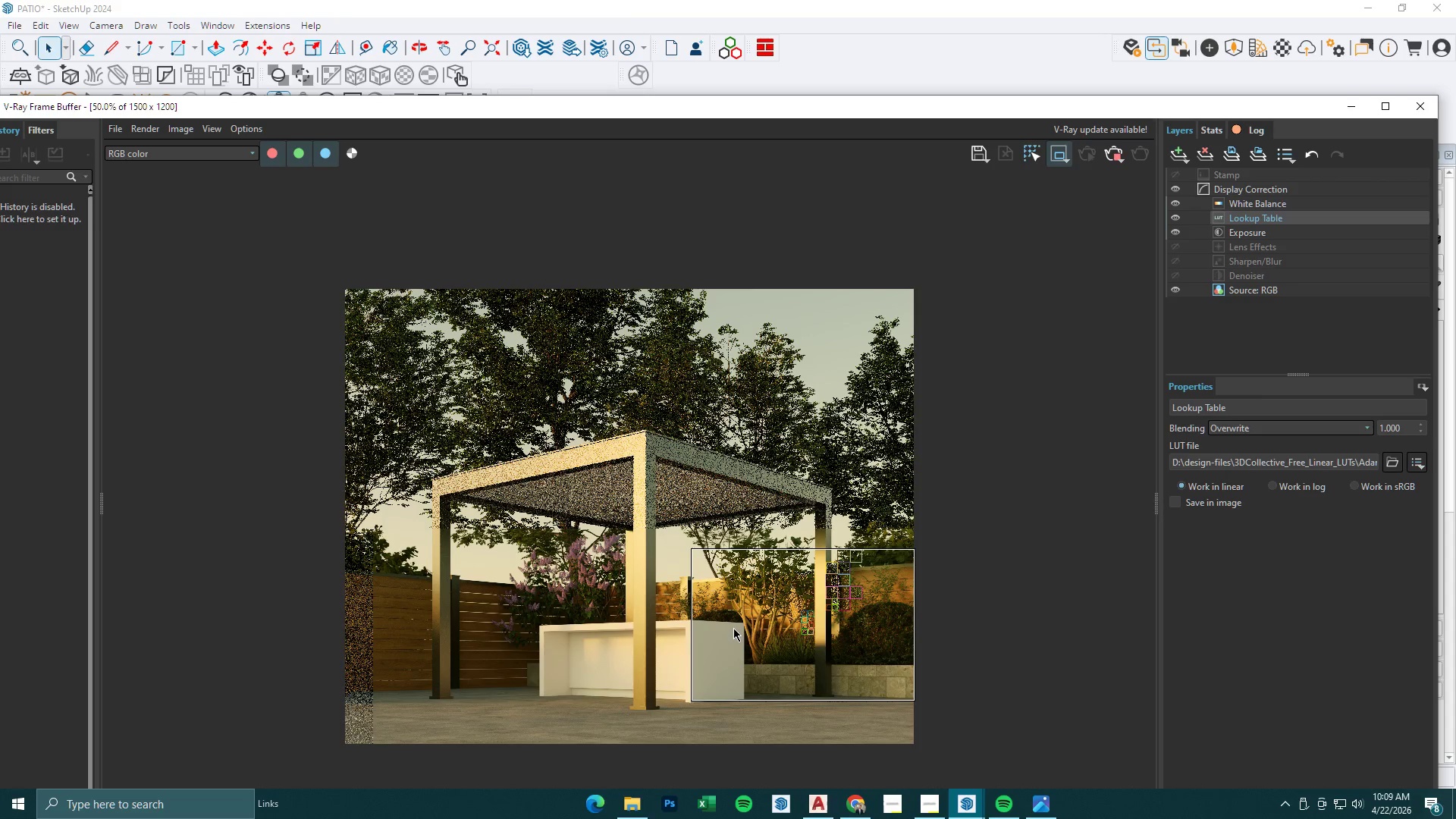 
scroll: coordinate [736, 627], scroll_direction: up, amount: 2.0
 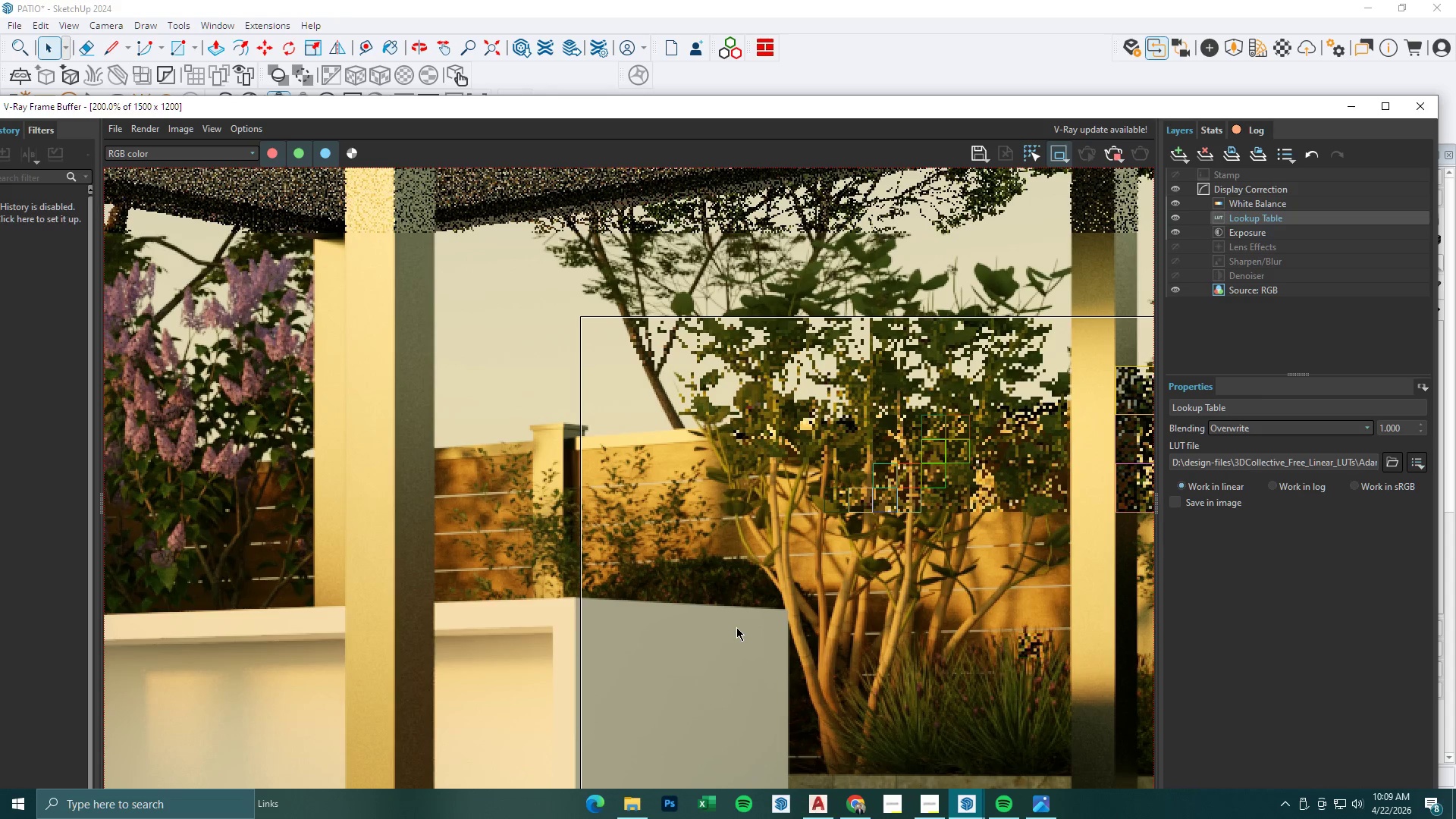 
scroll: coordinate [736, 627], scroll_direction: down, amount: 1.0
 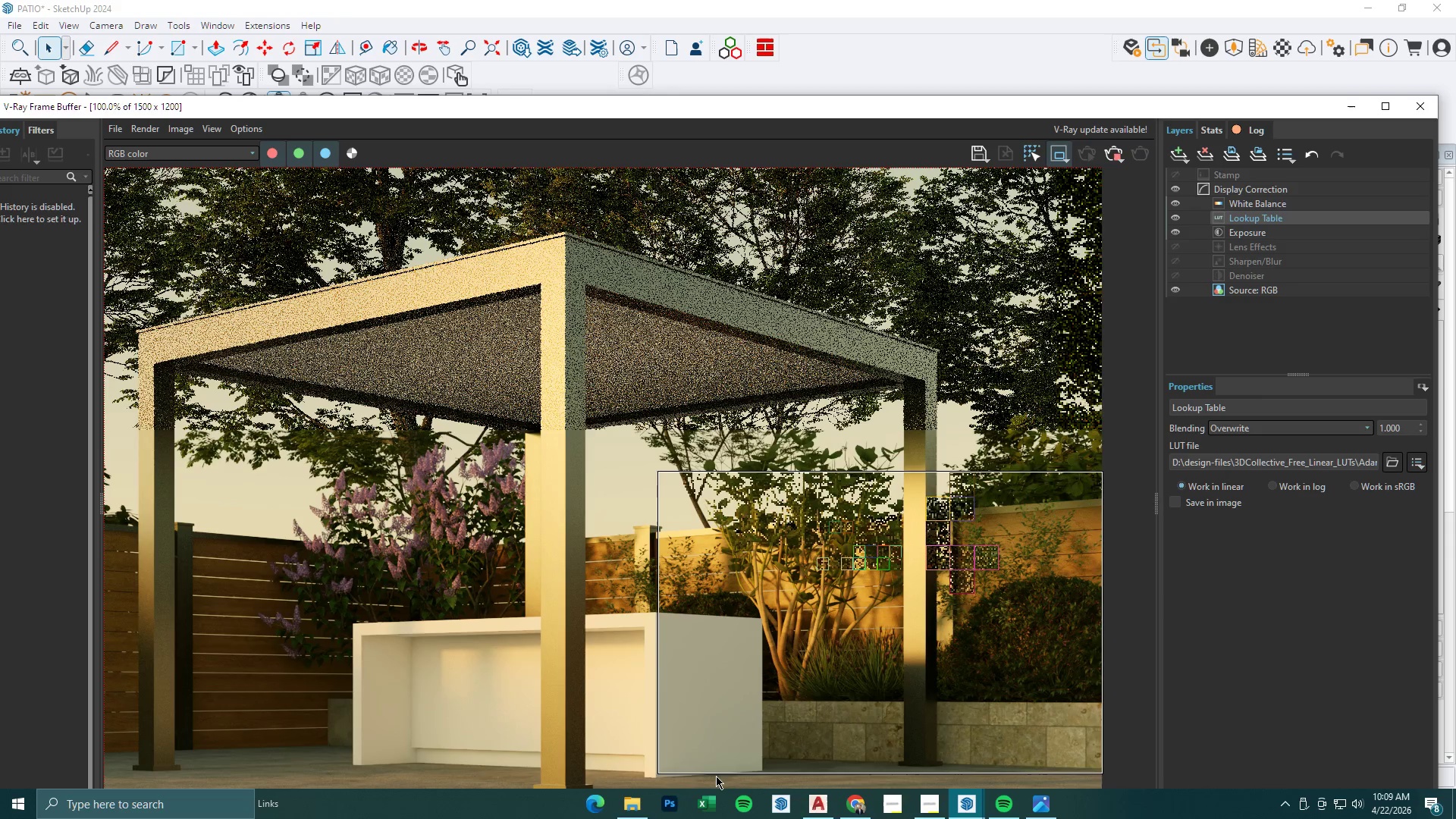 
left_click([641, 797])
 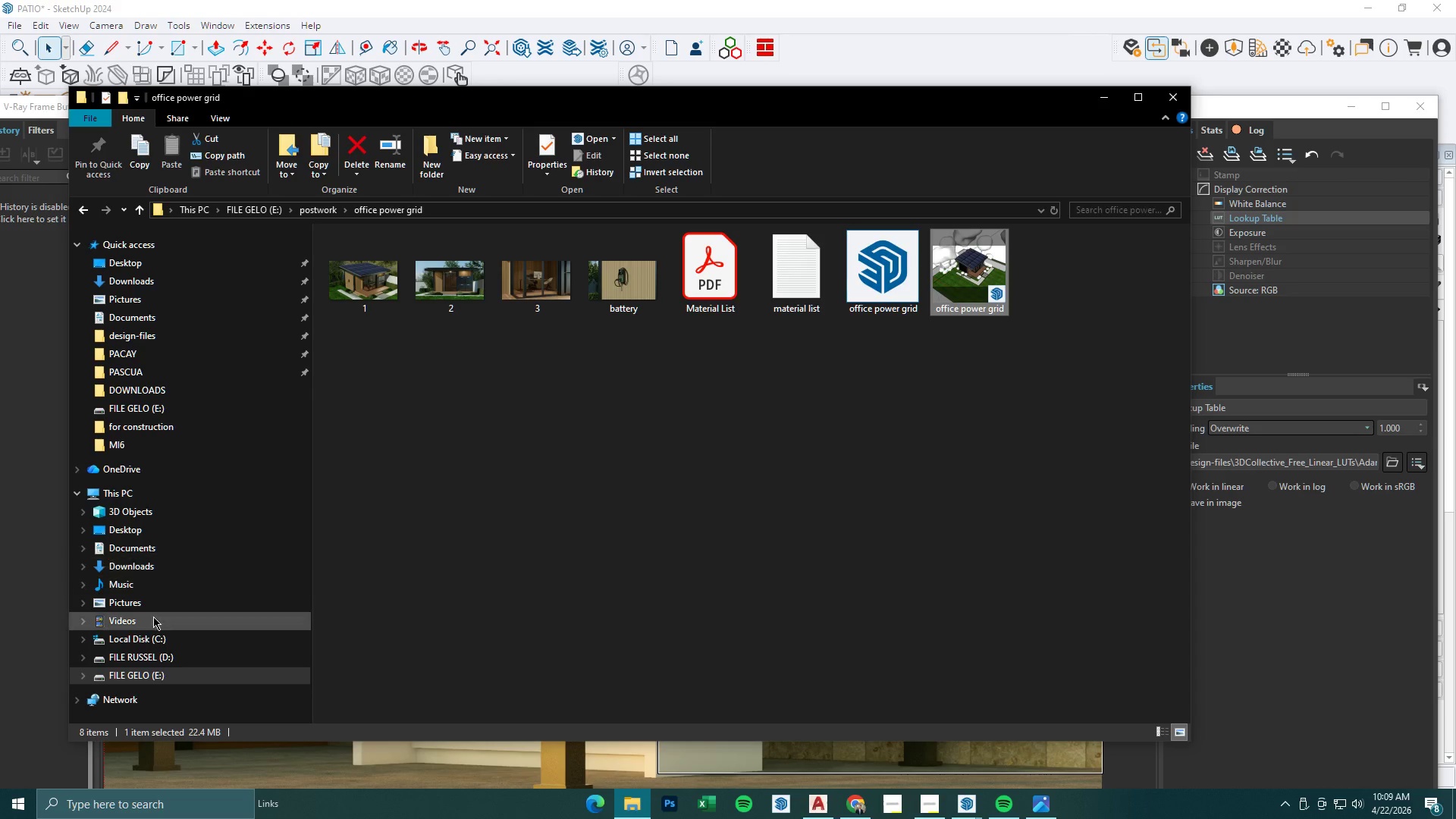 
left_click([168, 671])
 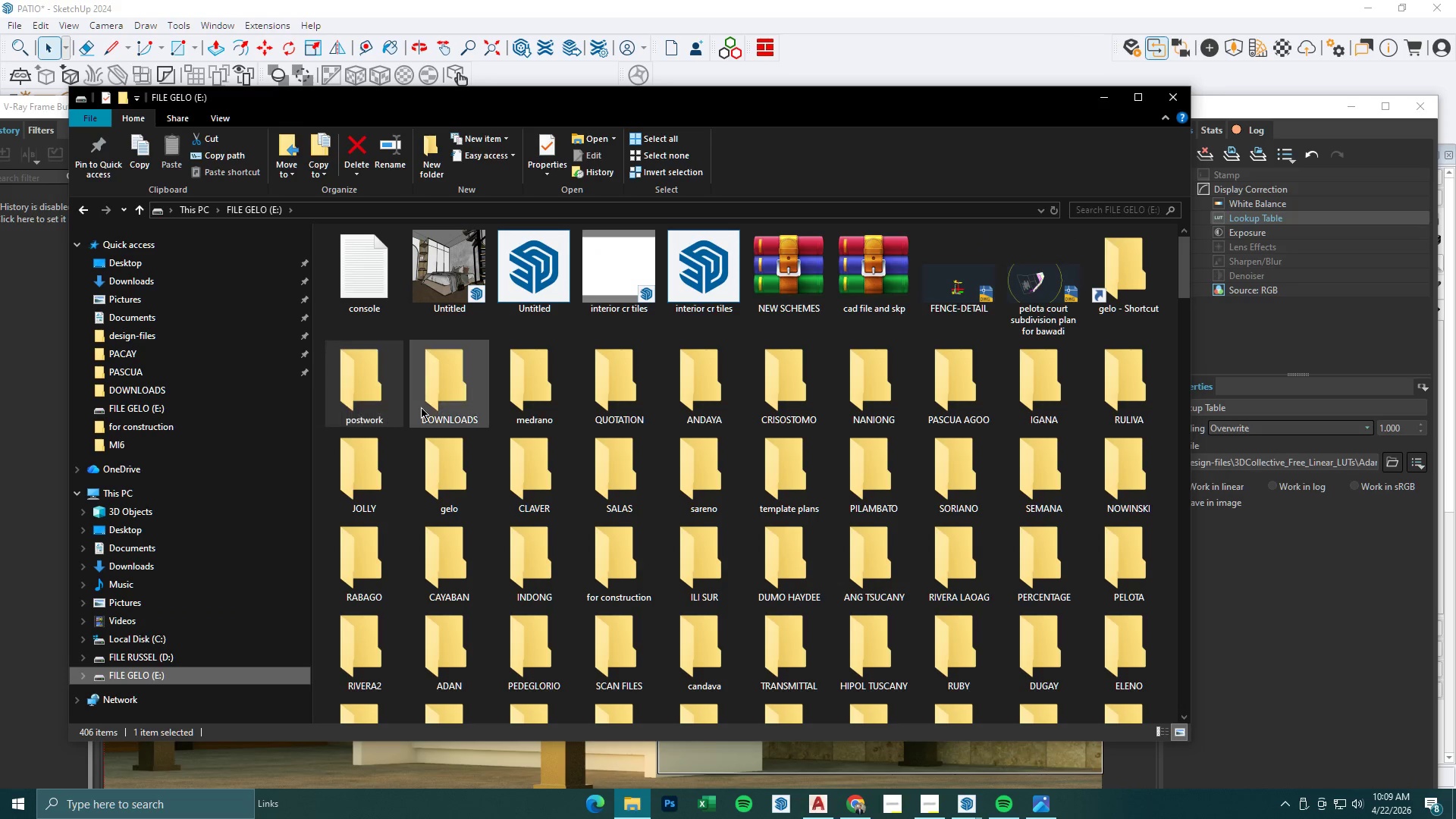 
double_click([382, 395])
 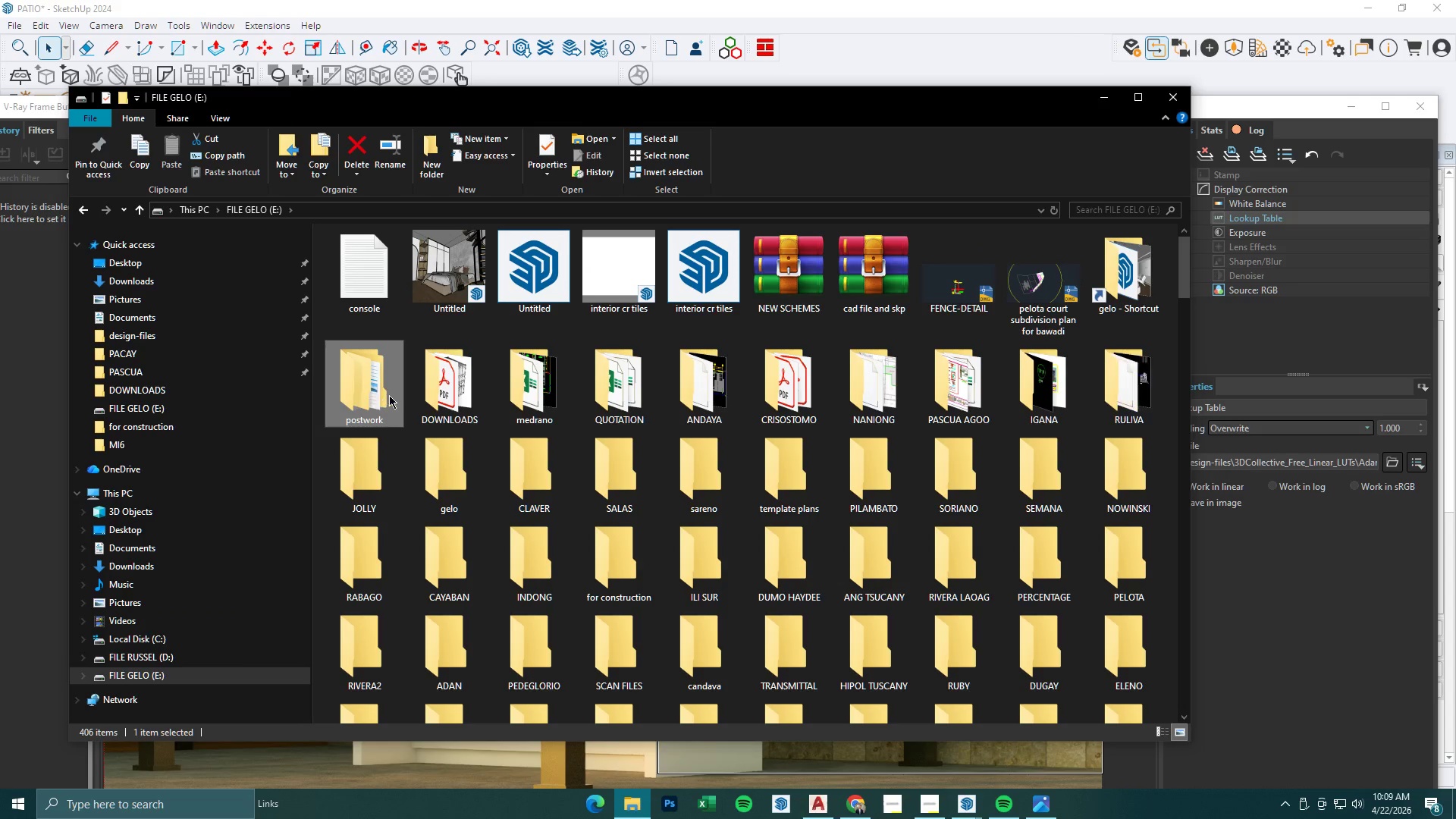 
triple_click([417, 391])
 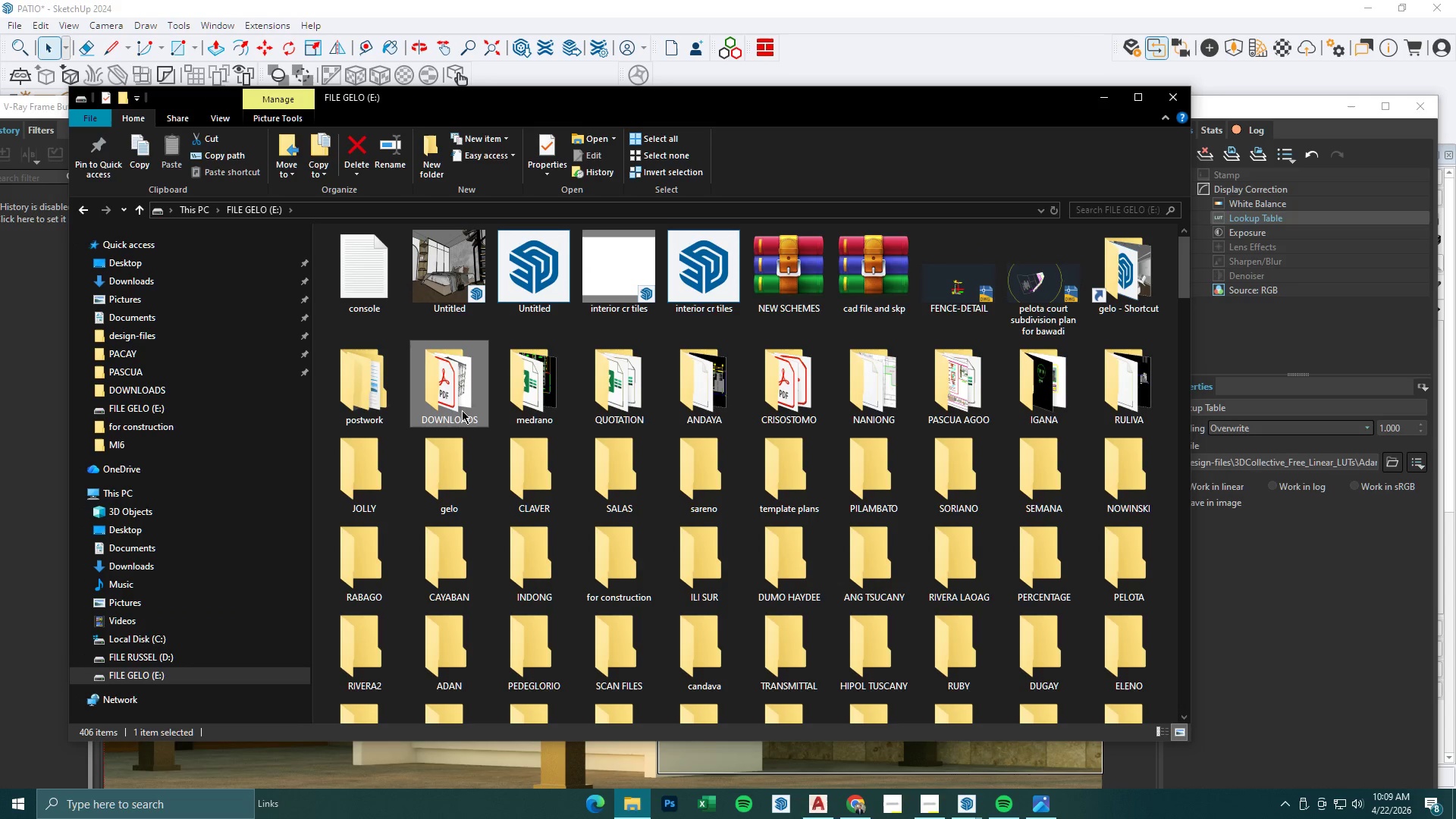 
type(ppppppppppppppppp)
 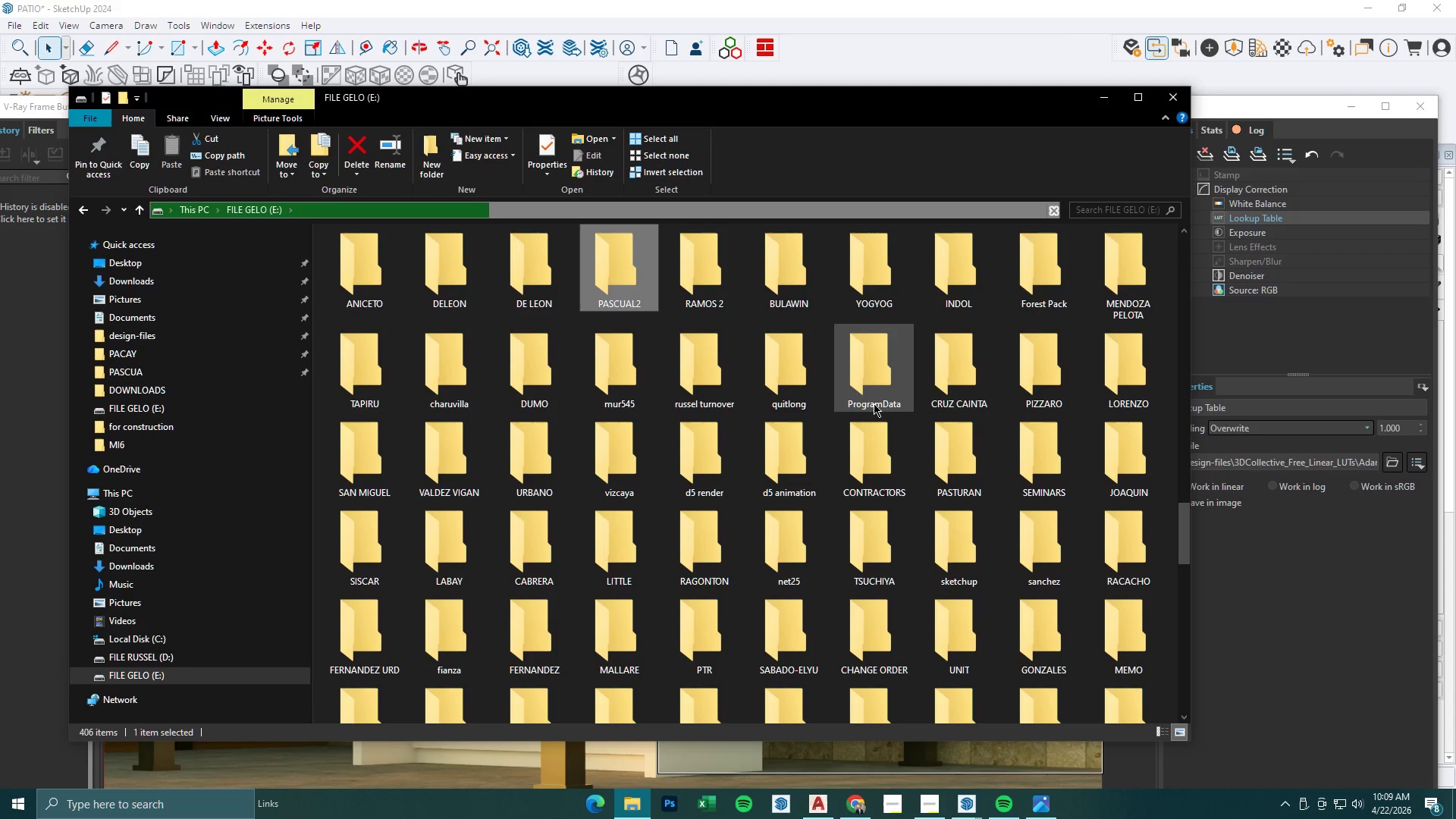 
scroll: coordinate [874, 403], scroll_direction: up, amount: 14.0
 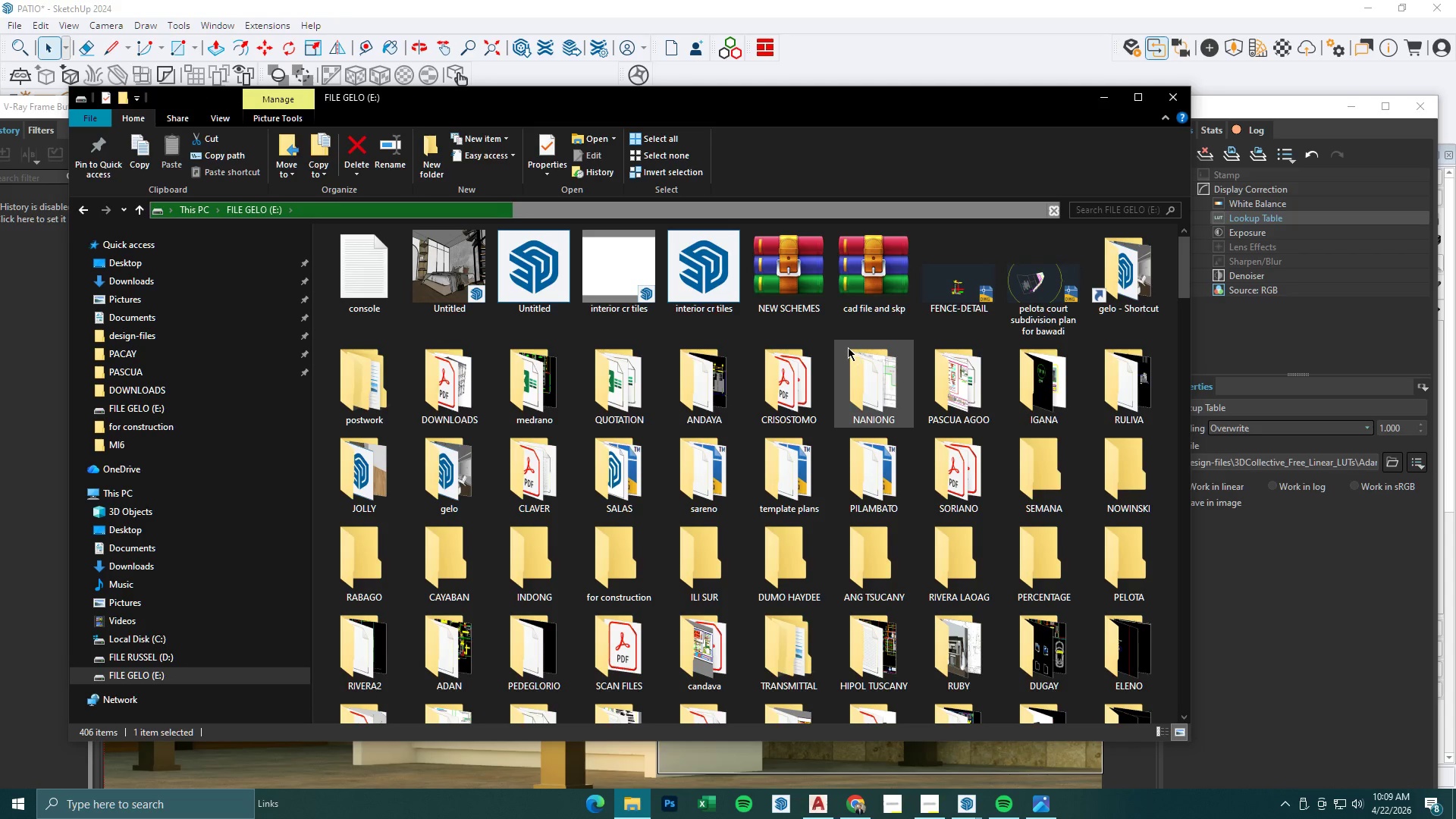 
left_click([814, 357])
 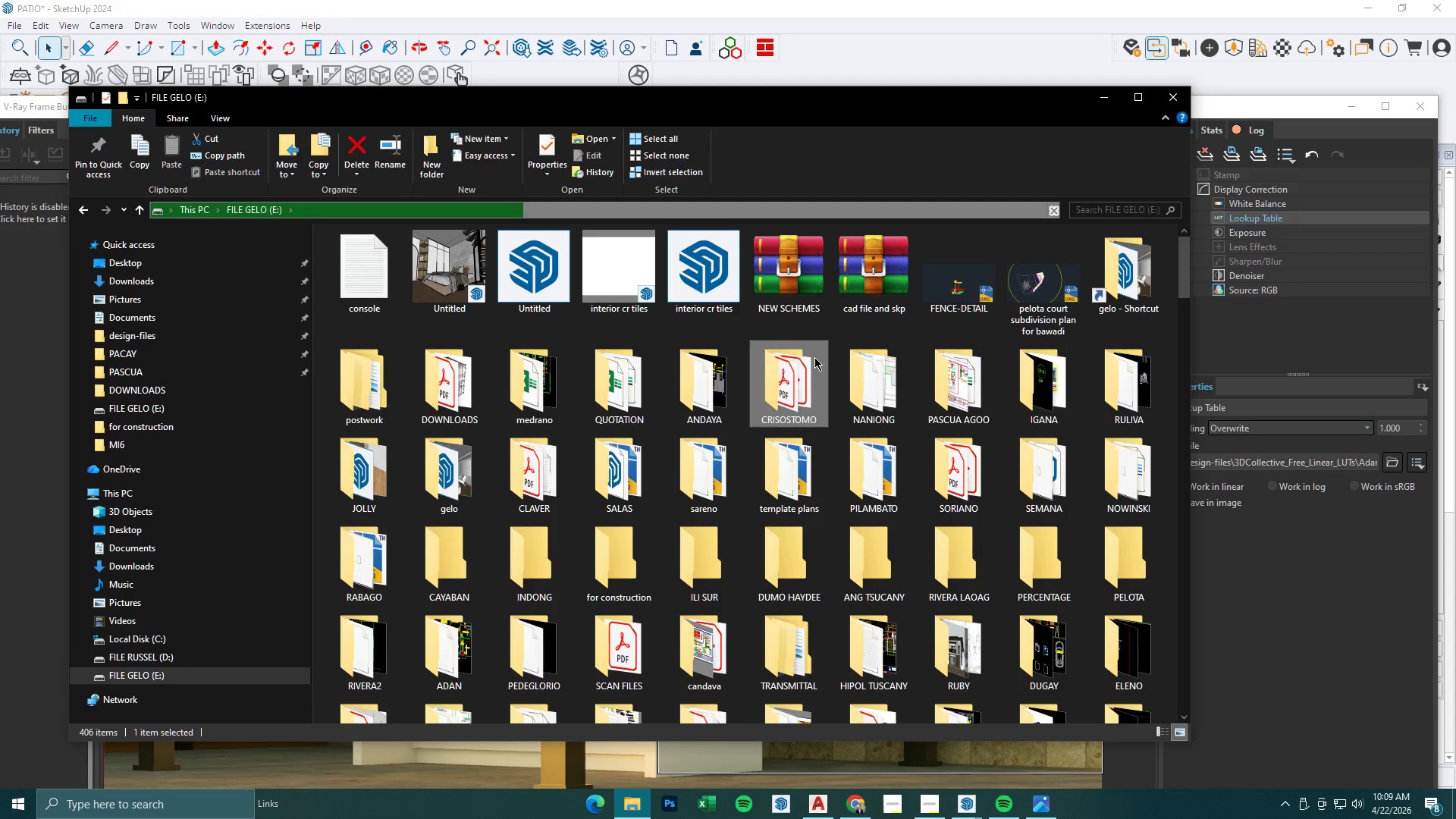 
key(T)
 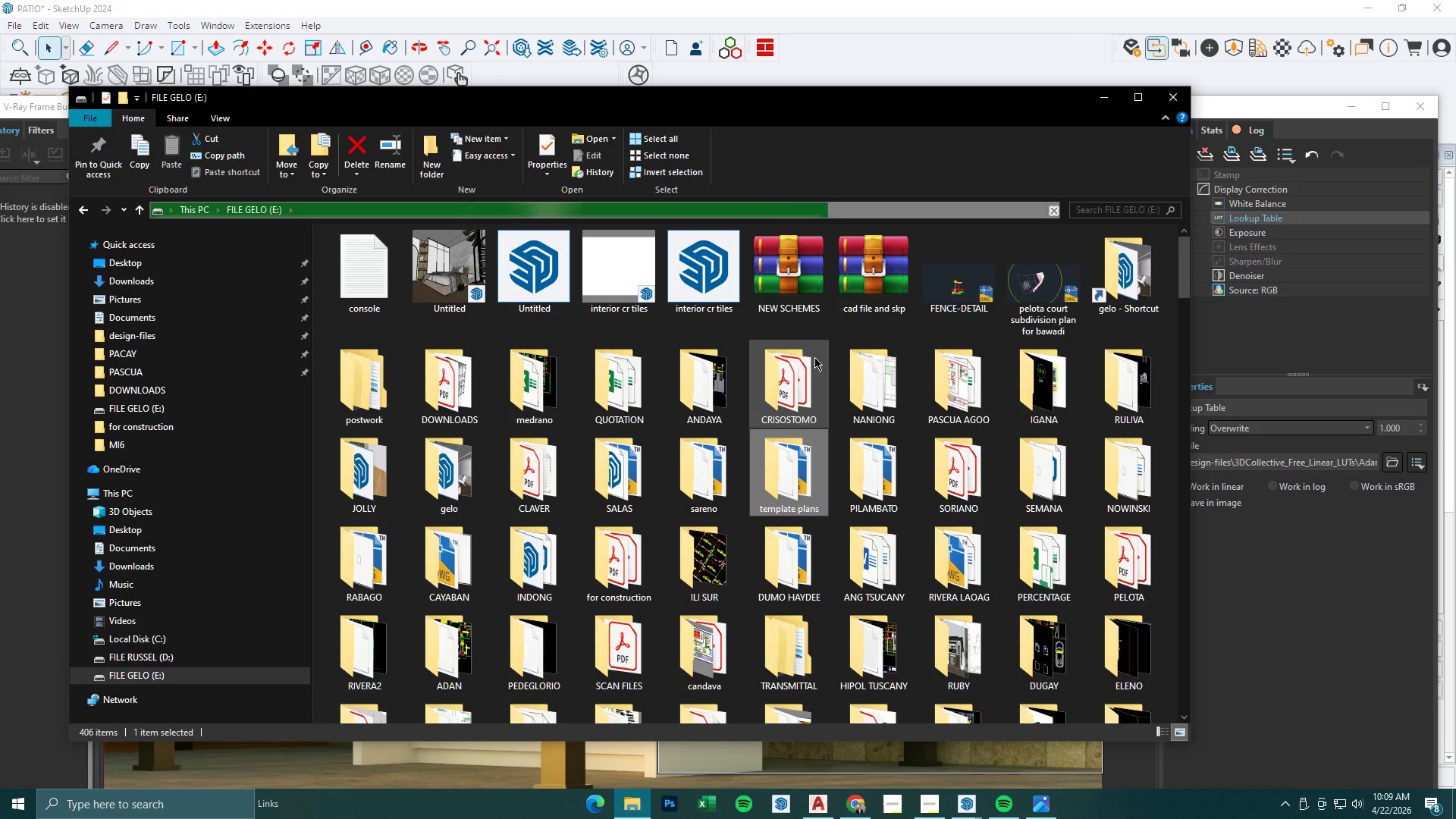 
type(tt)
 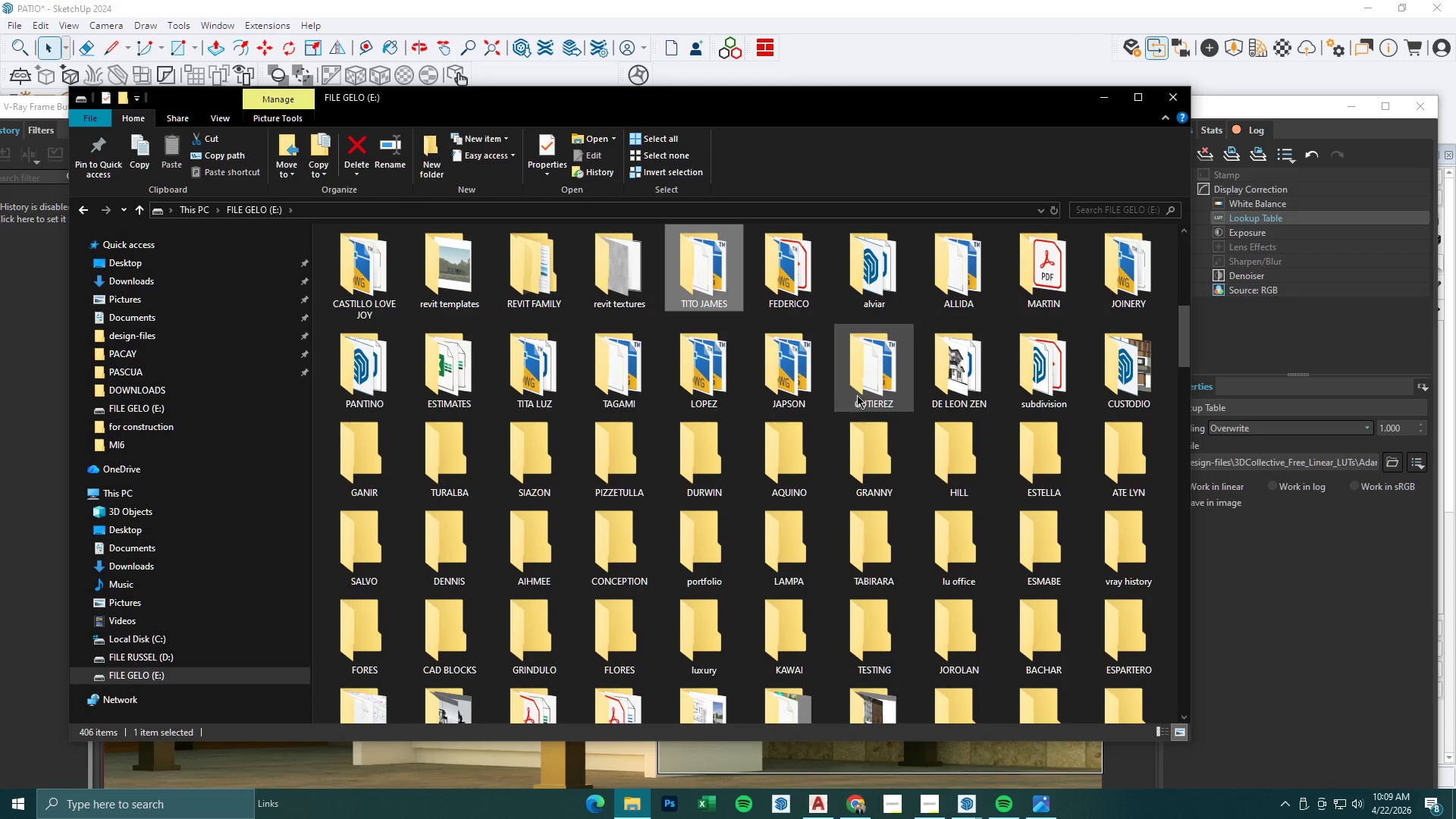 
left_click([1129, 213])
 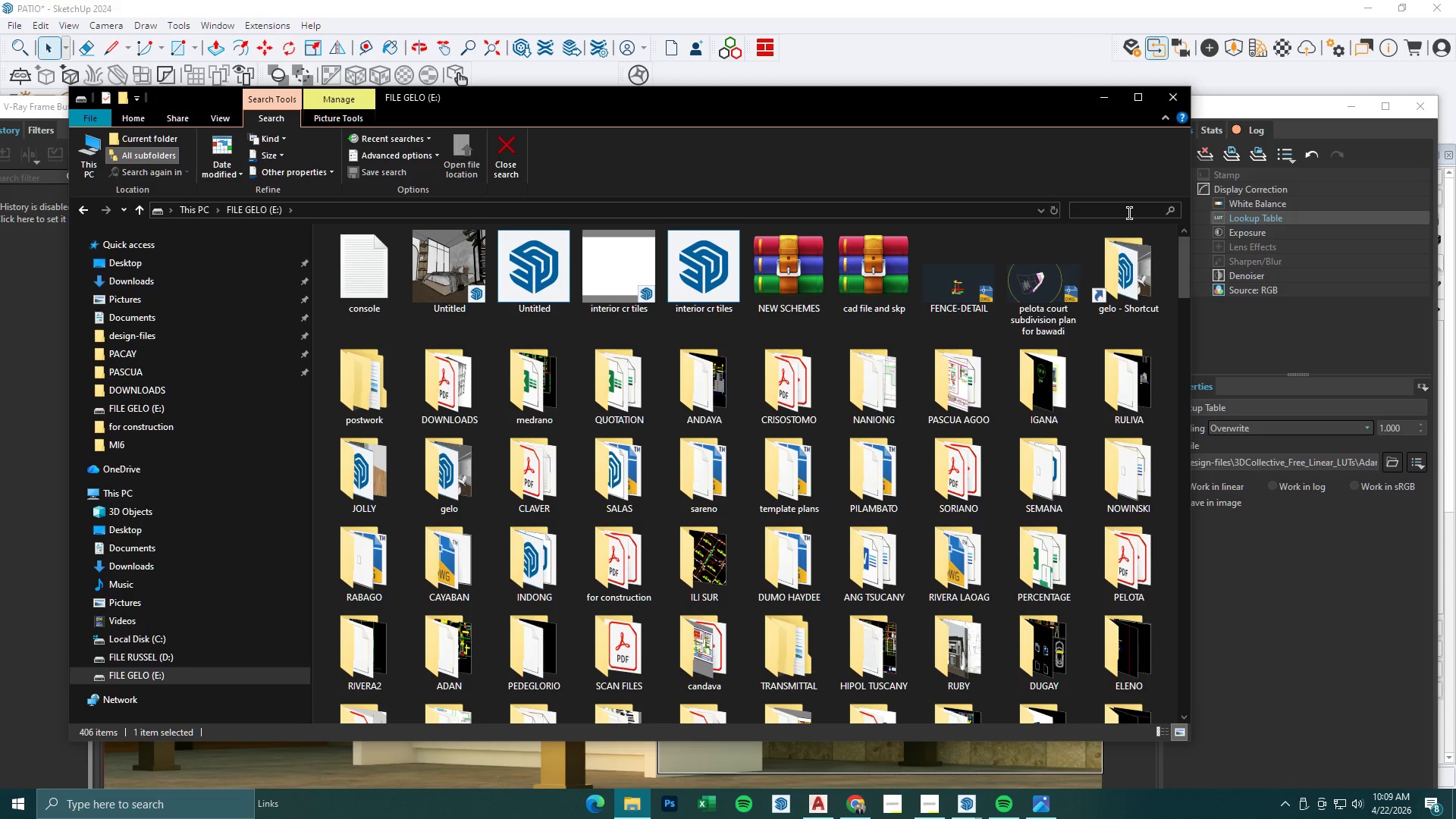 
type(elegant)
 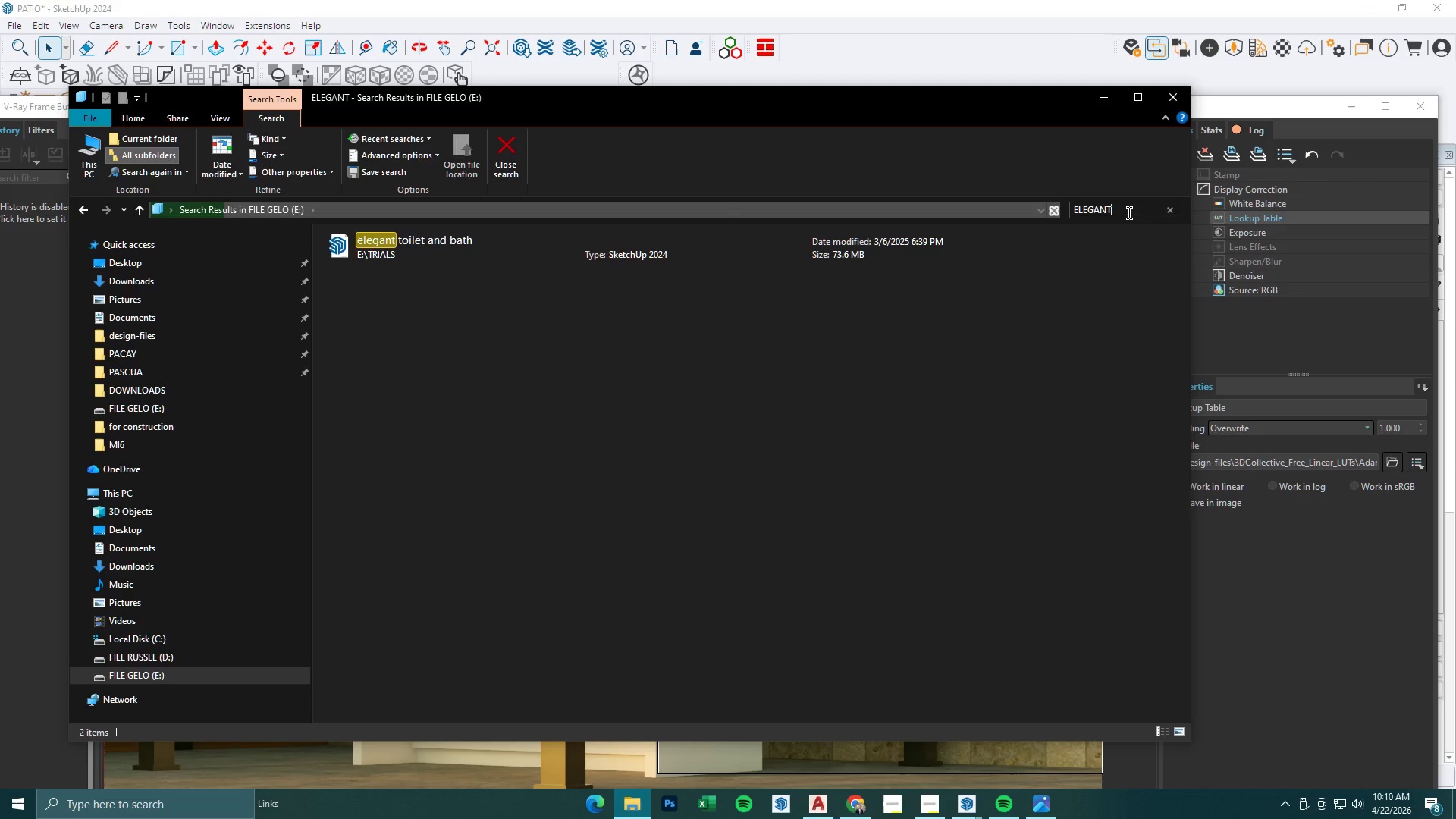 
wait(5.78)
 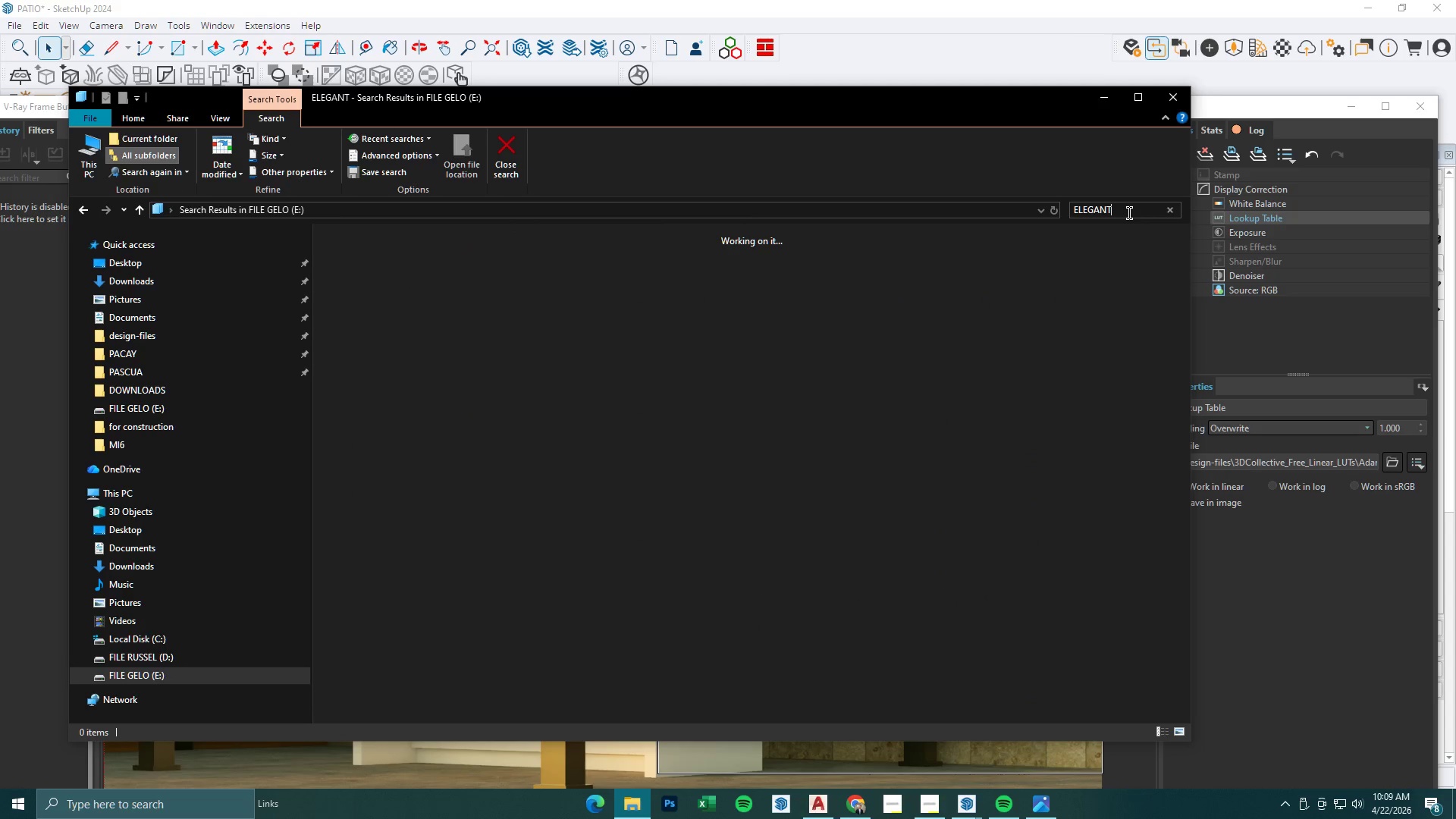 
left_click_drag(start_coordinate=[1131, 211], to_coordinate=[1038, 211])
 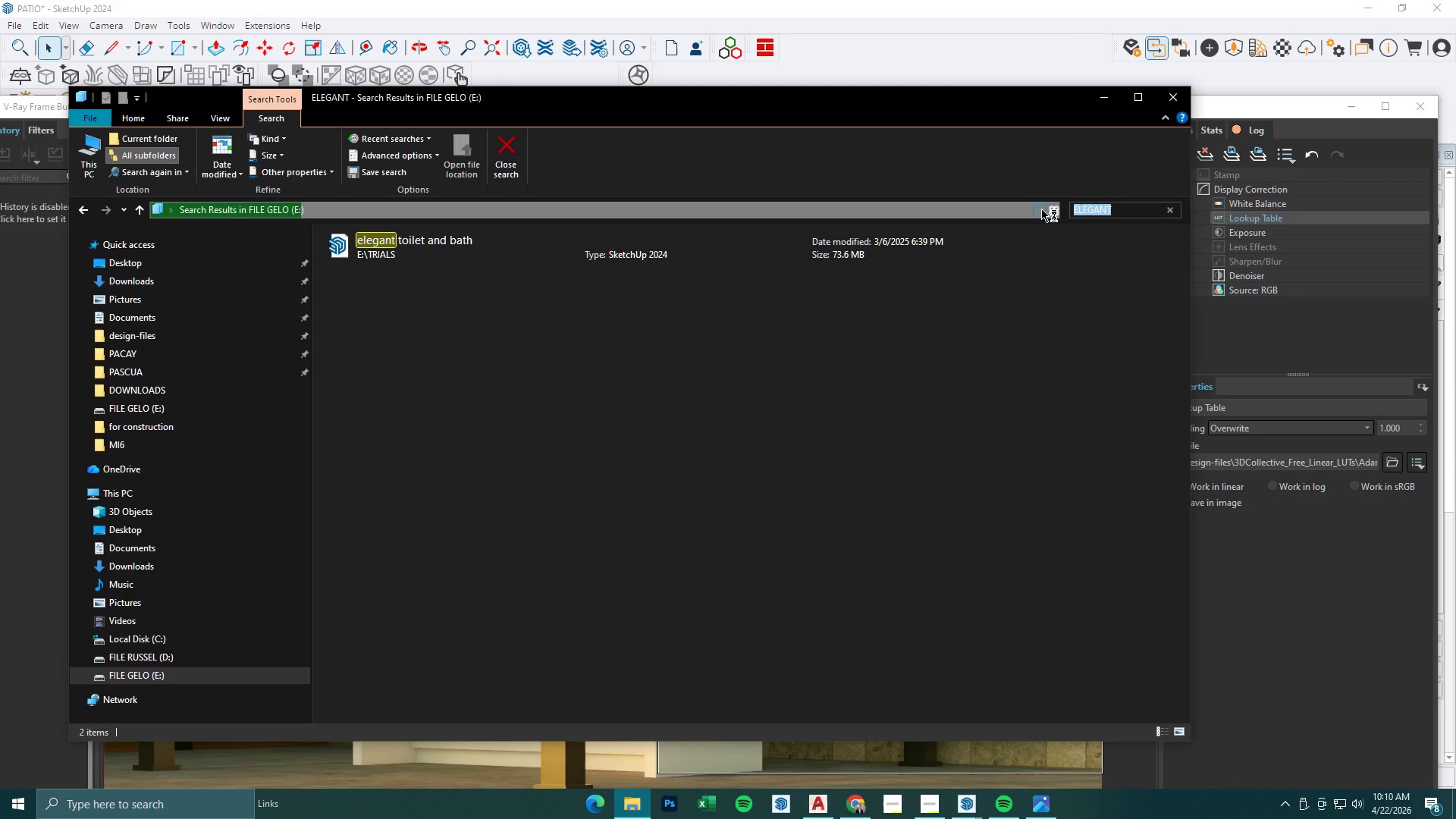 
type(kitchen)
 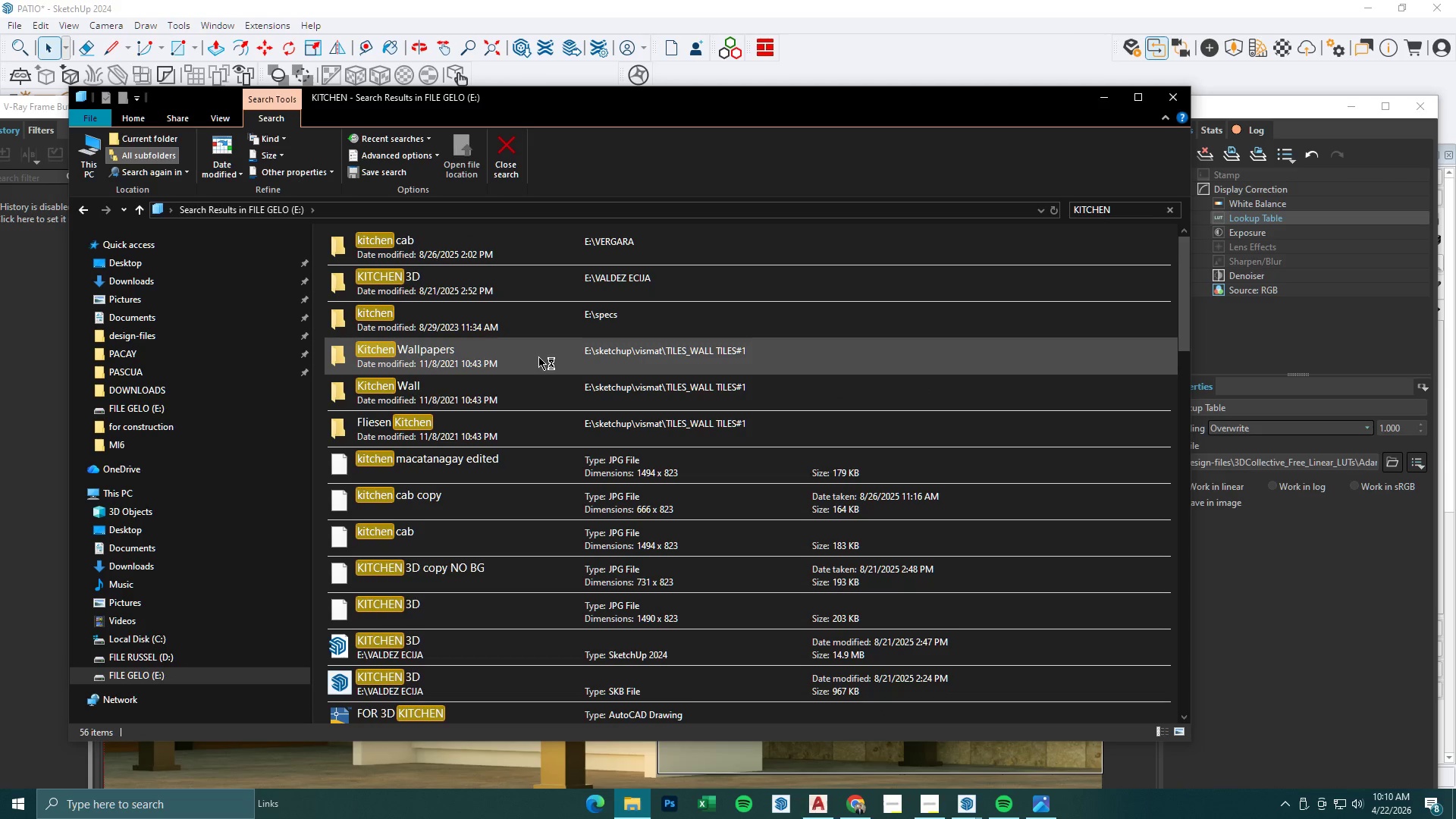 
scroll: coordinate [530, 365], scroll_direction: down, amount: 4.0
 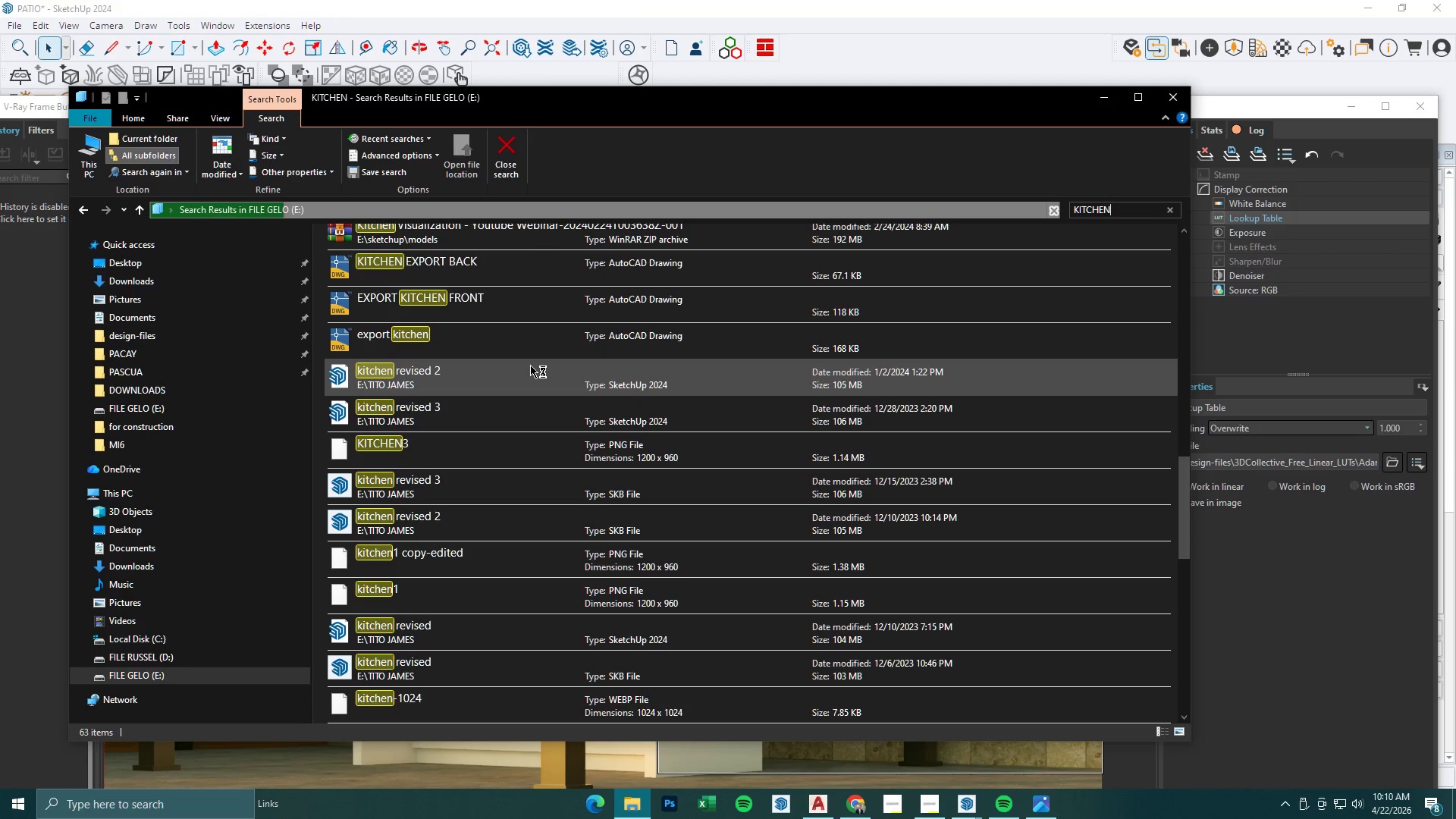 
left_click([154, 319])
 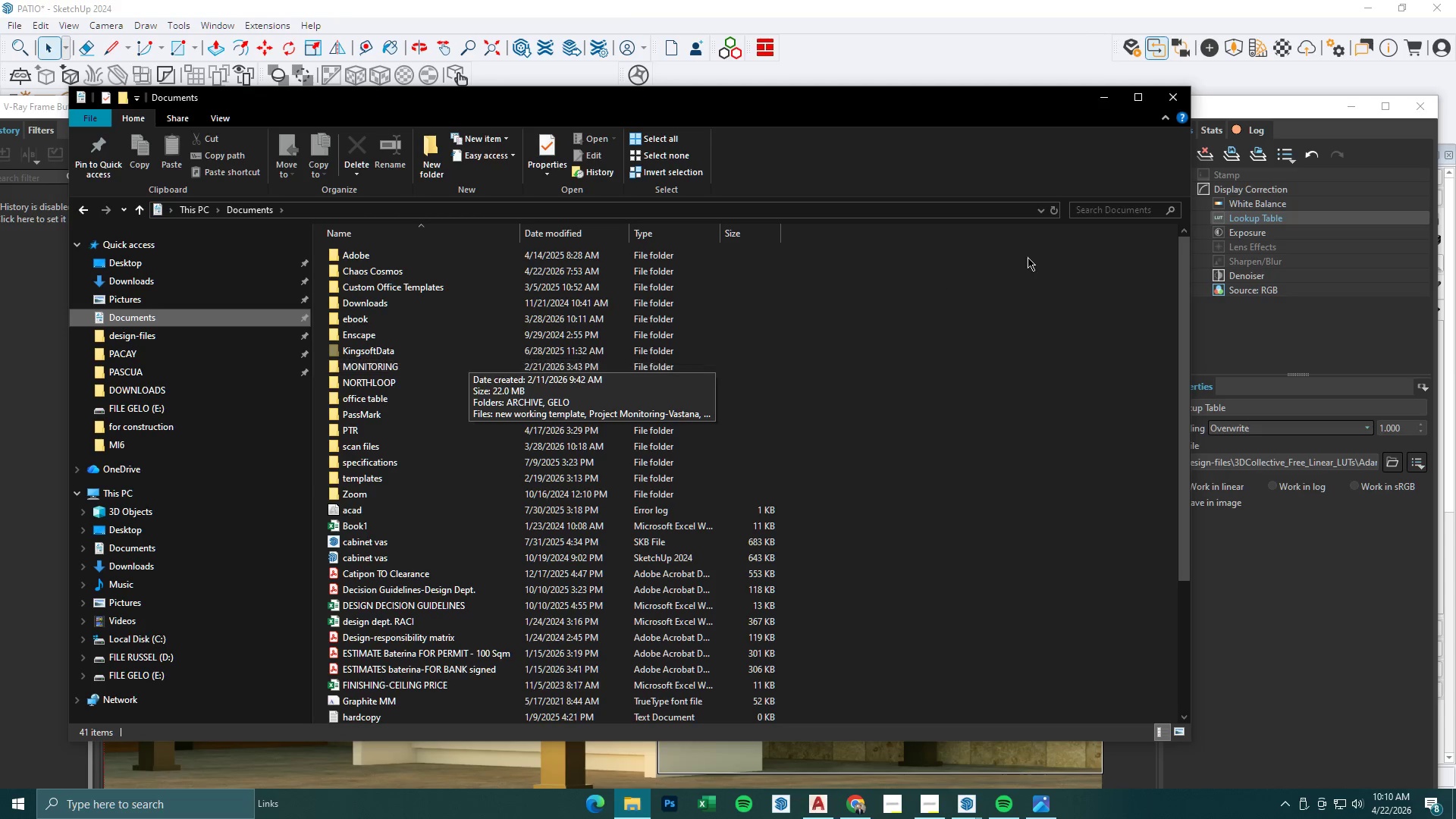 
left_click([1122, 208])
 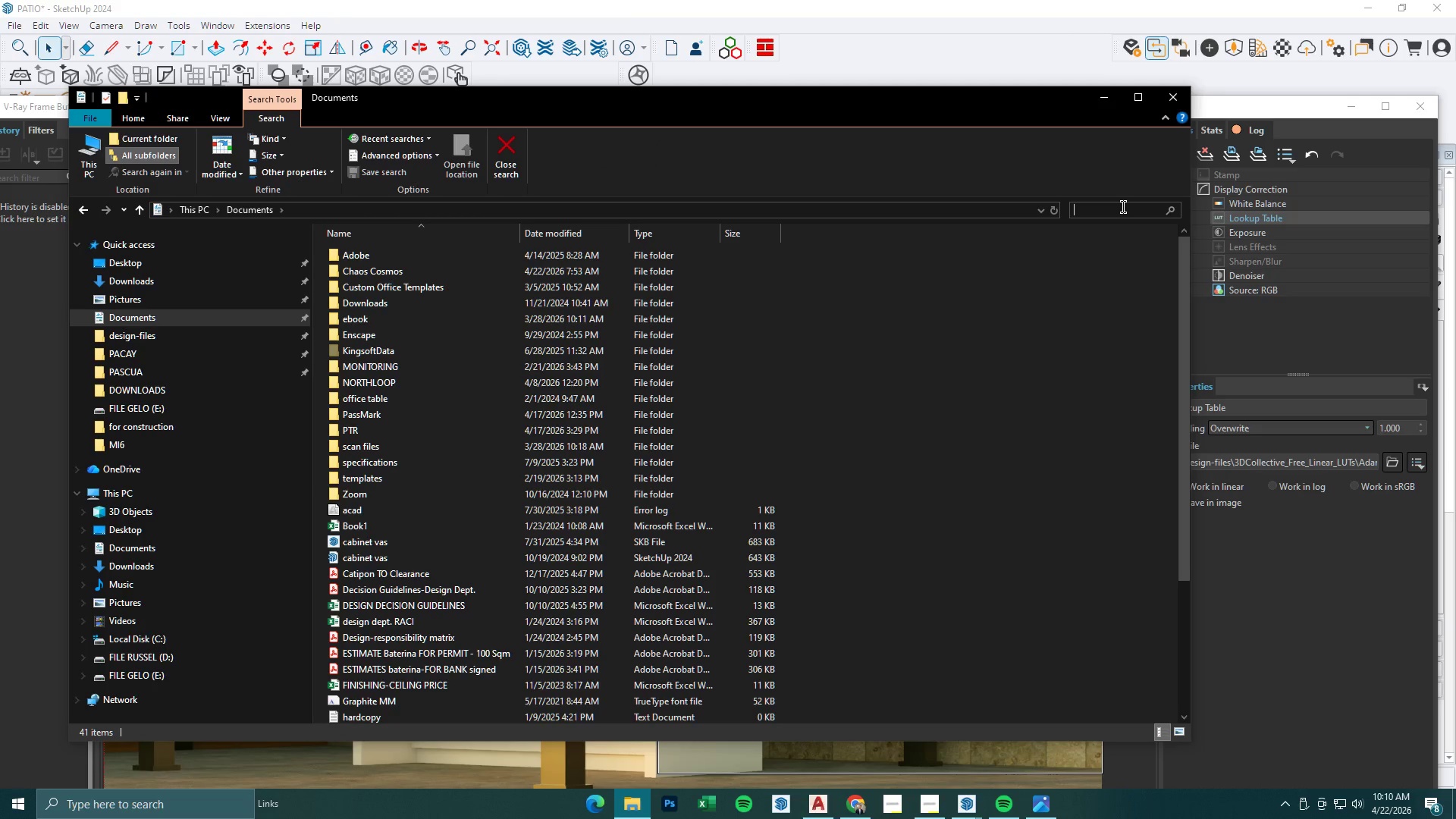 
type(kitchen)
key(Backspace)
 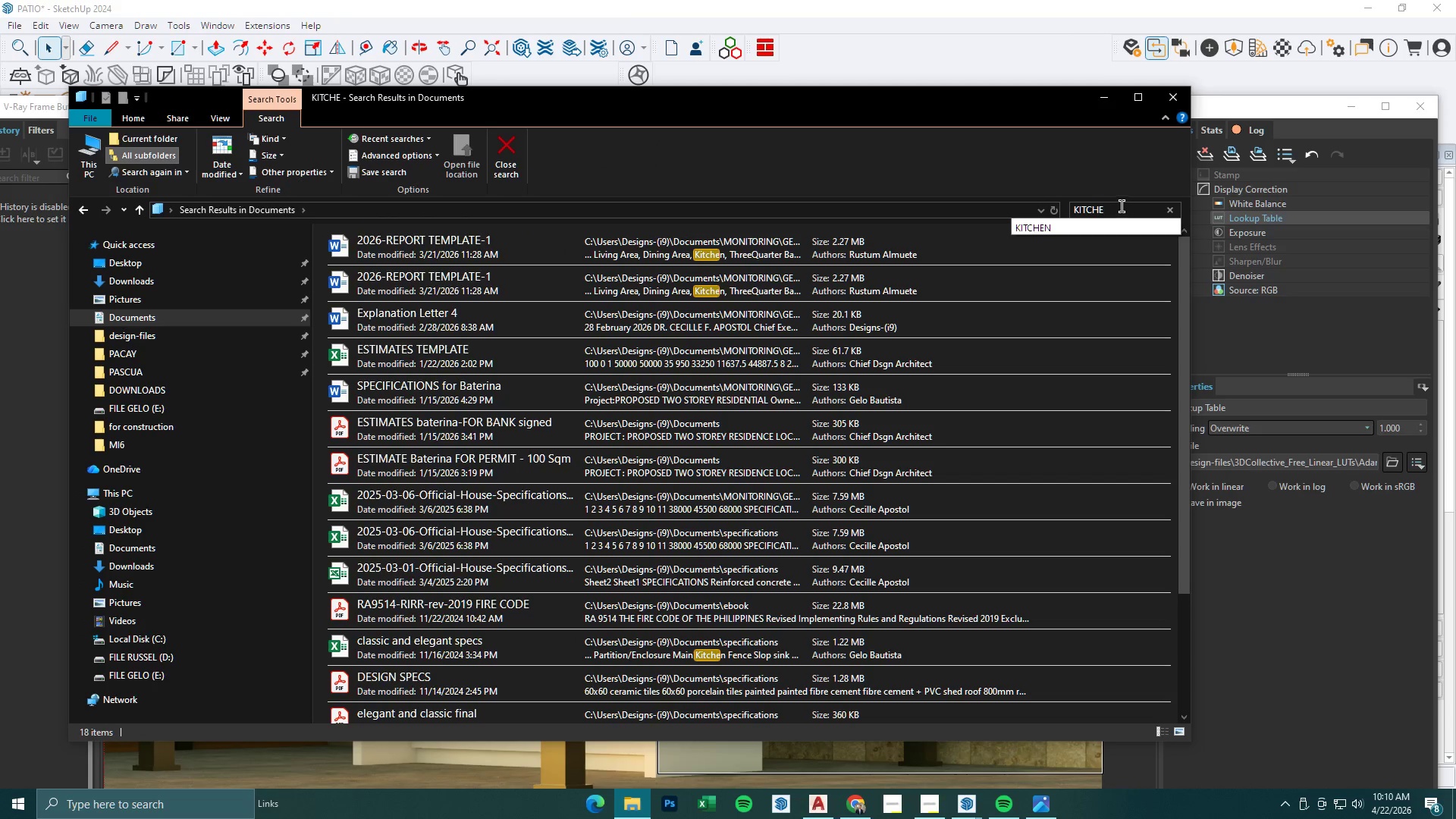 
scroll: coordinate [689, 419], scroll_direction: down, amount: 12.0
 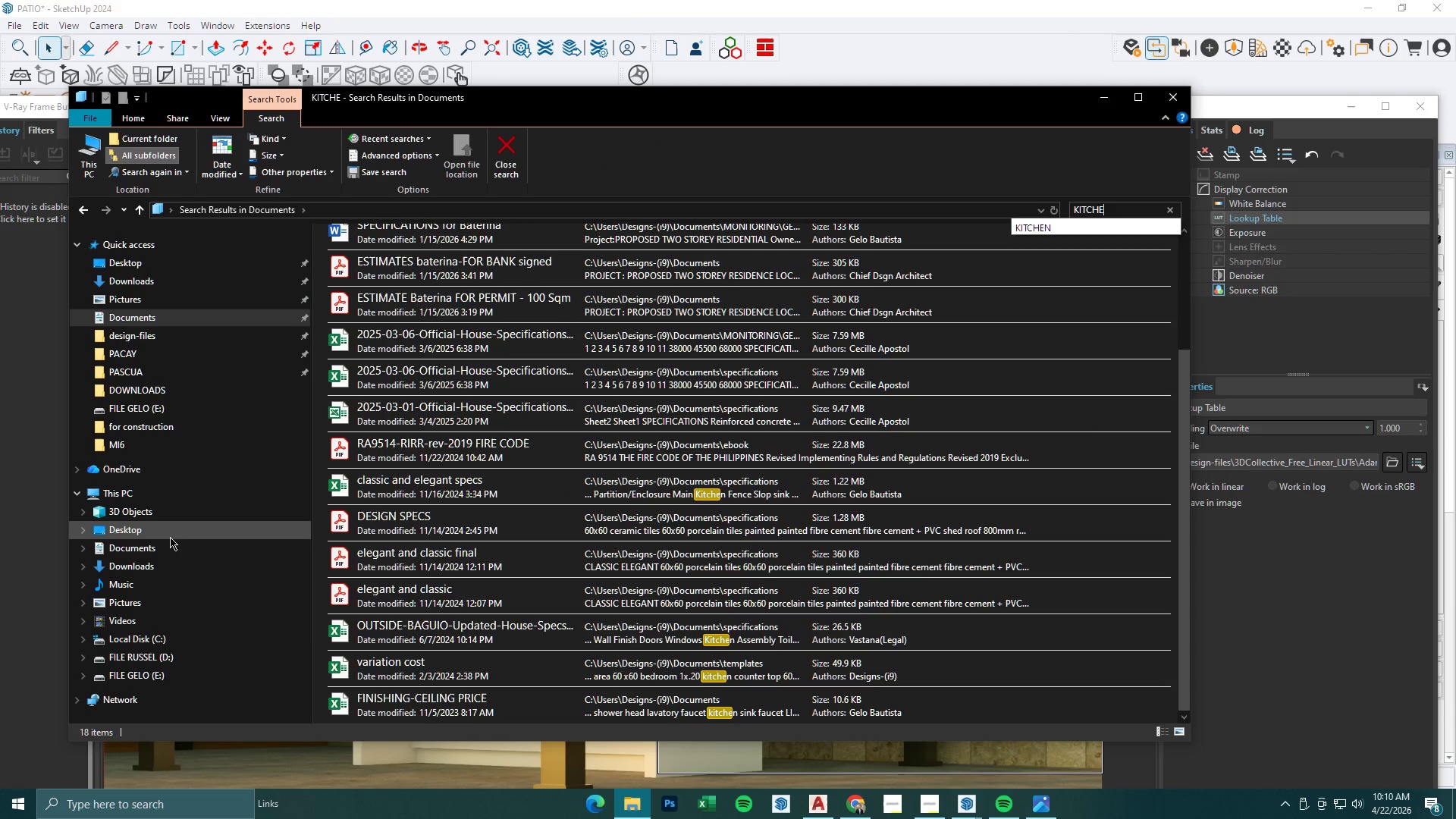 
left_click([168, 534])
 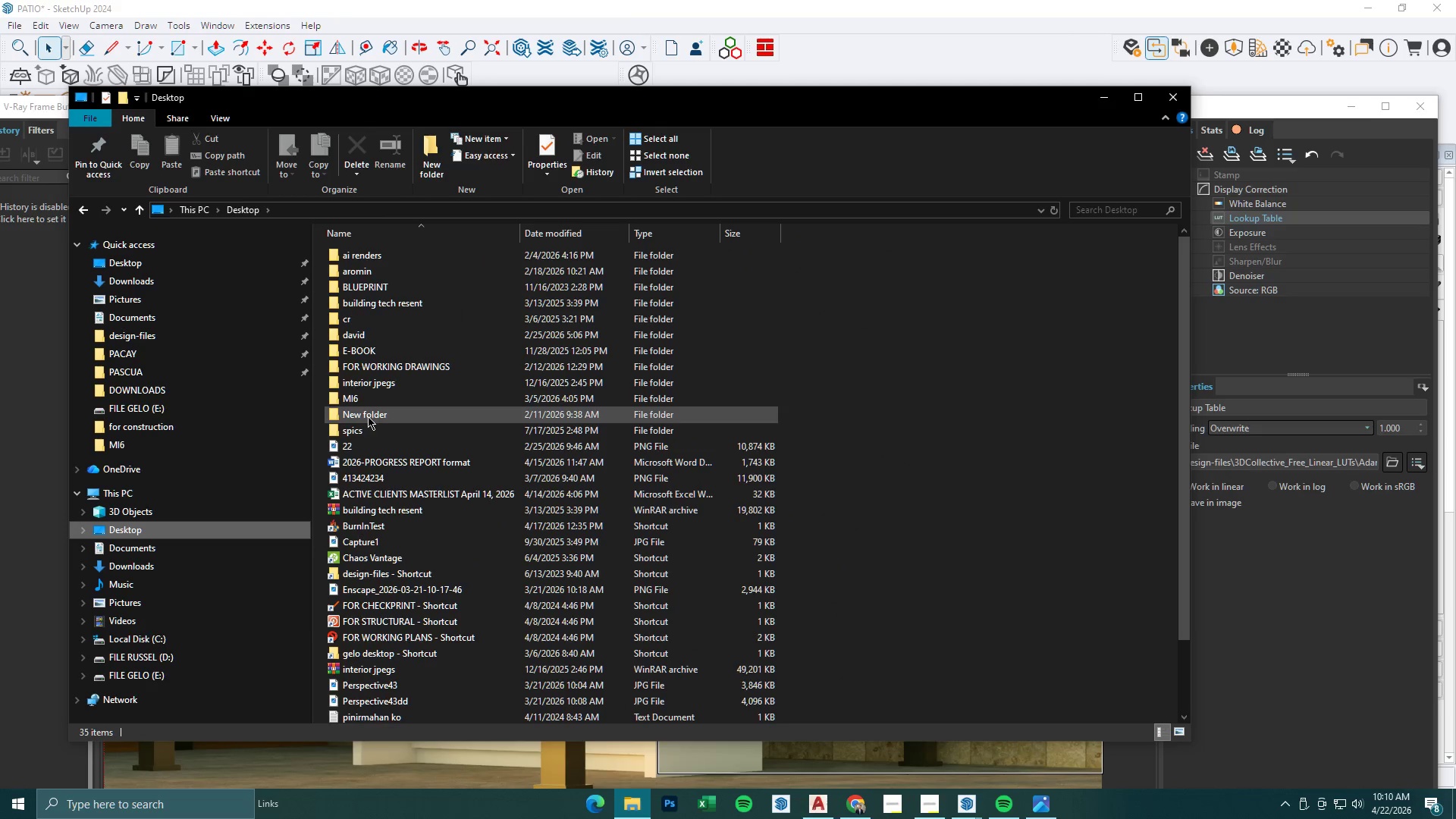 
scroll: coordinate [379, 384], scroll_direction: up, amount: 2.0
 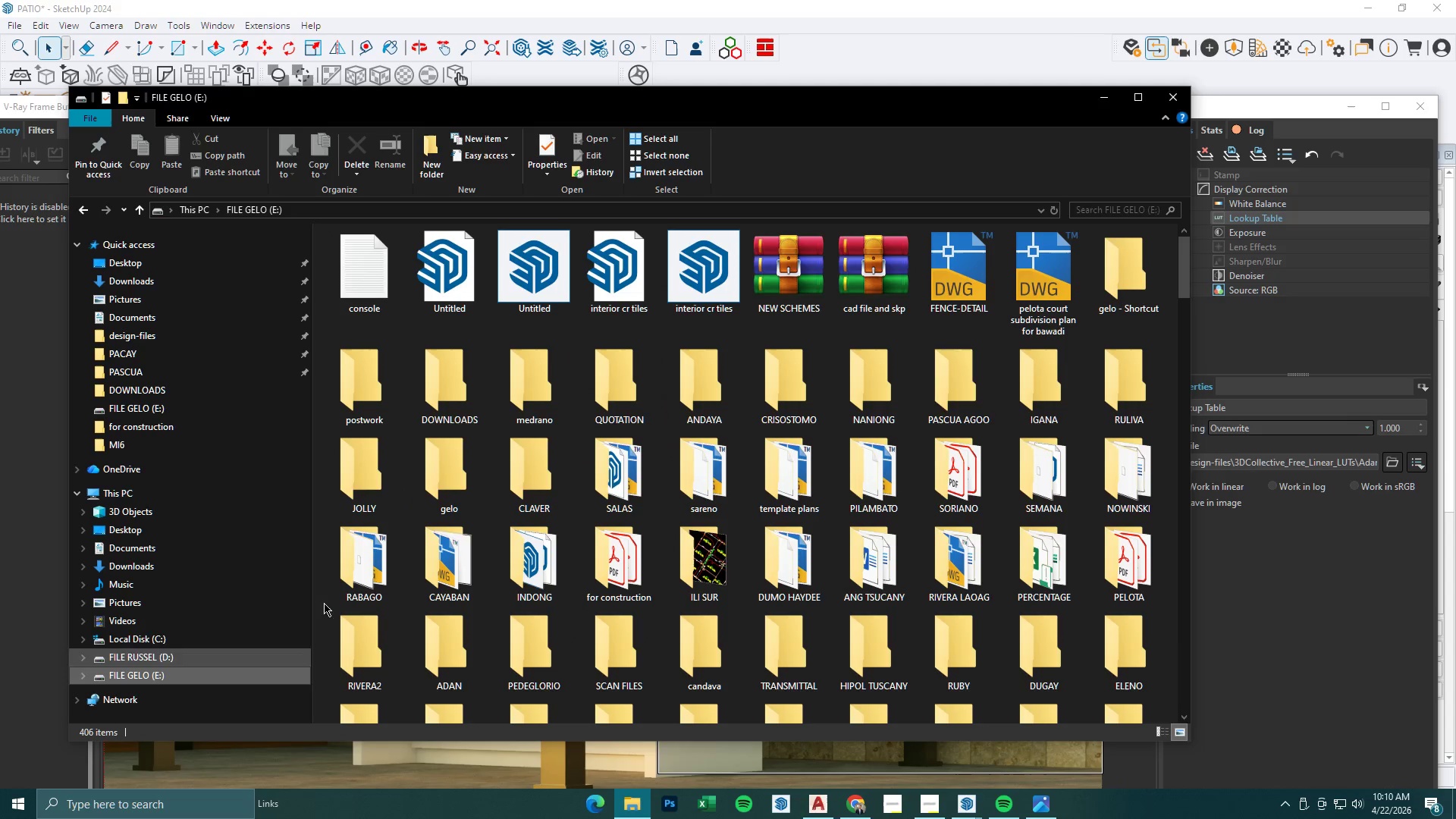 
left_click([1105, 207])
 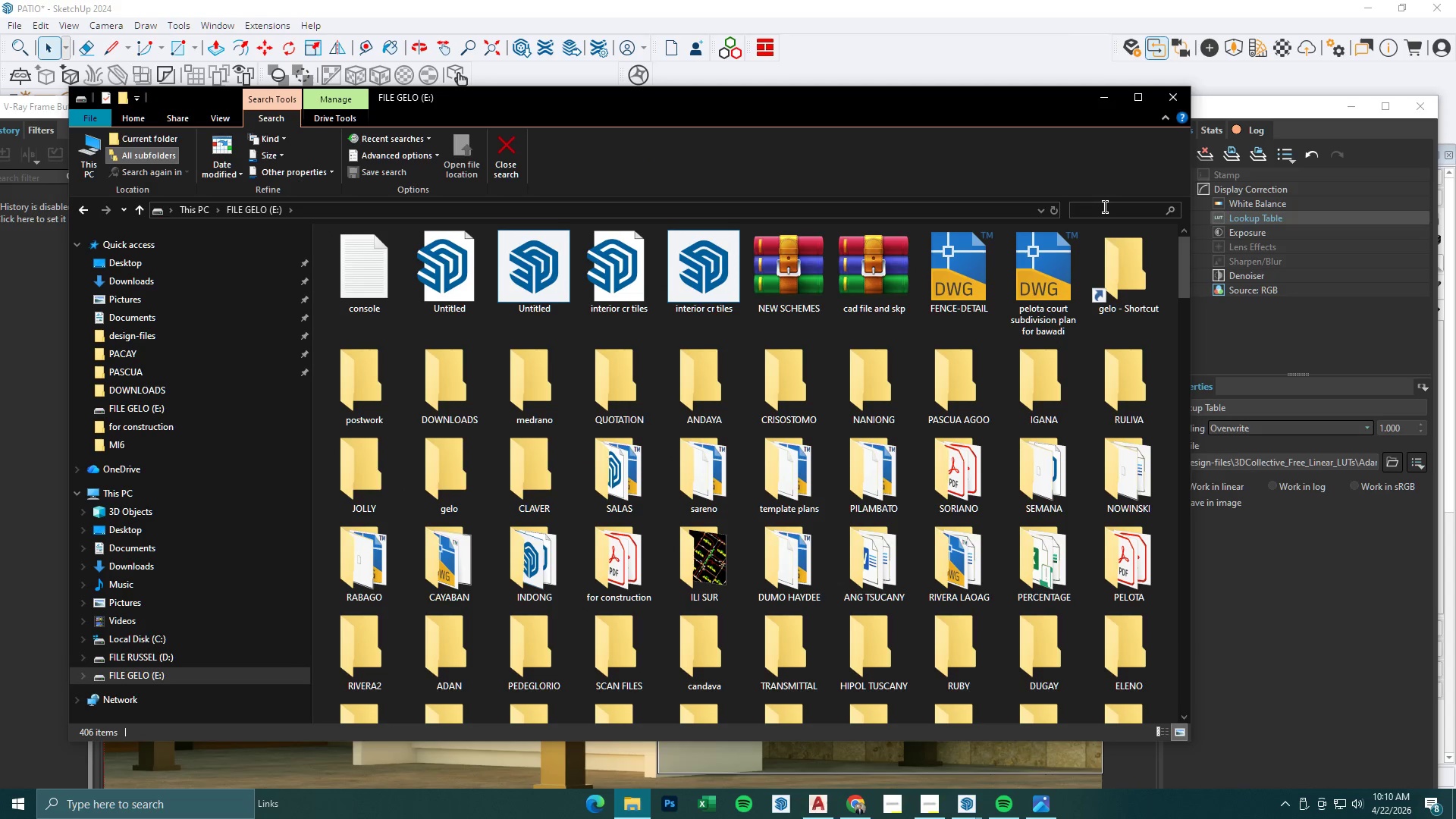 
type(test)
 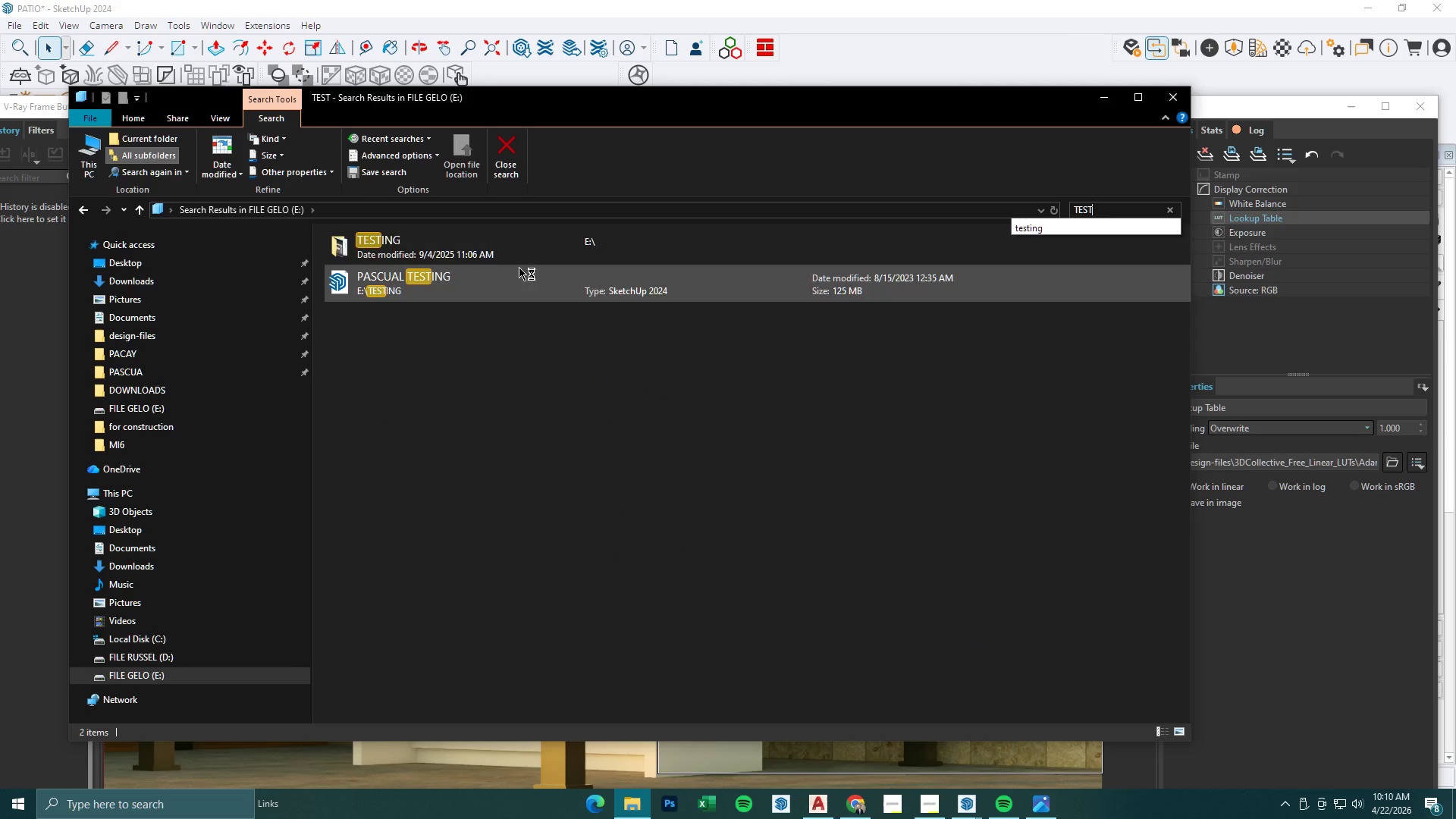 
double_click([511, 247])
 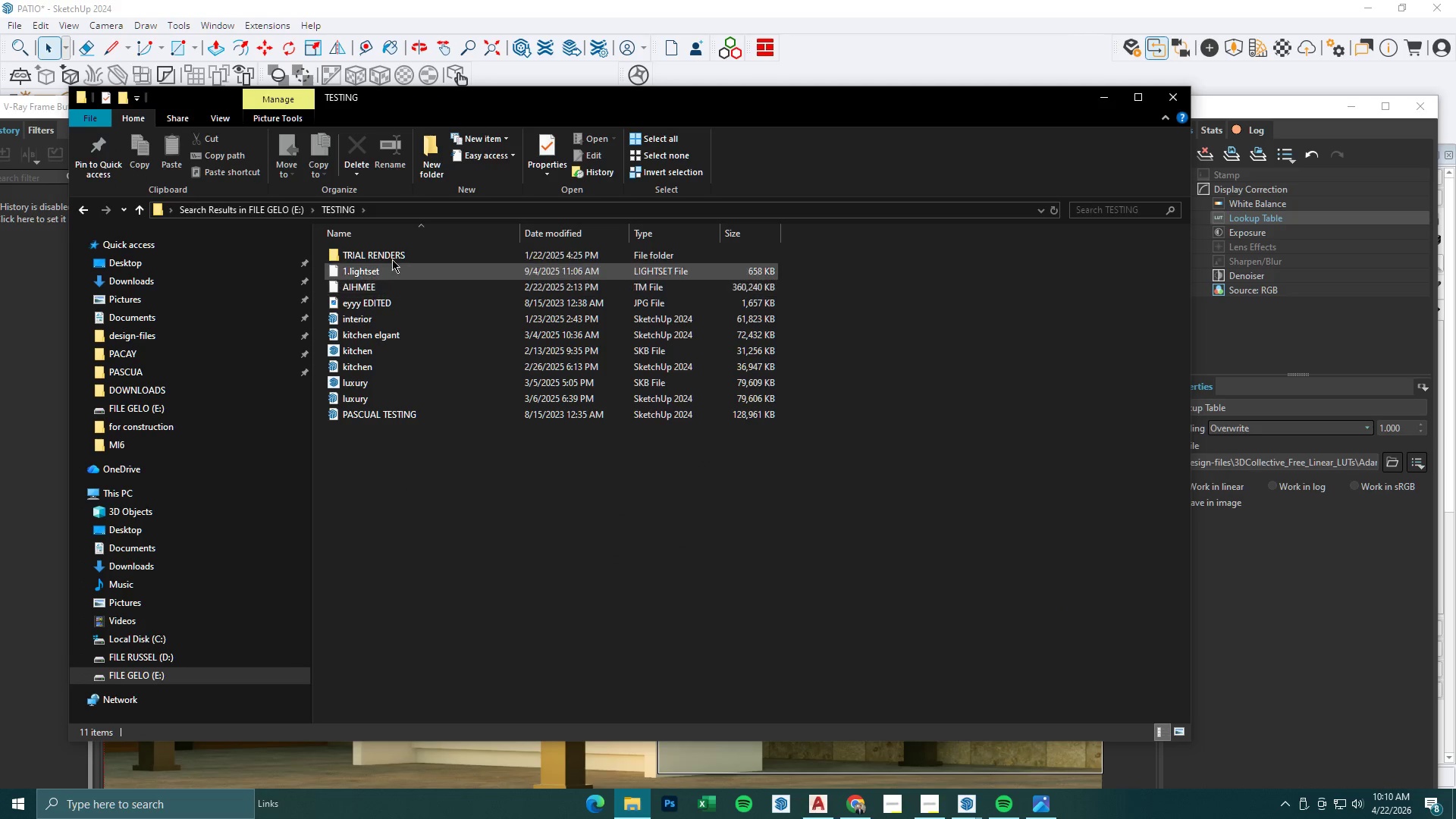 
double_click([392, 256])
 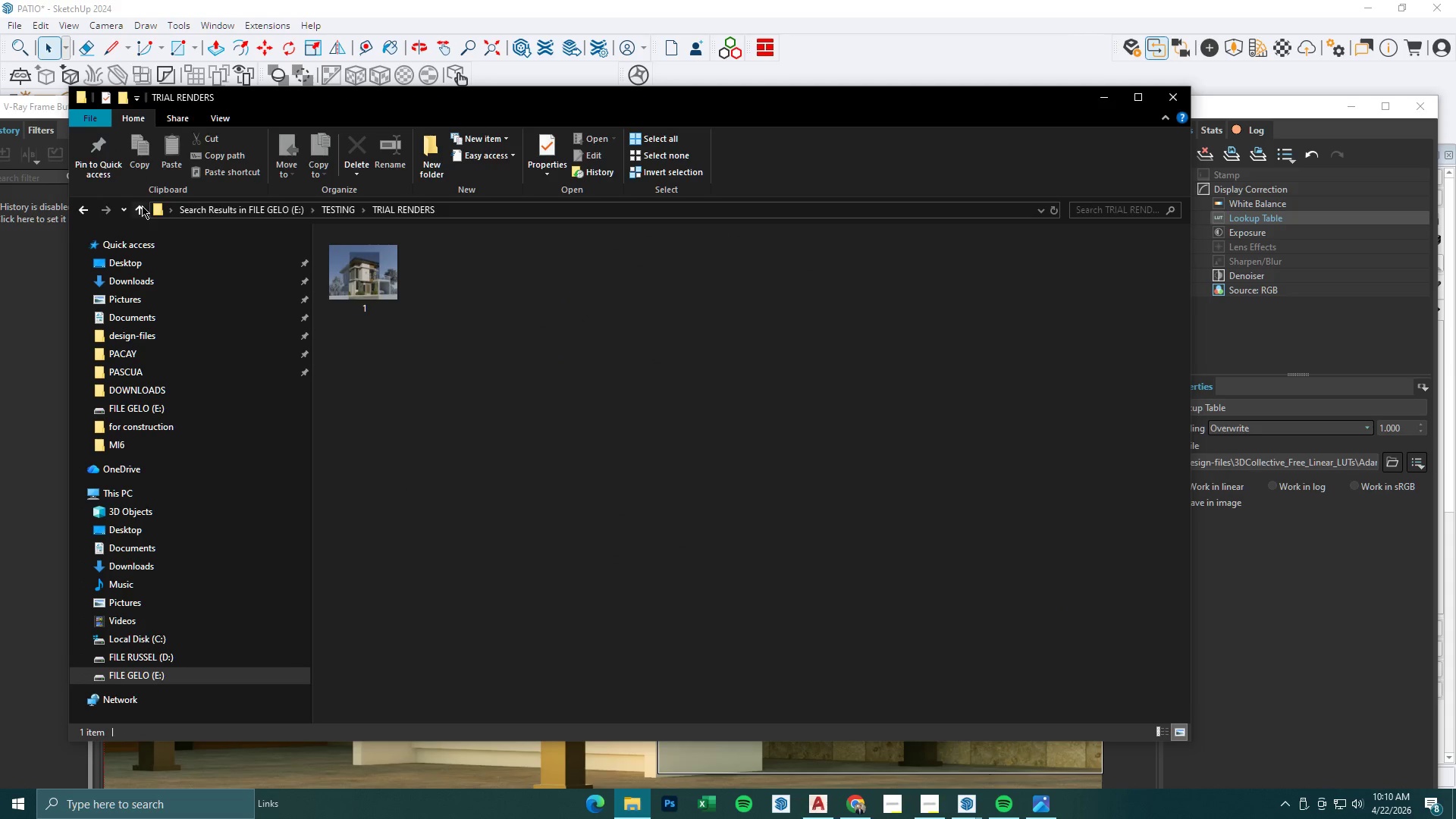 
double_click([140, 206])
 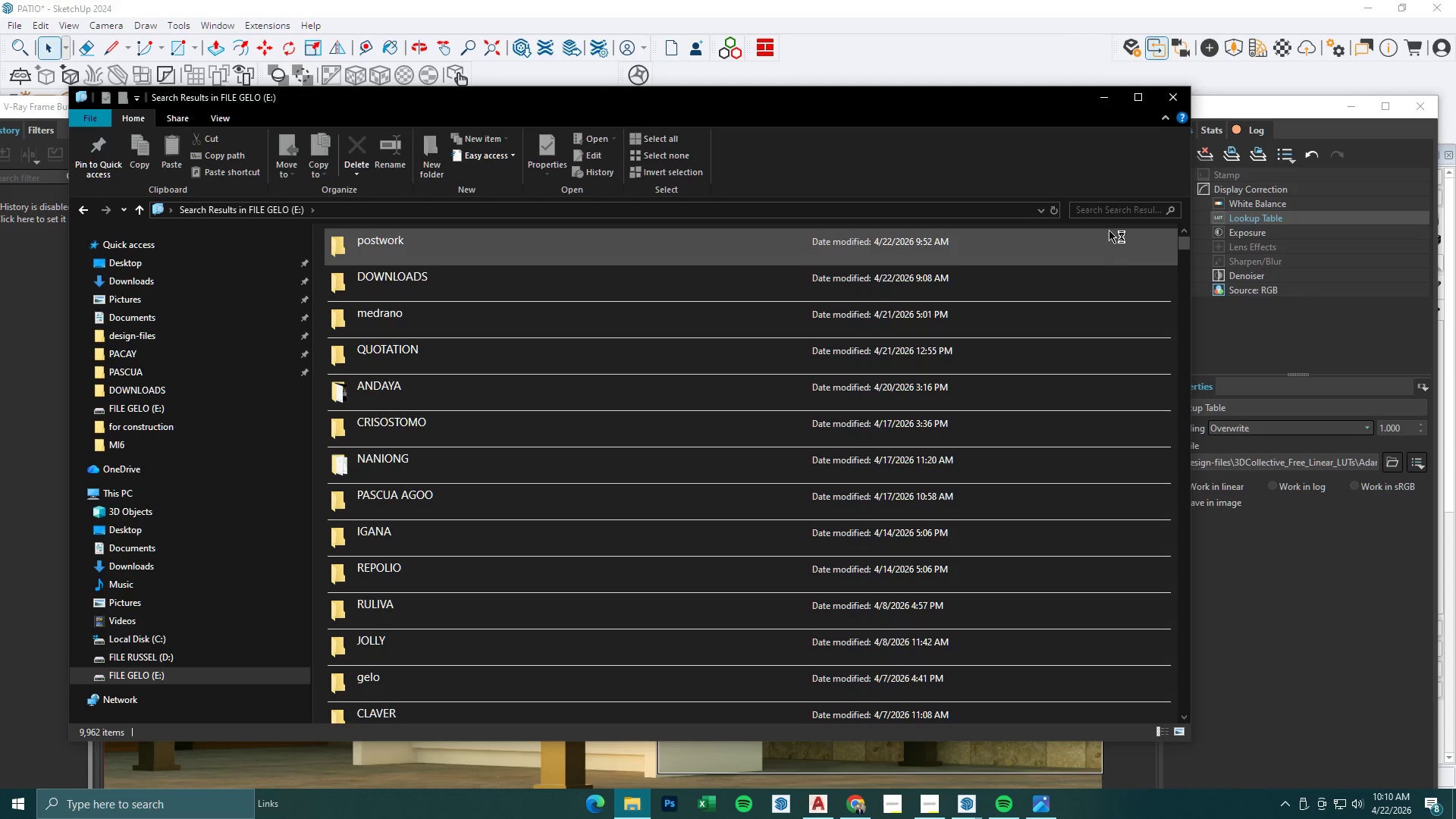 
left_click([1106, 214])
 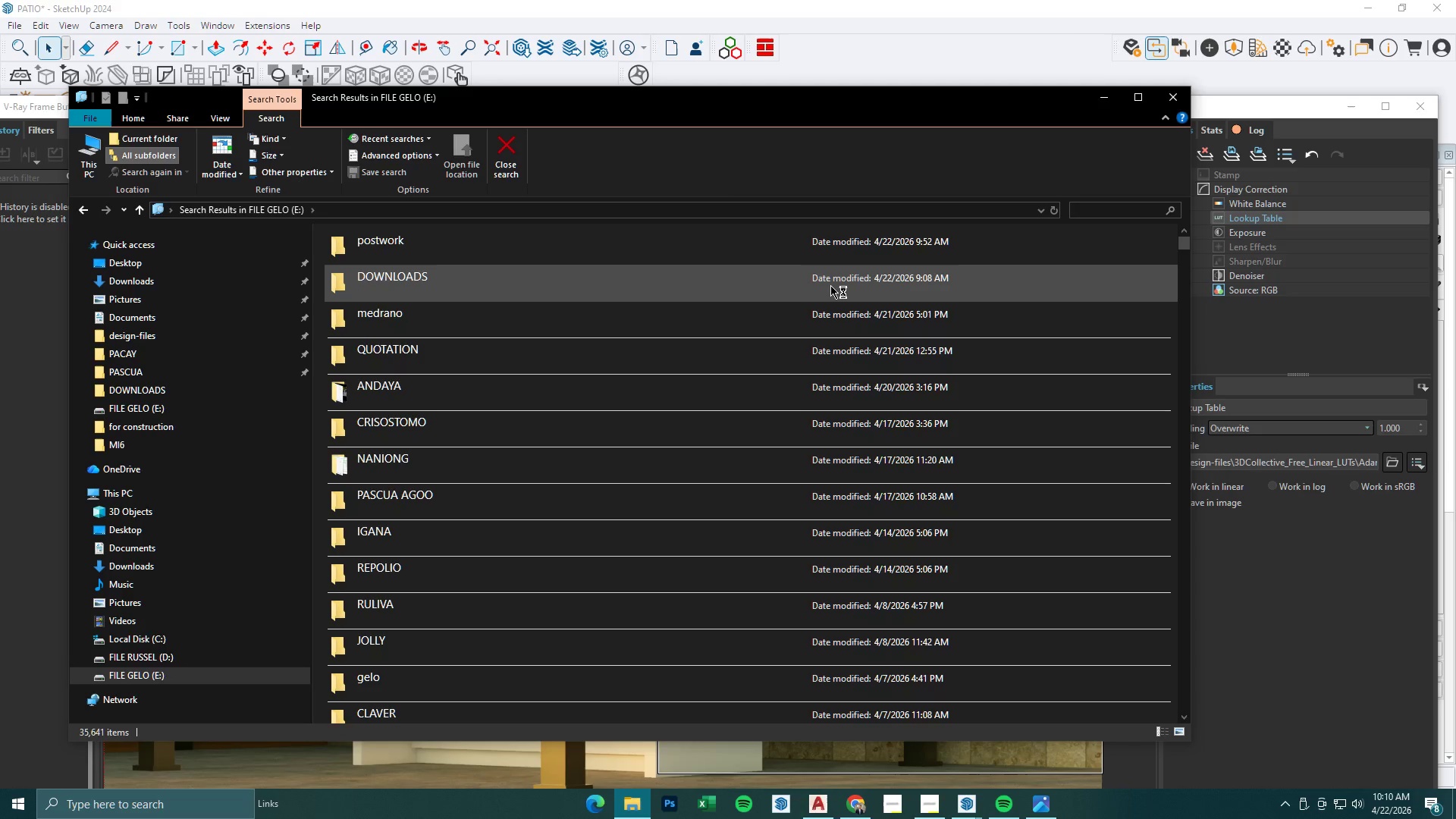 
type(practi)
 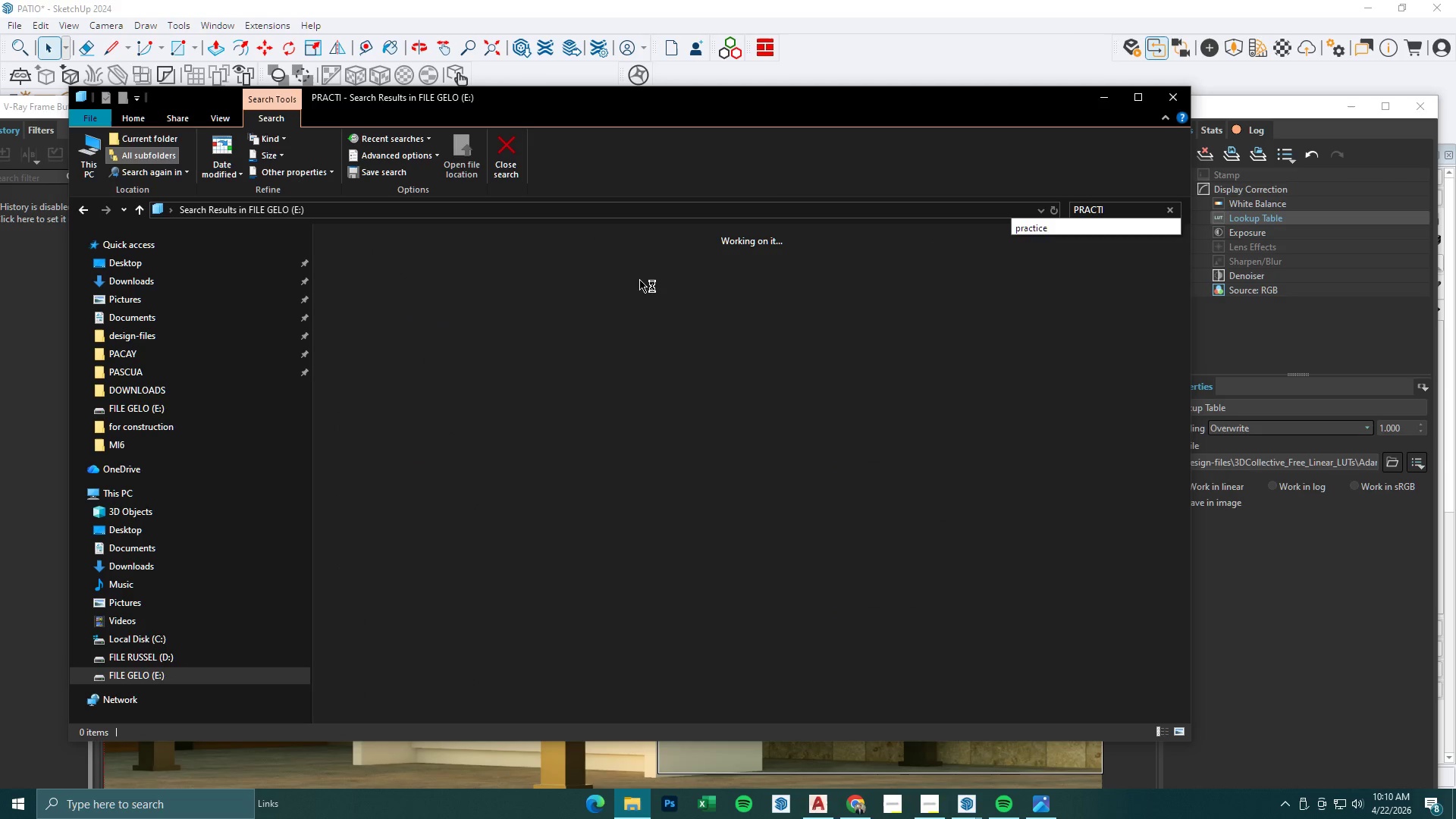 
type(ce)
 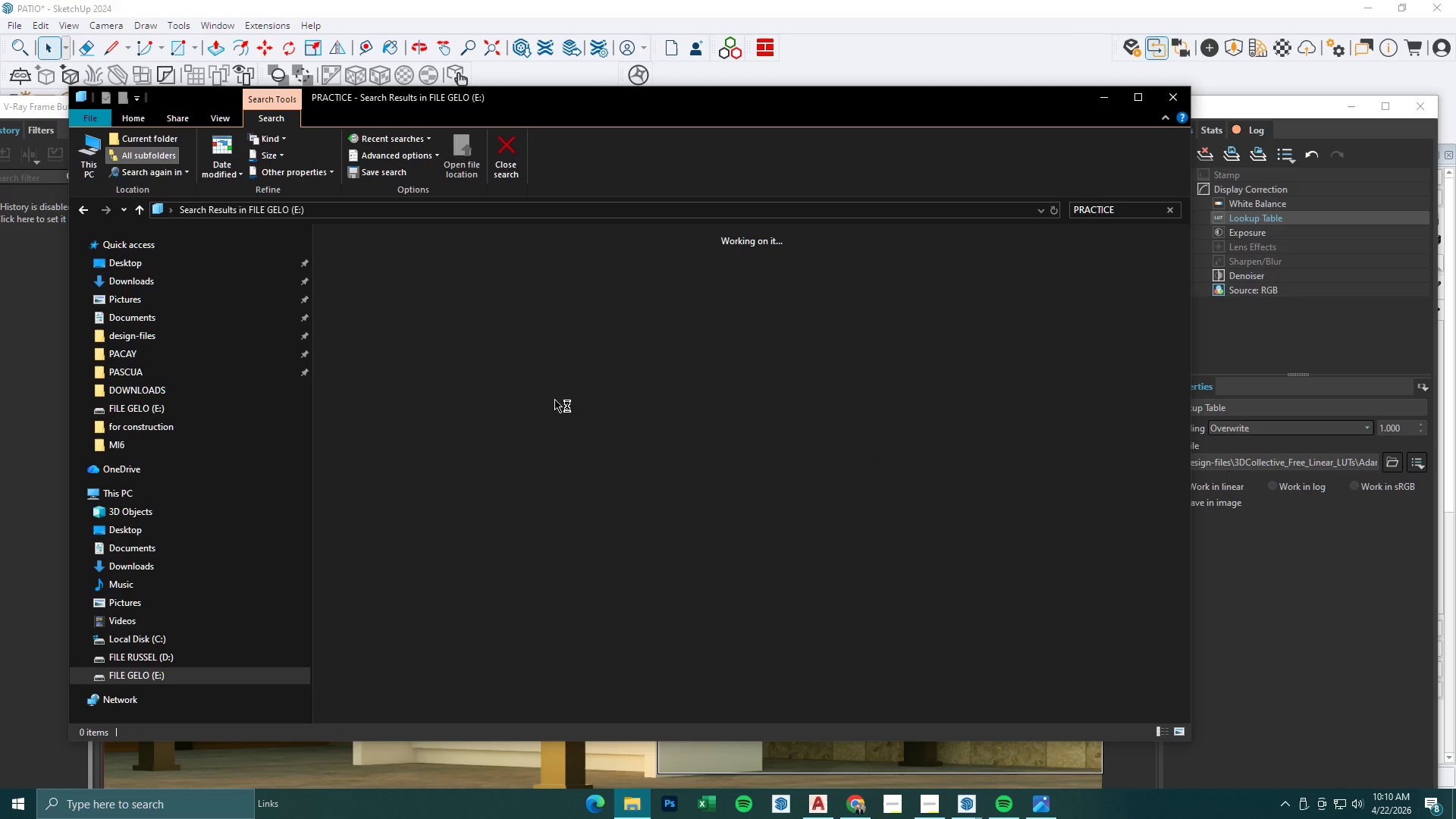 
left_click([143, 681])
 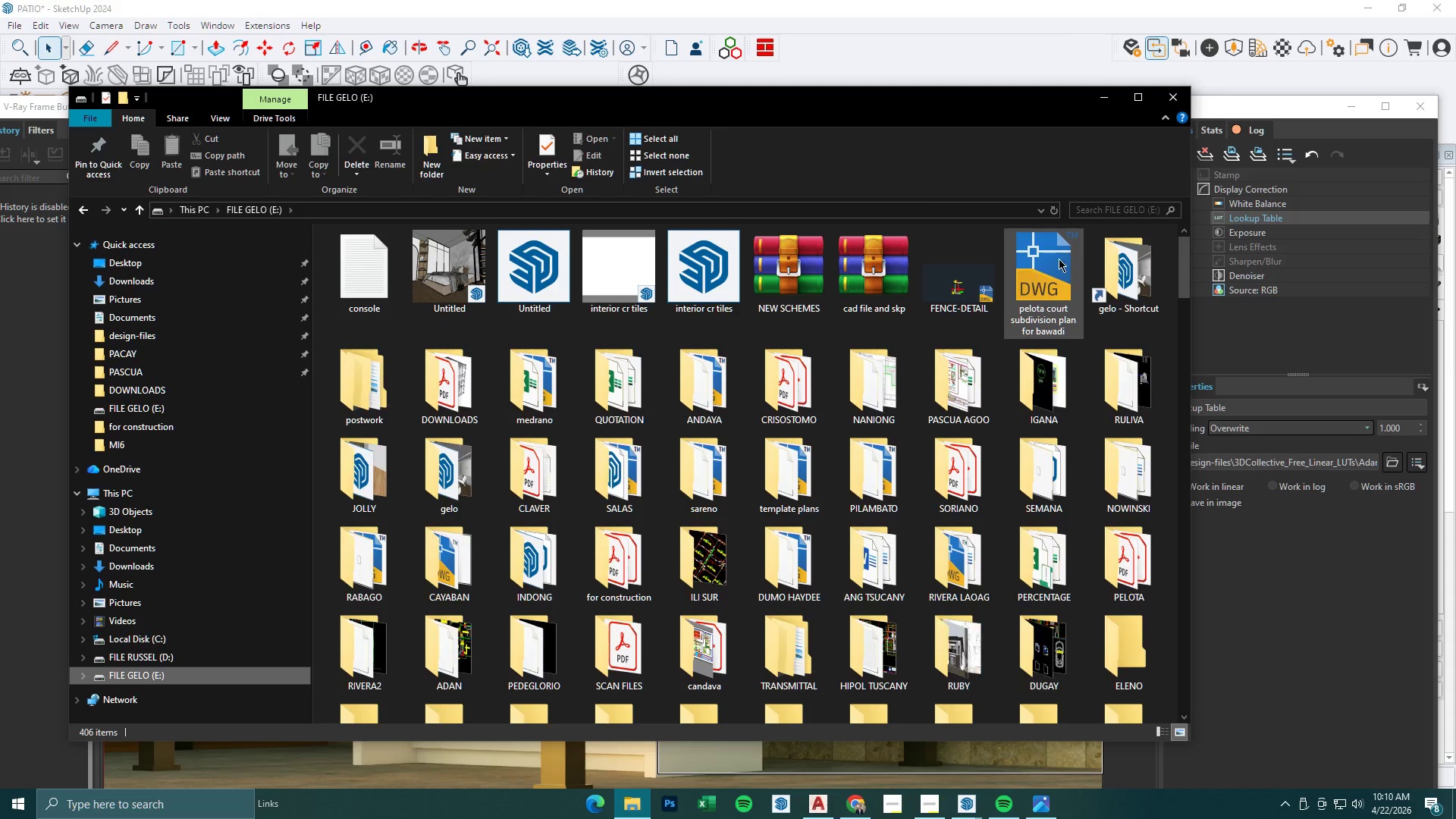 
left_click([1106, 206])
 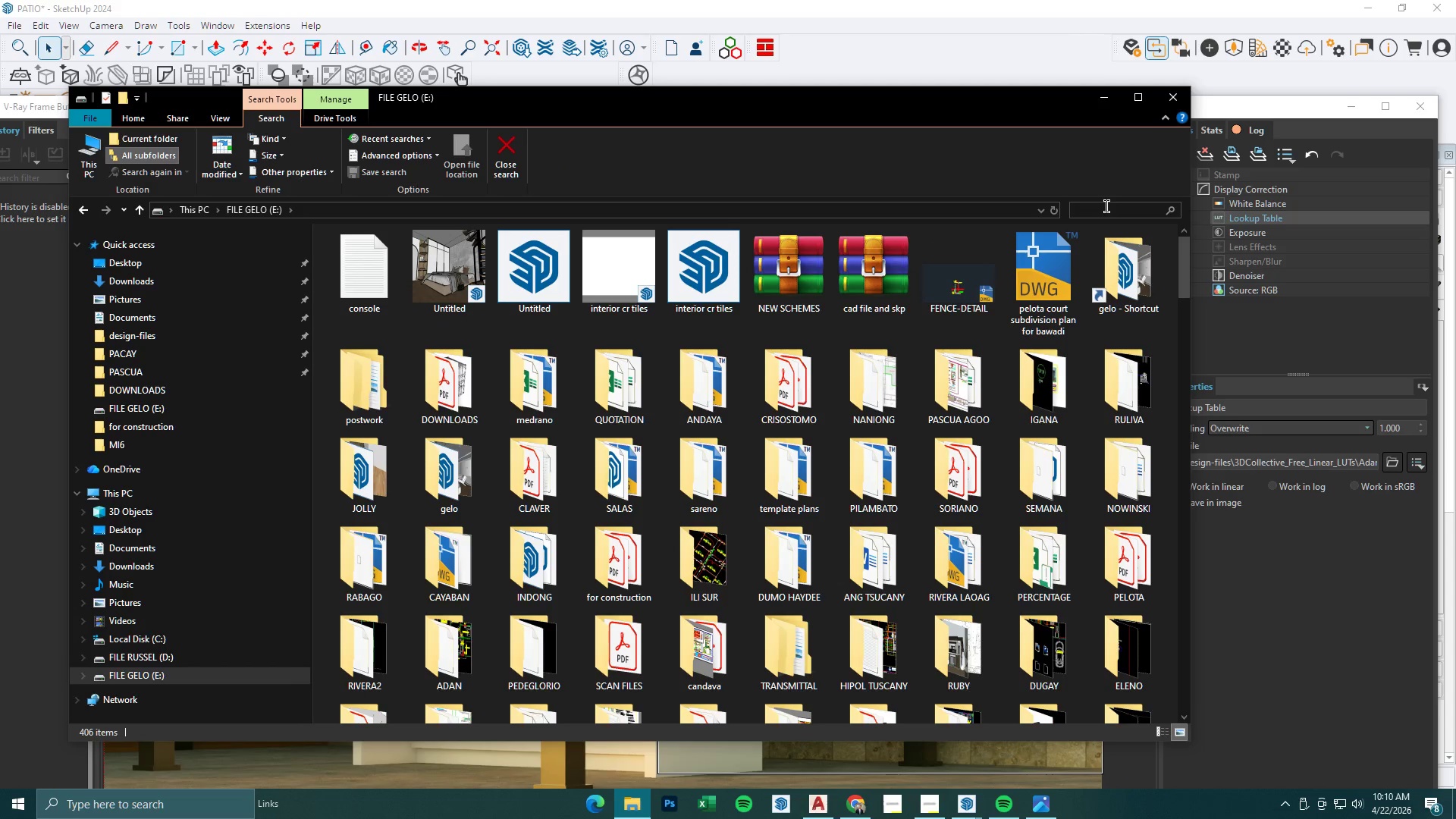 
type(practice)
 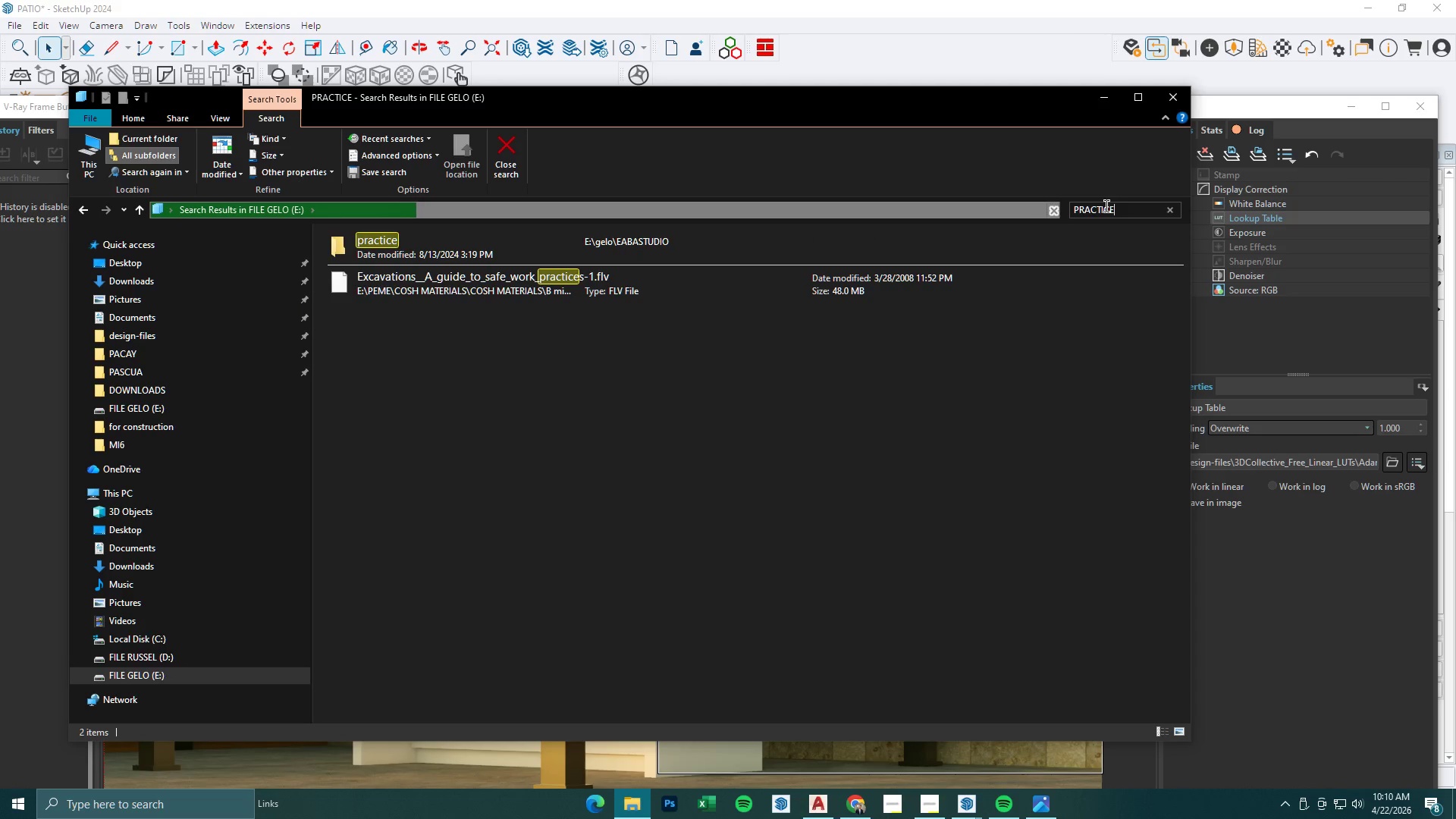 
wait(16.36)
 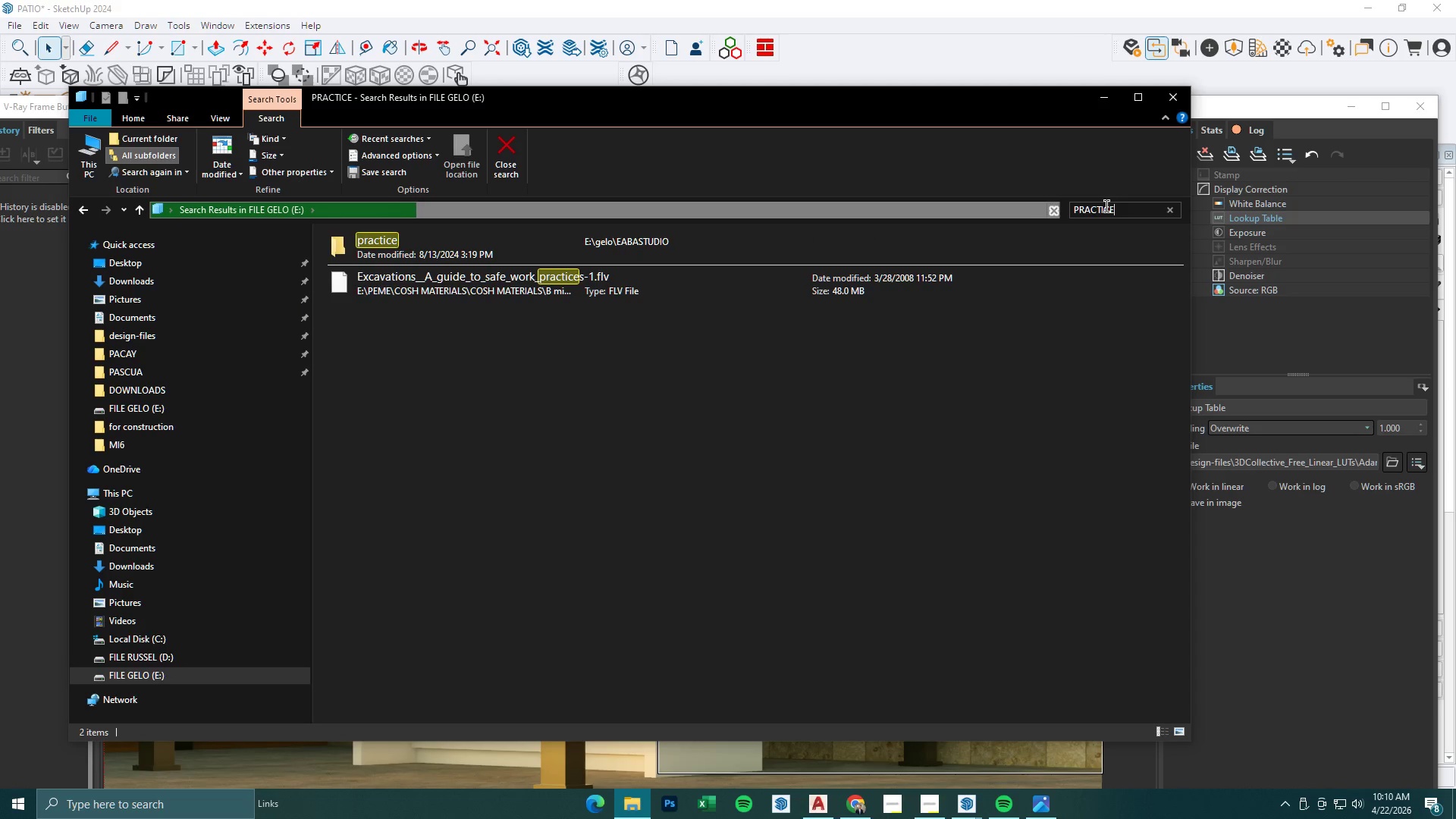 
double_click([439, 243])
 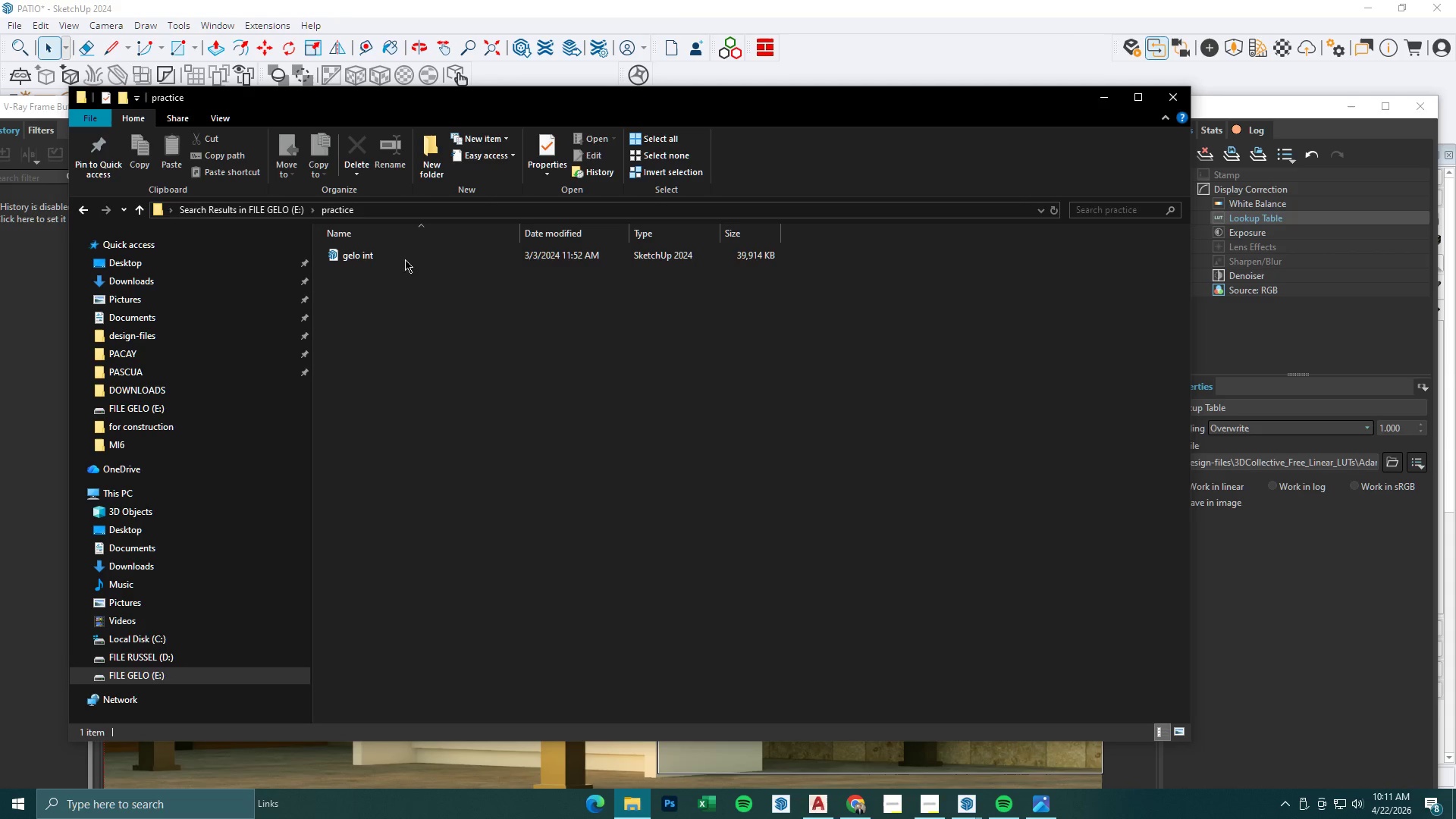 
left_click([1098, 212])
 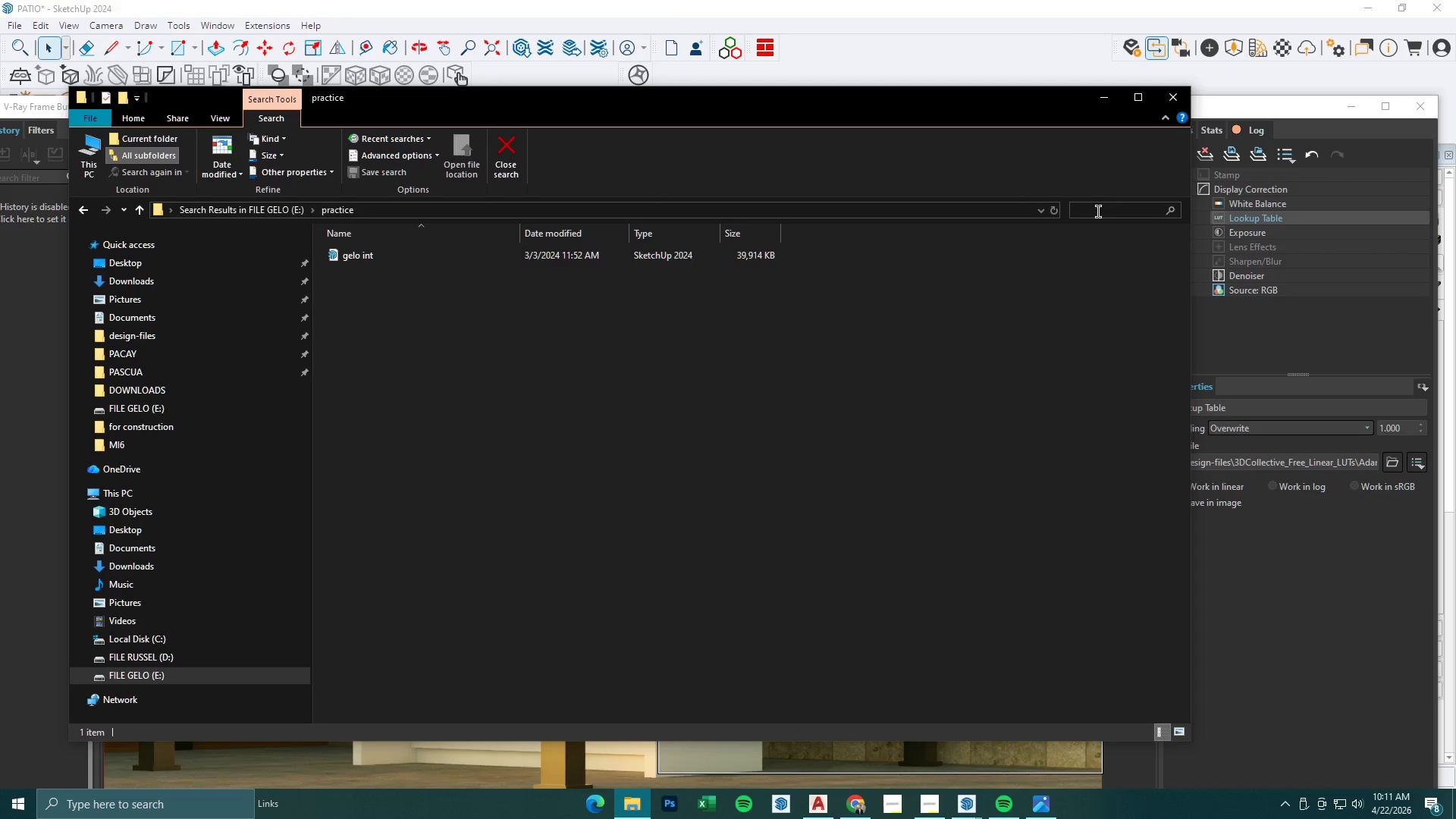 
type(elegant kitchen )
 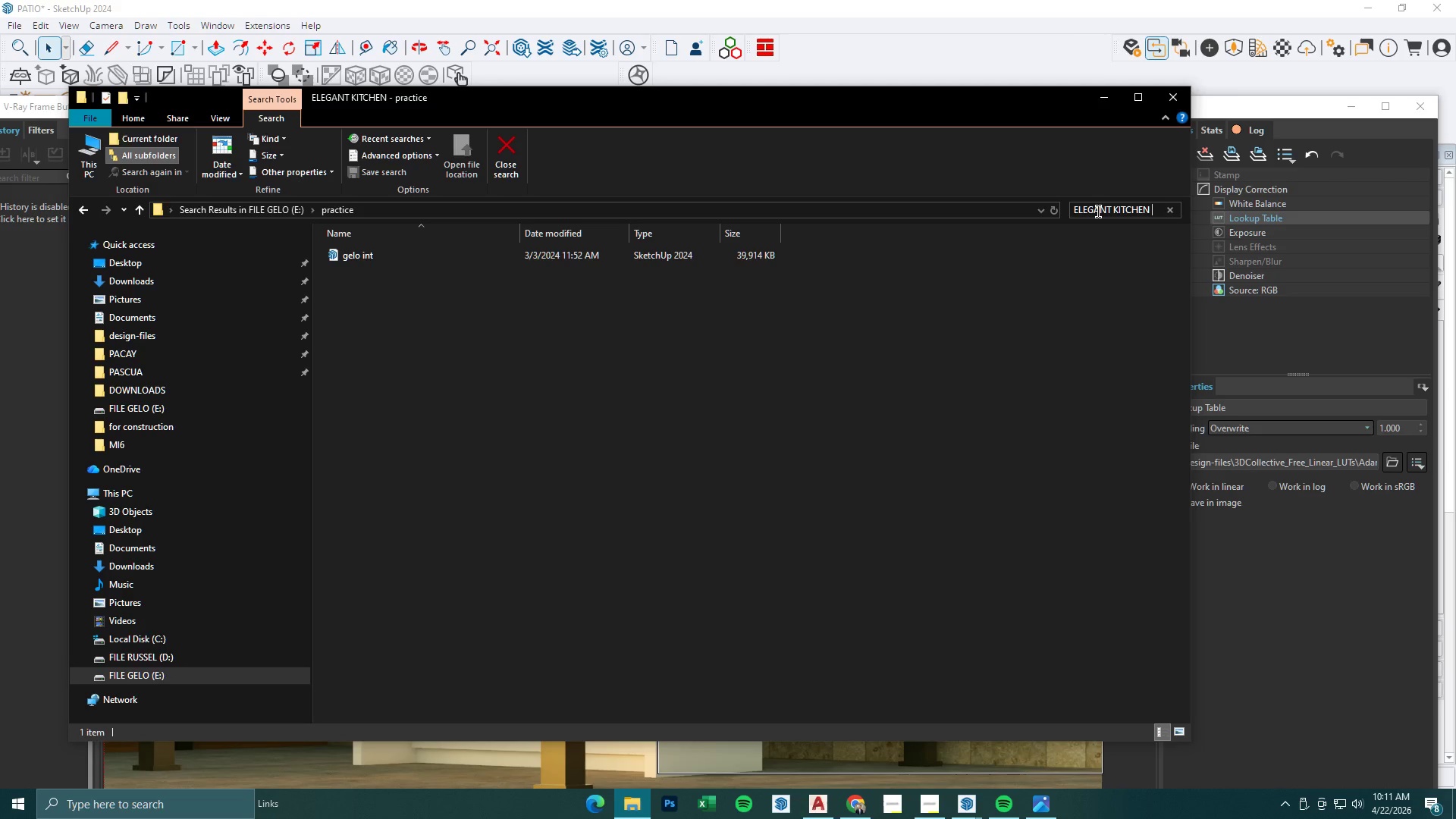 
key(Enter)
 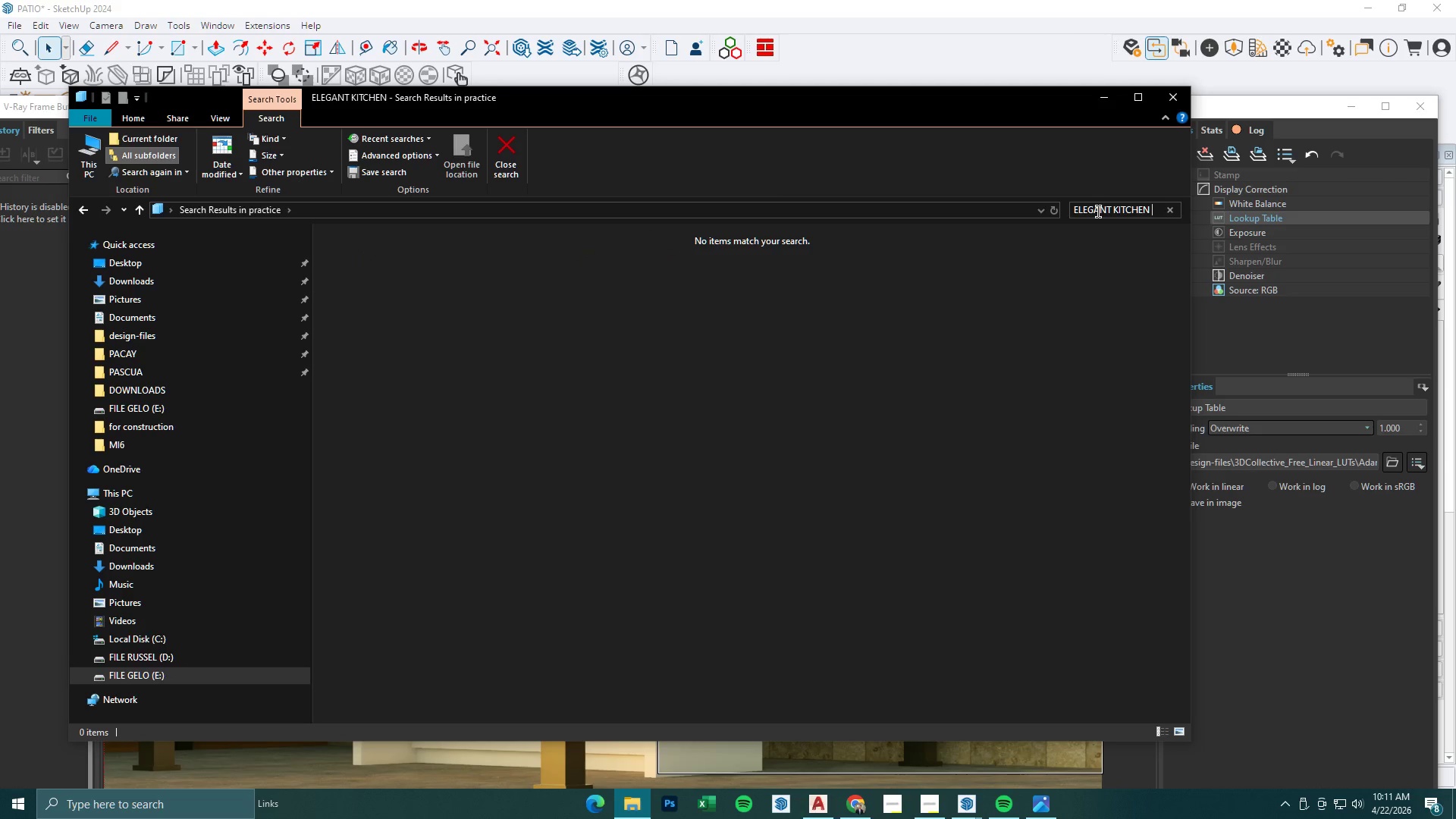 
left_click([1098, 212])
 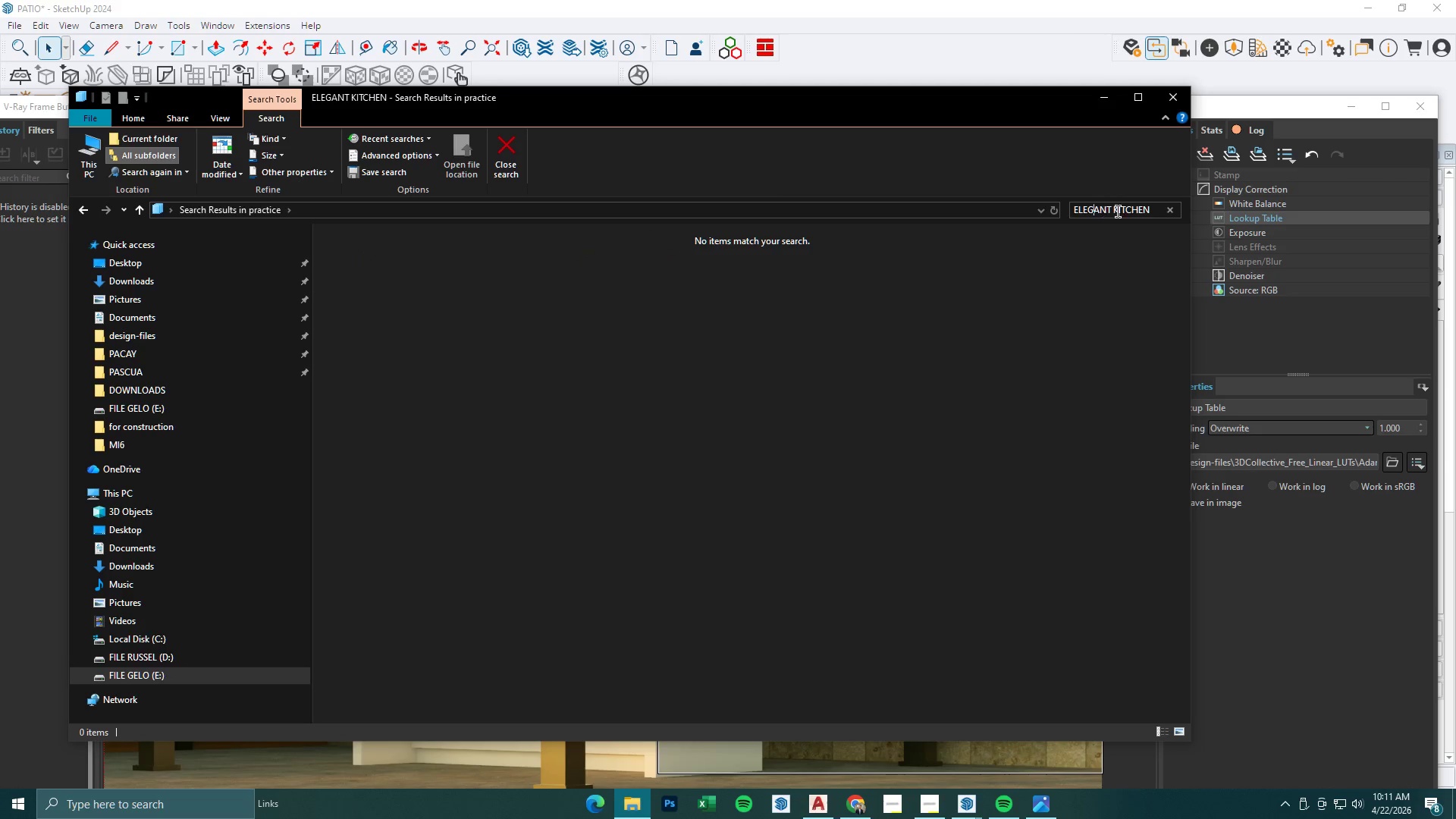 
double_click([1120, 212])
 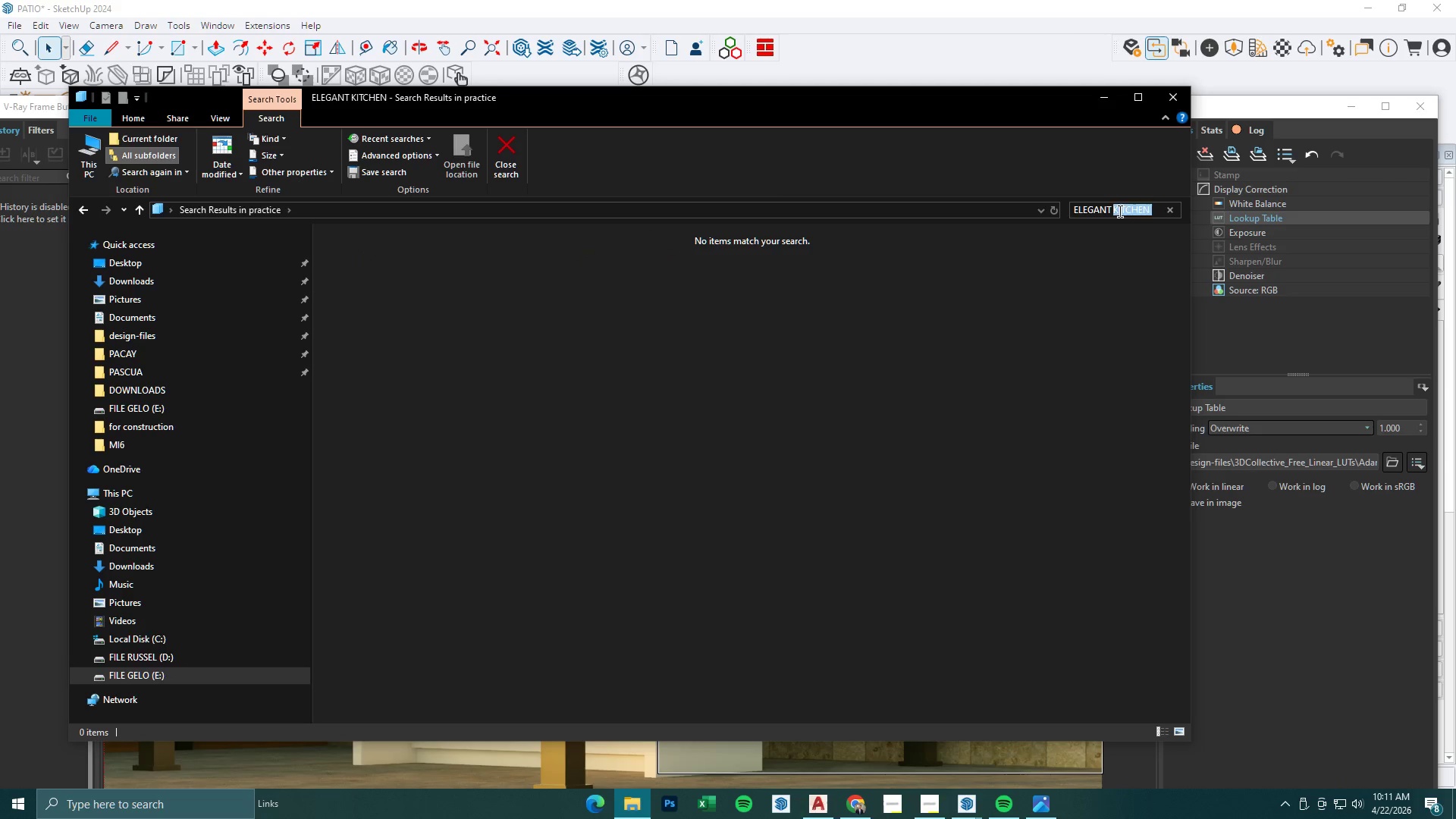 
triple_click([1120, 212])
 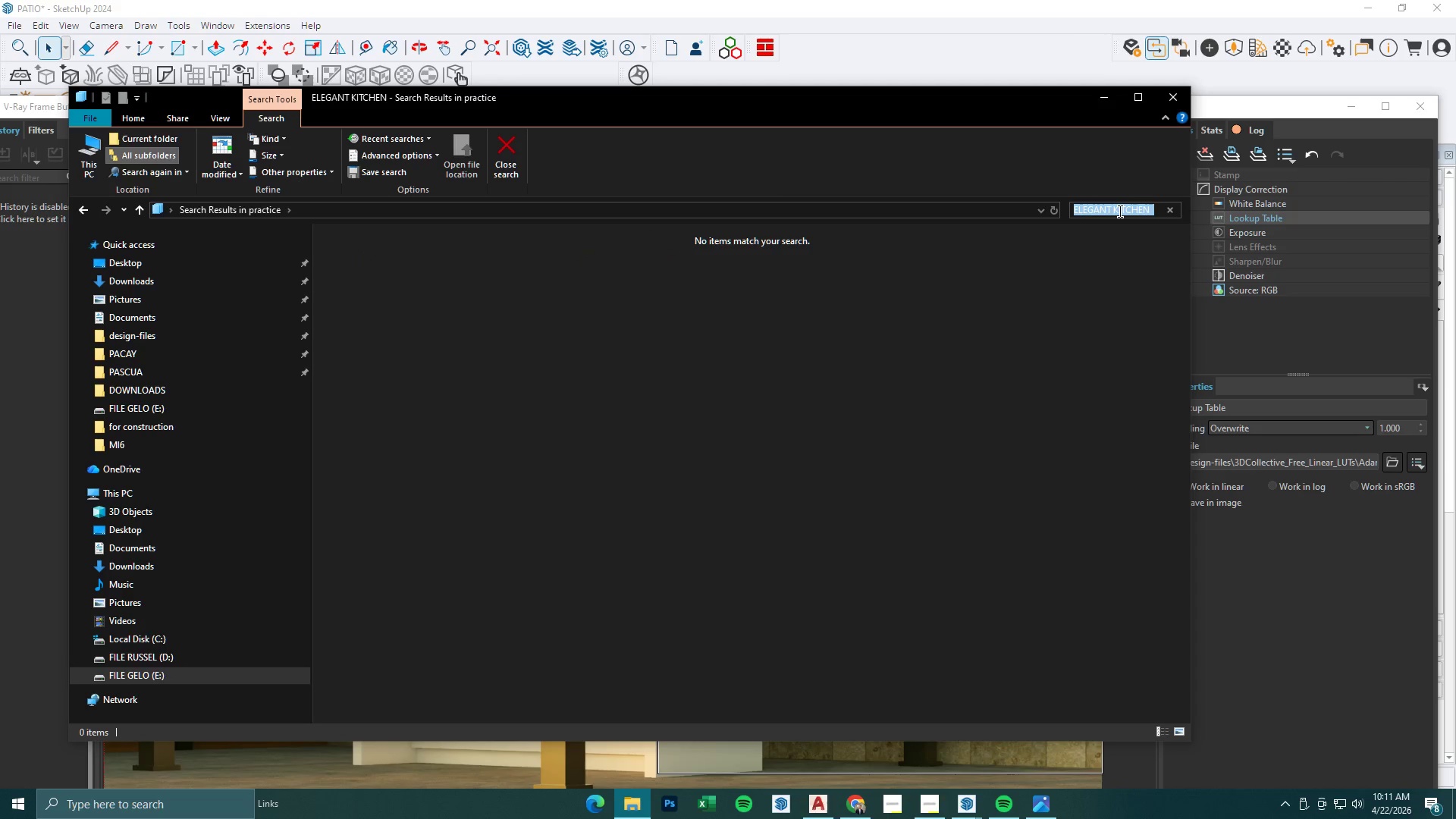 
type(trials)
 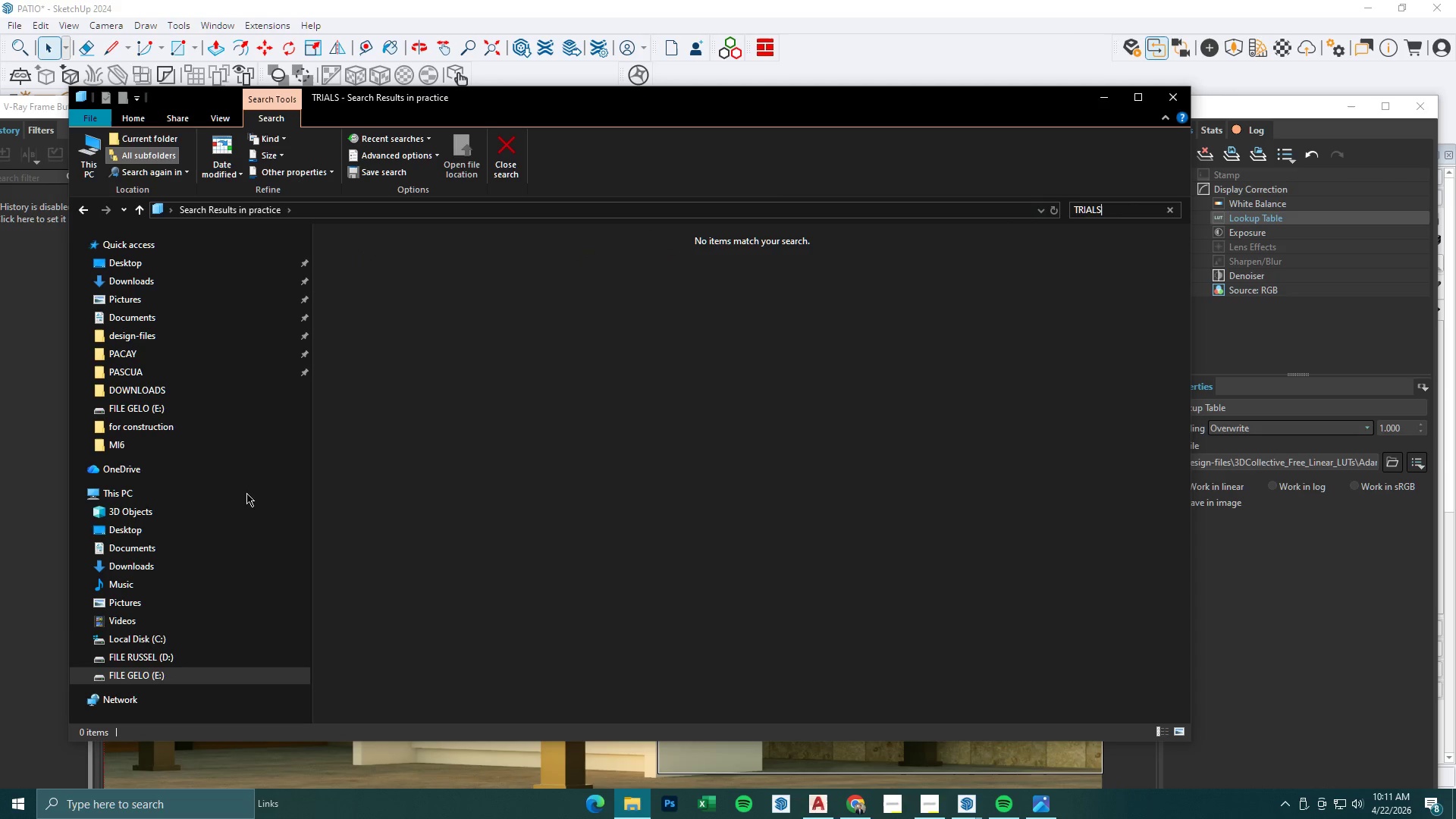 
left_click([177, 682])
 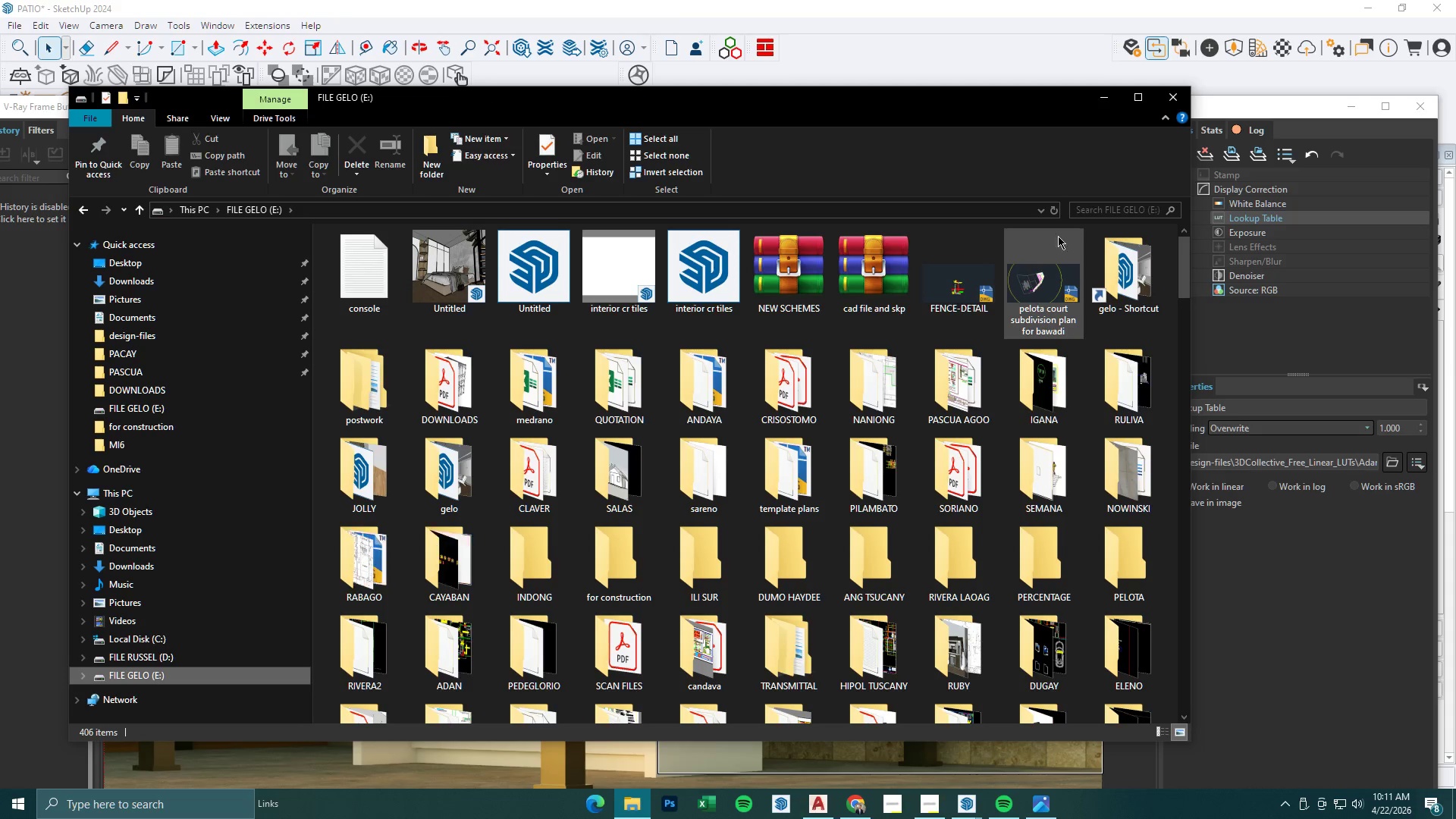 
double_click([1101, 207])
 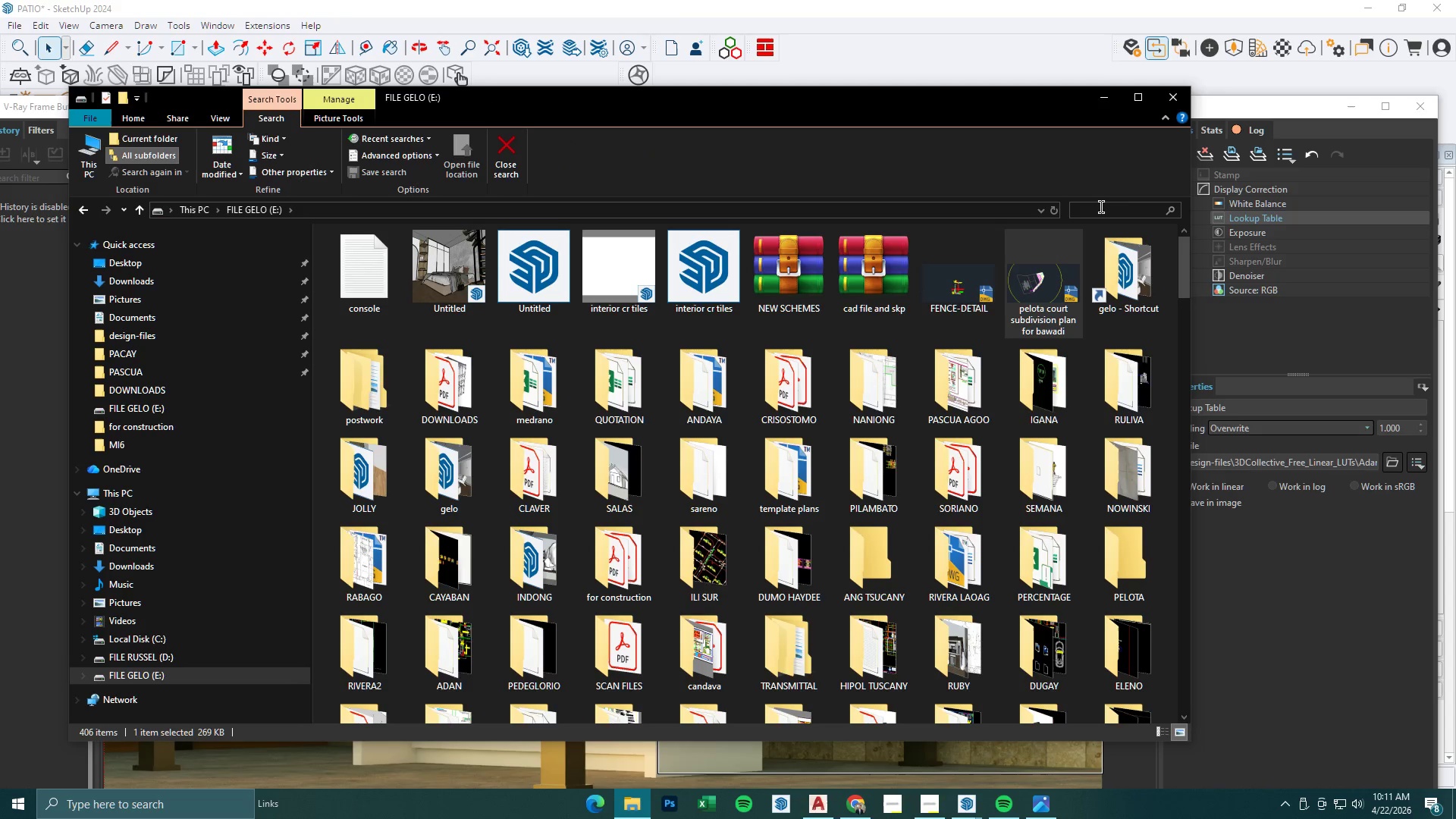 
type(trials)
 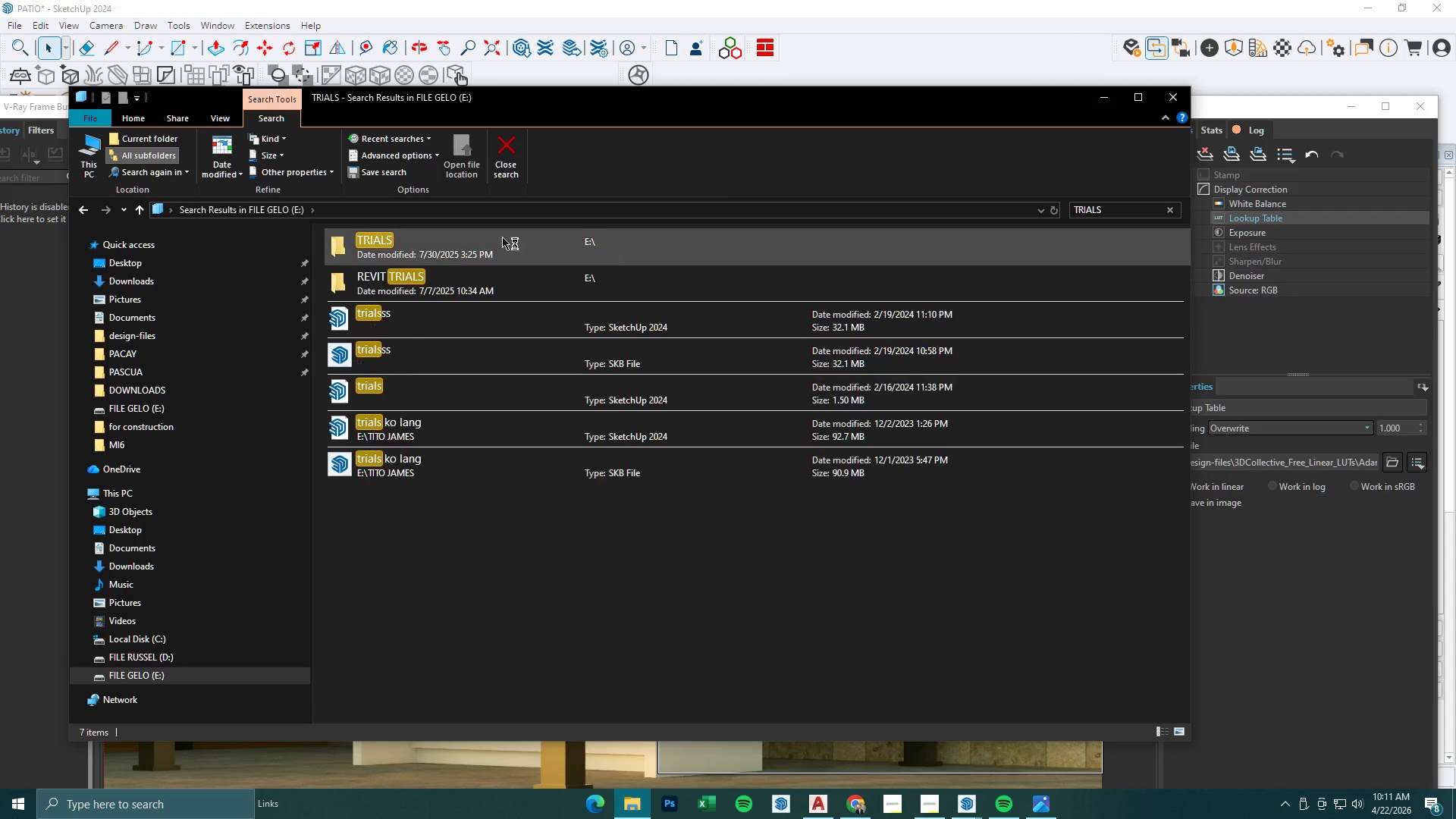 
double_click([461, 240])
 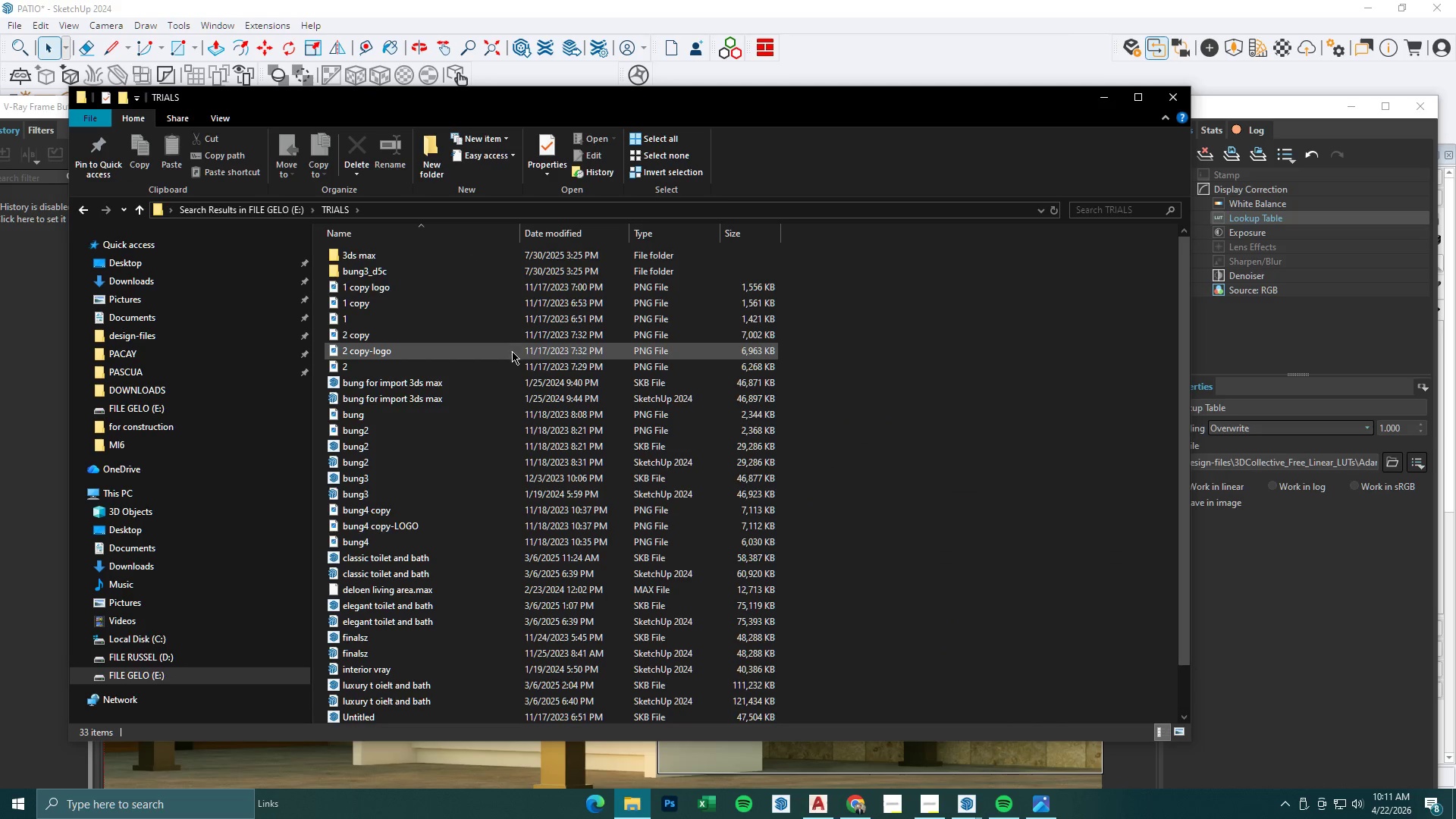 
scroll: coordinate [513, 359], scroll_direction: down, amount: 3.0
 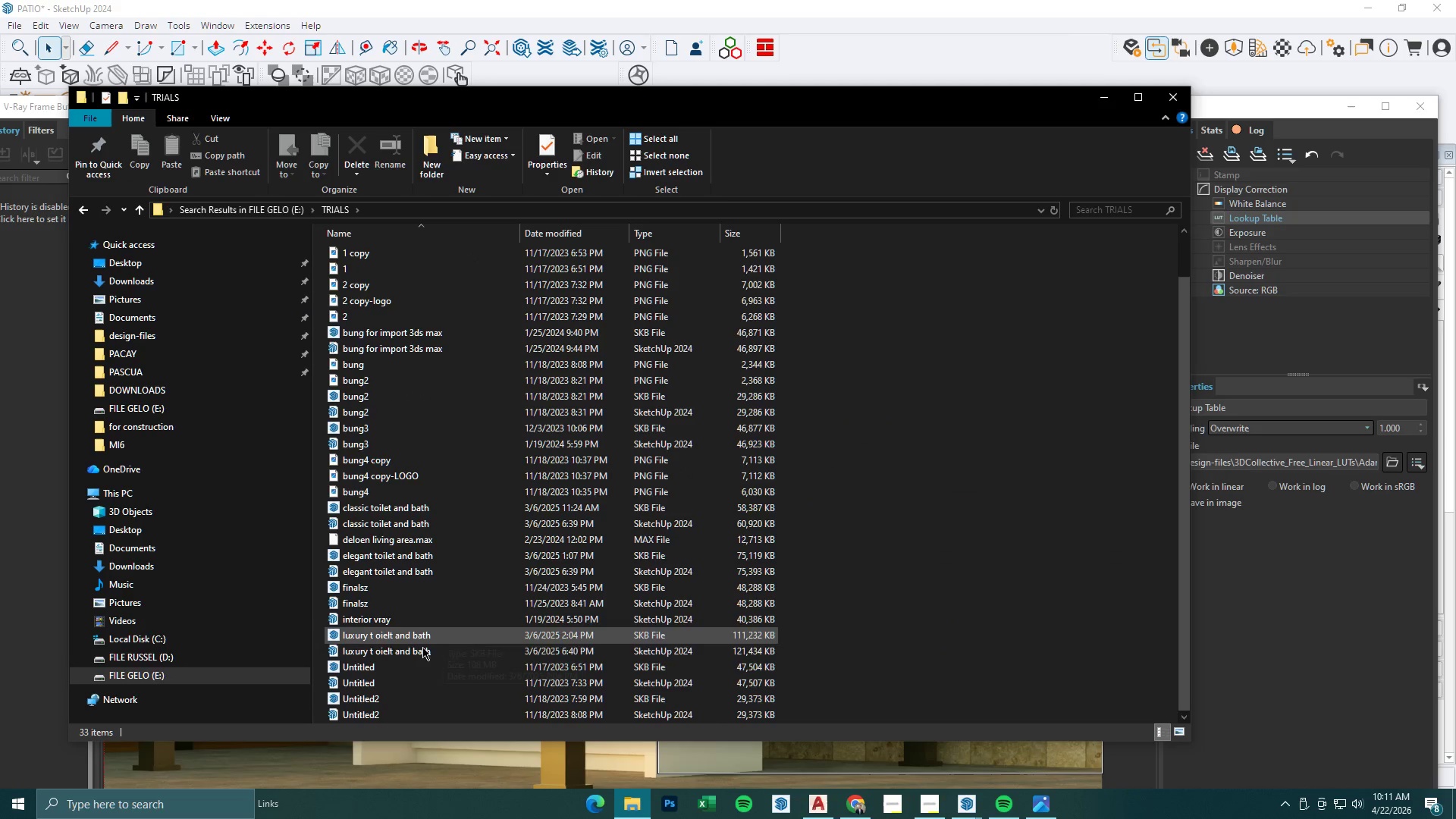 
left_click([420, 649])
 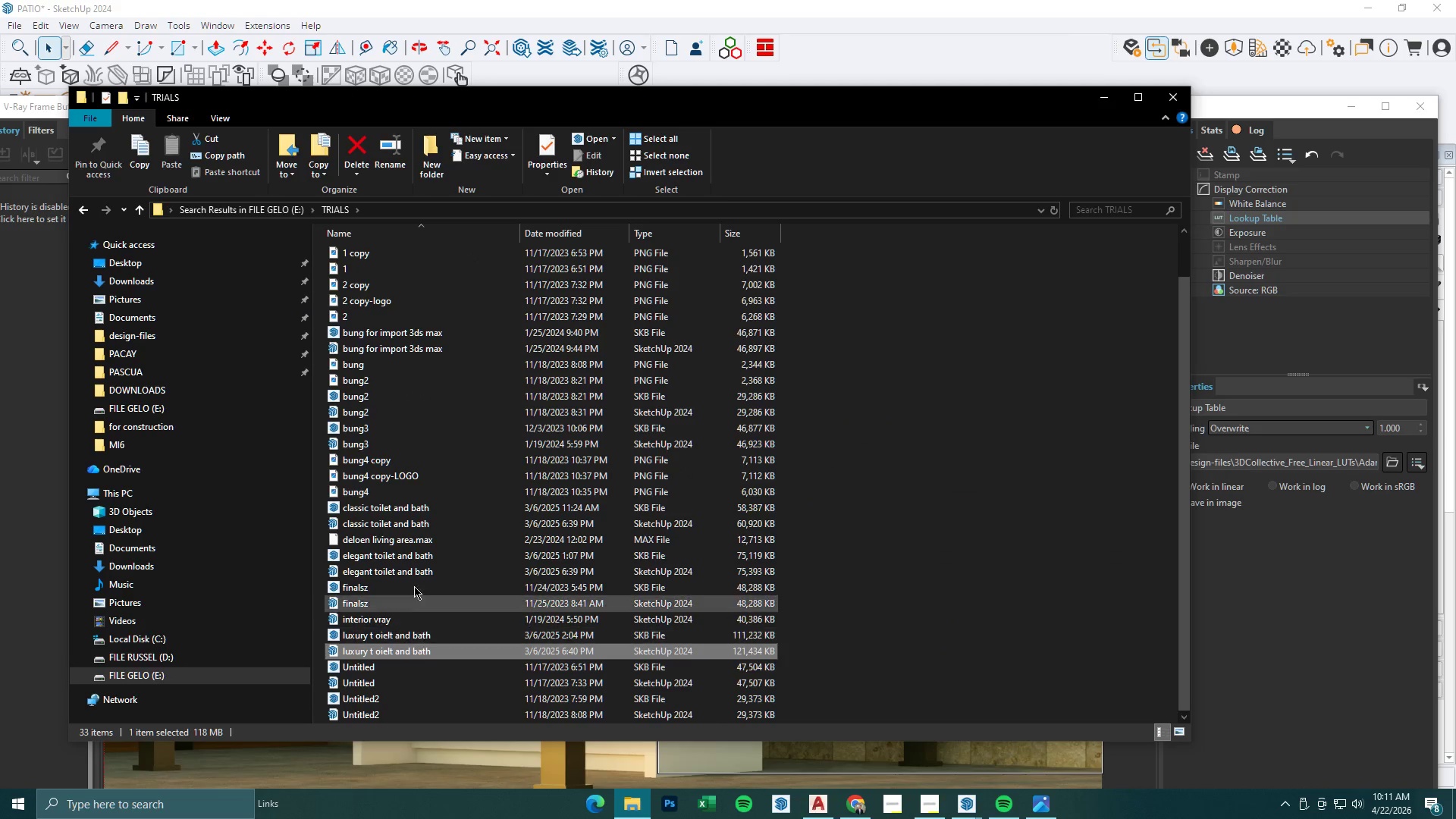 
left_click([409, 566])
 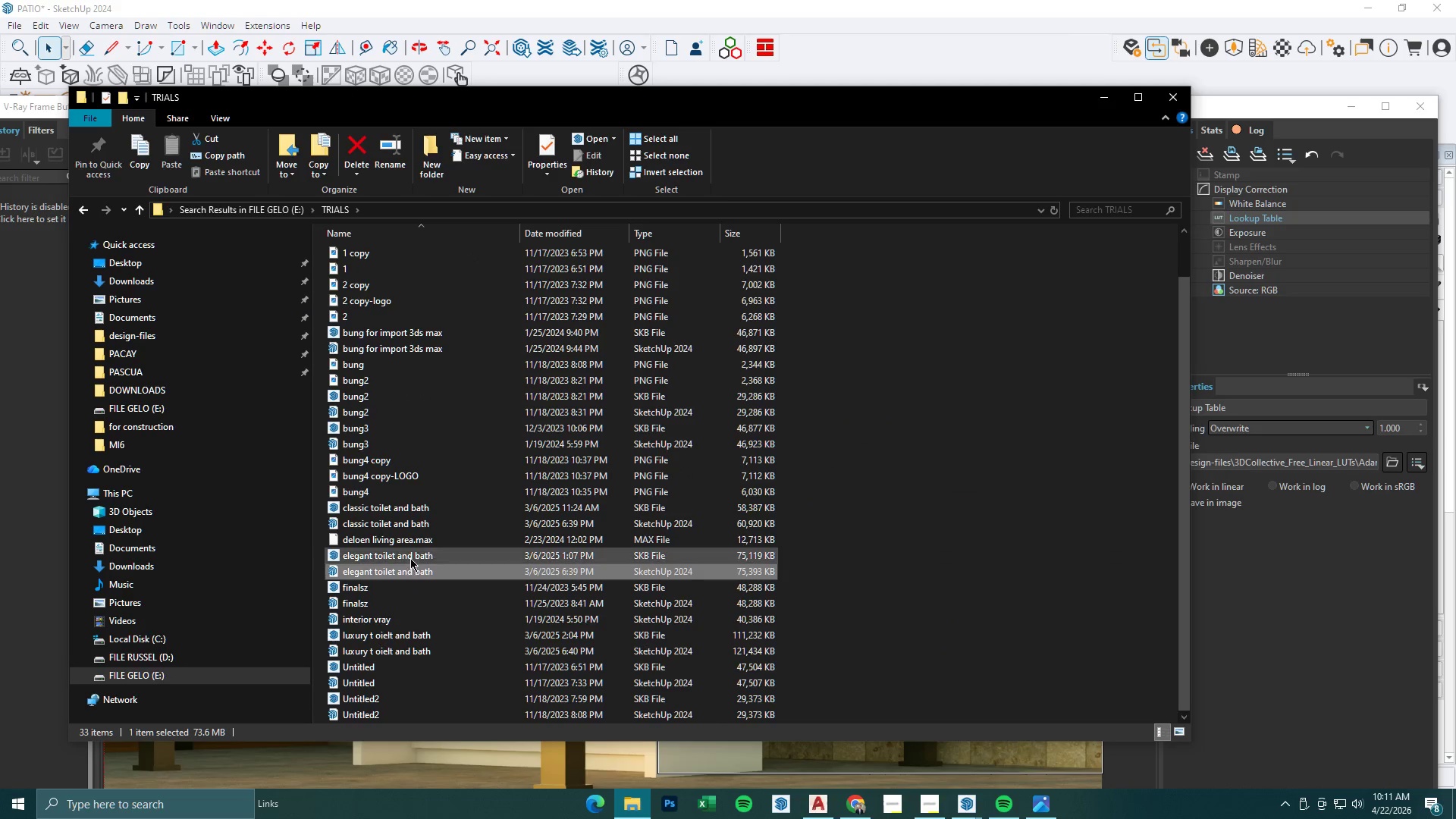 
left_click([410, 557])
 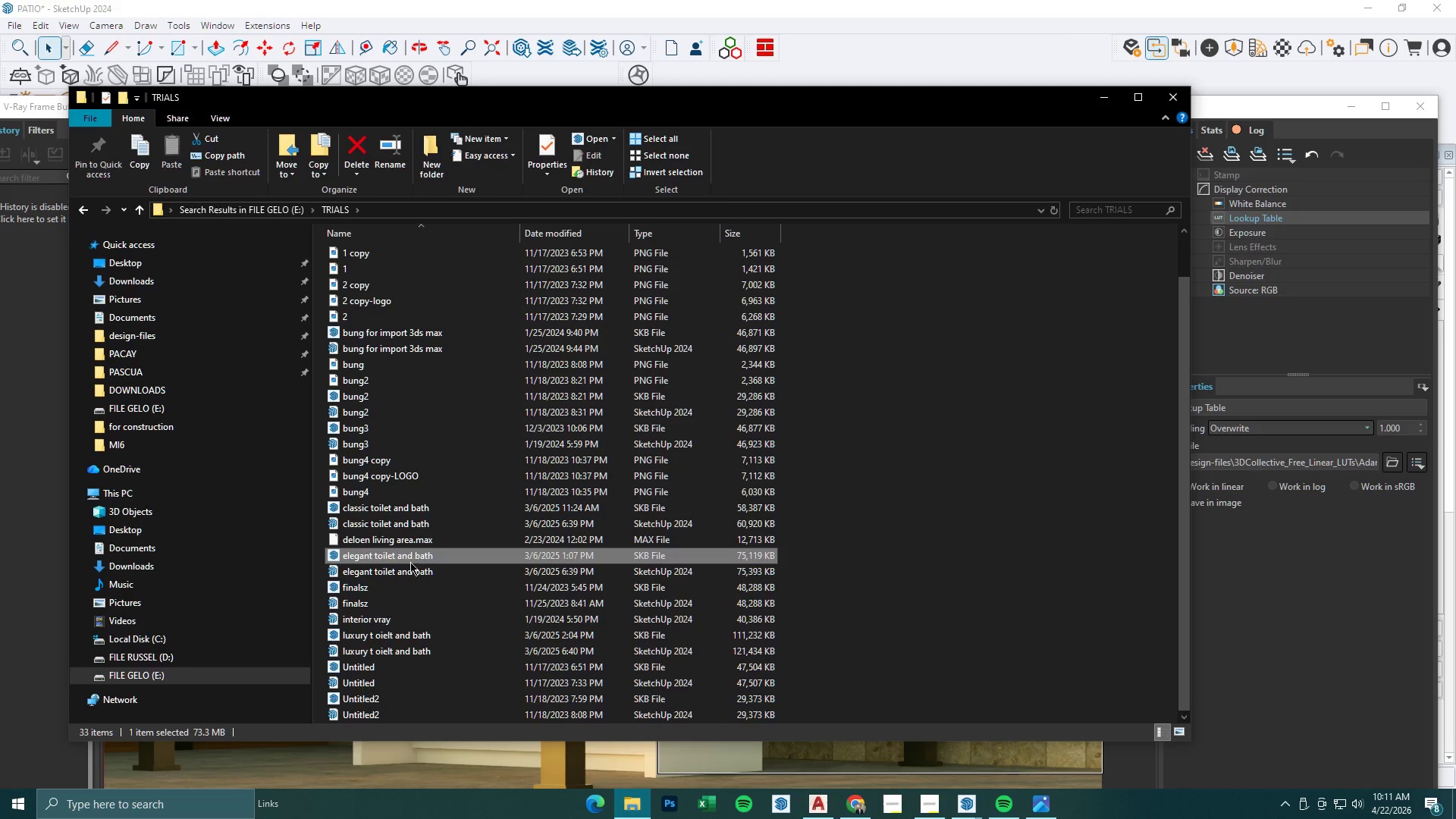 
left_click([410, 570])
 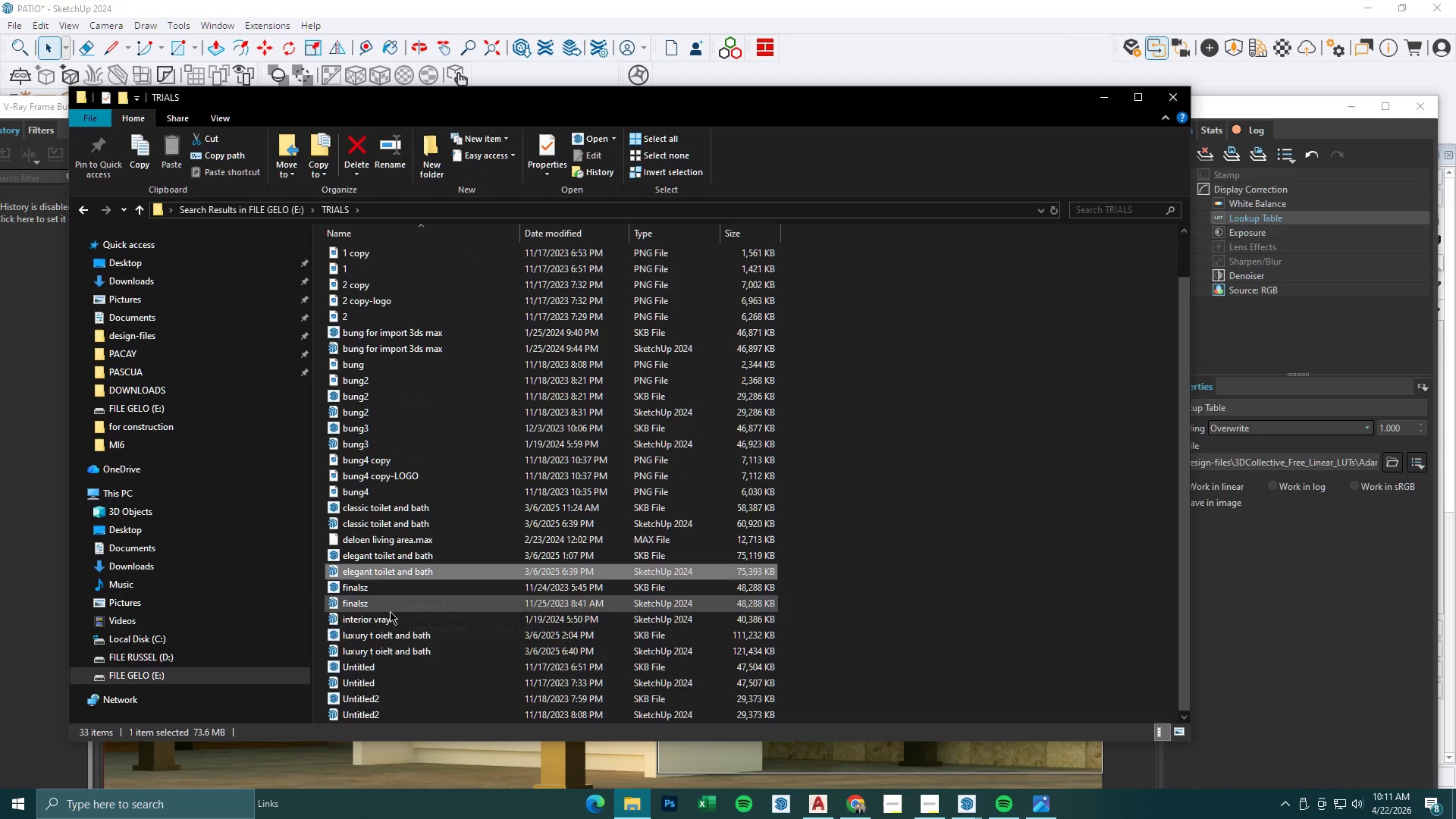 
left_click([384, 620])
 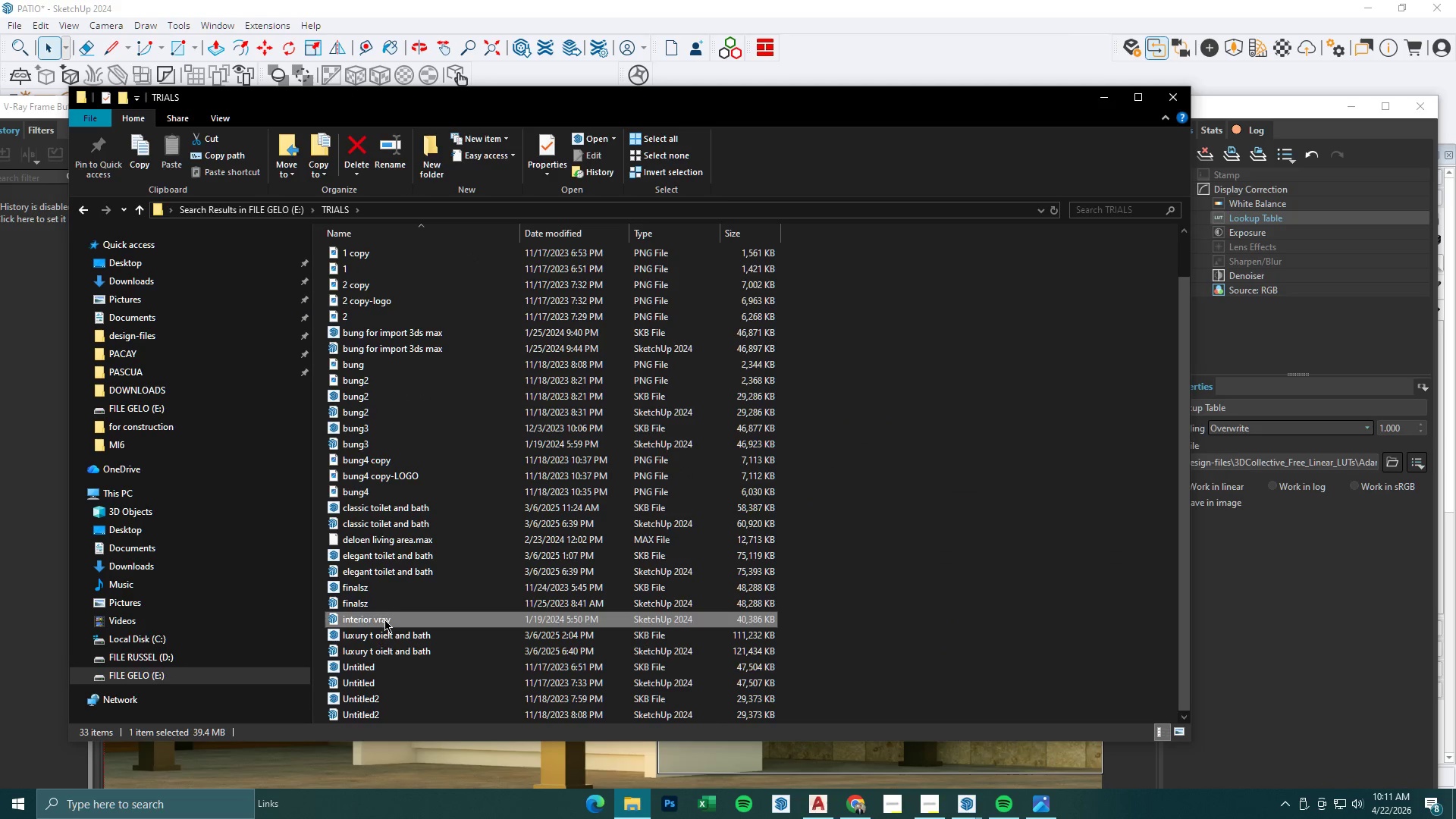 
left_click([380, 603])
 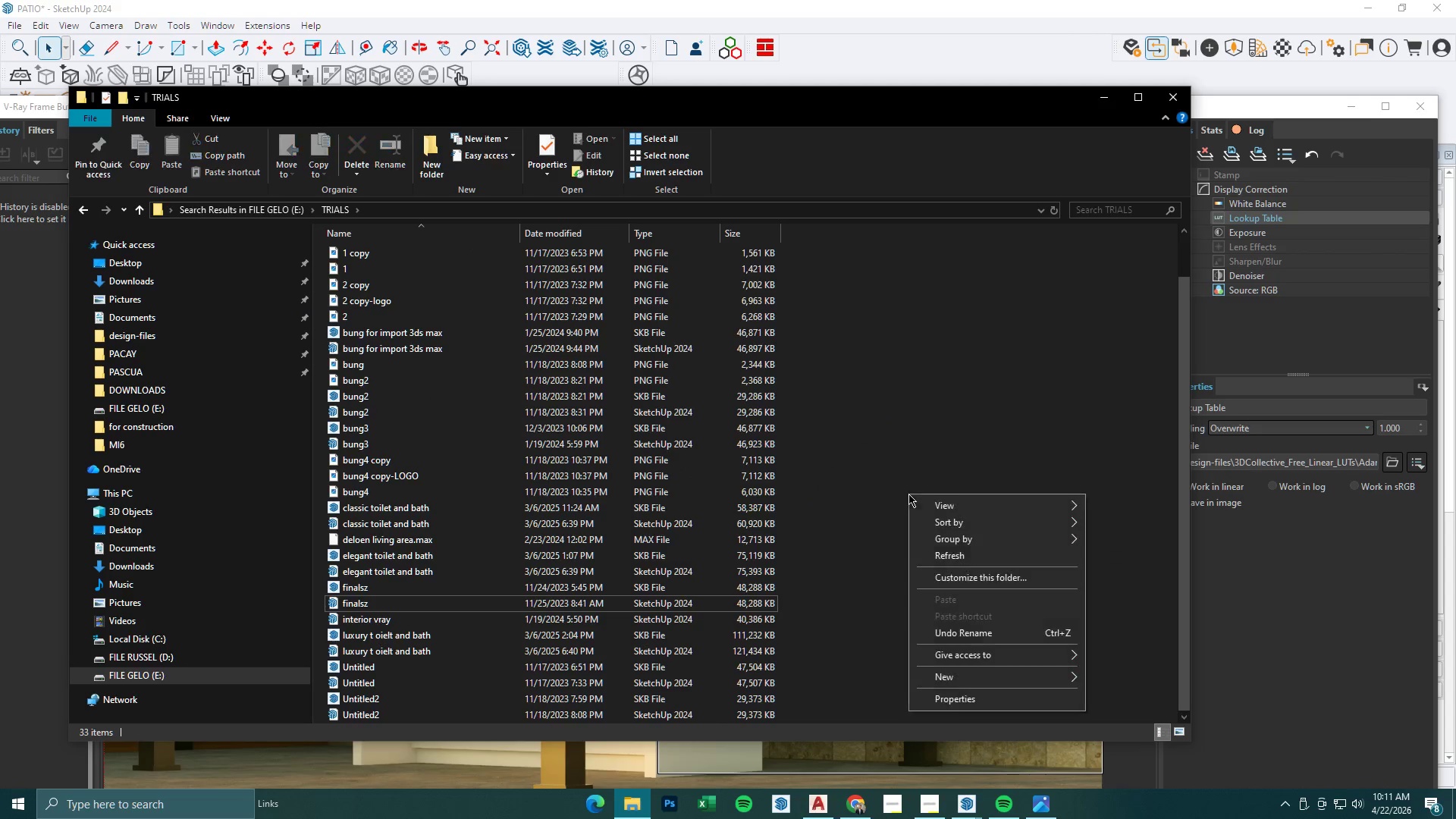 
left_click([934, 504])
 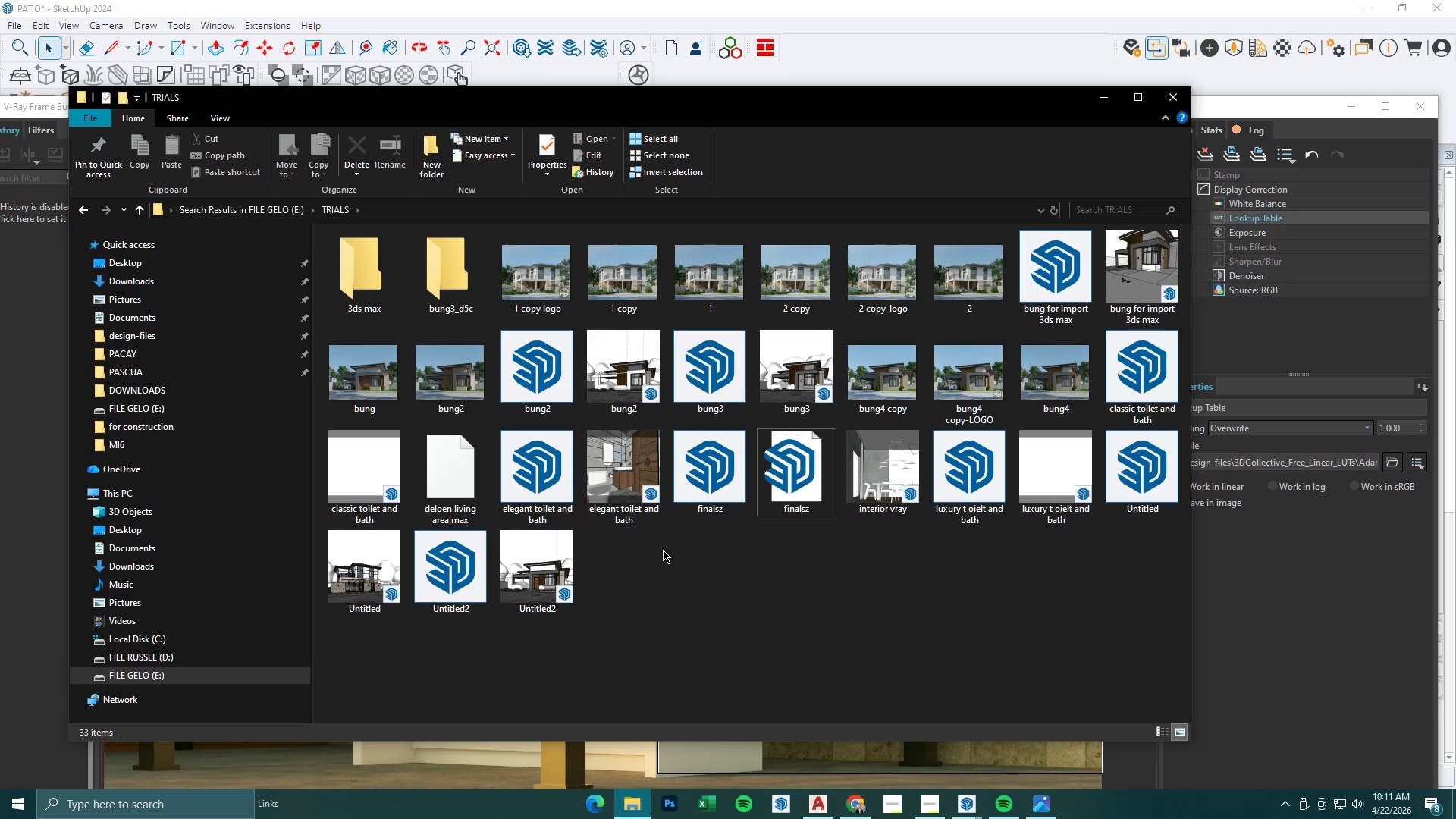 
wait(13.47)
 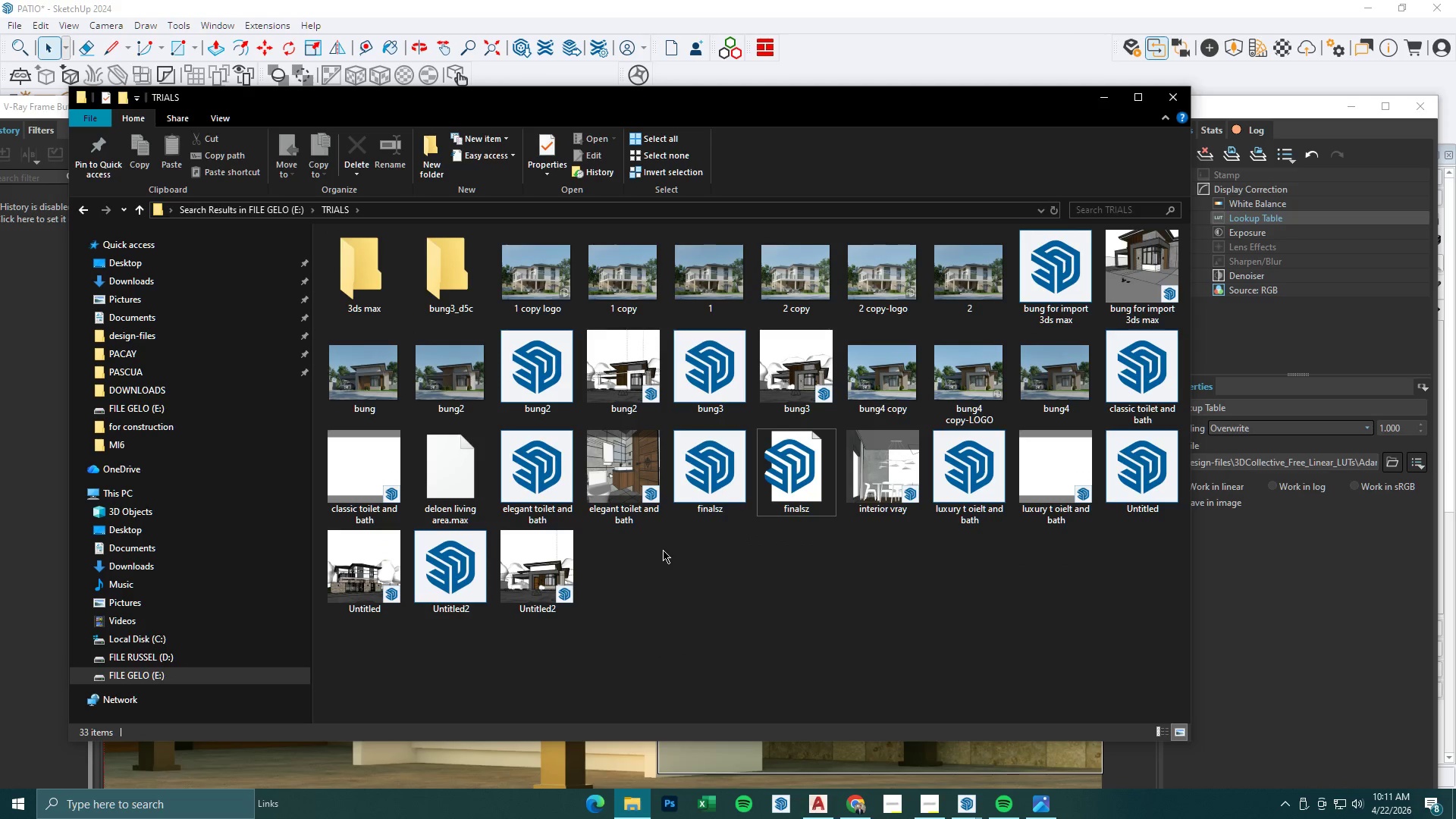 
left_click([143, 529])
 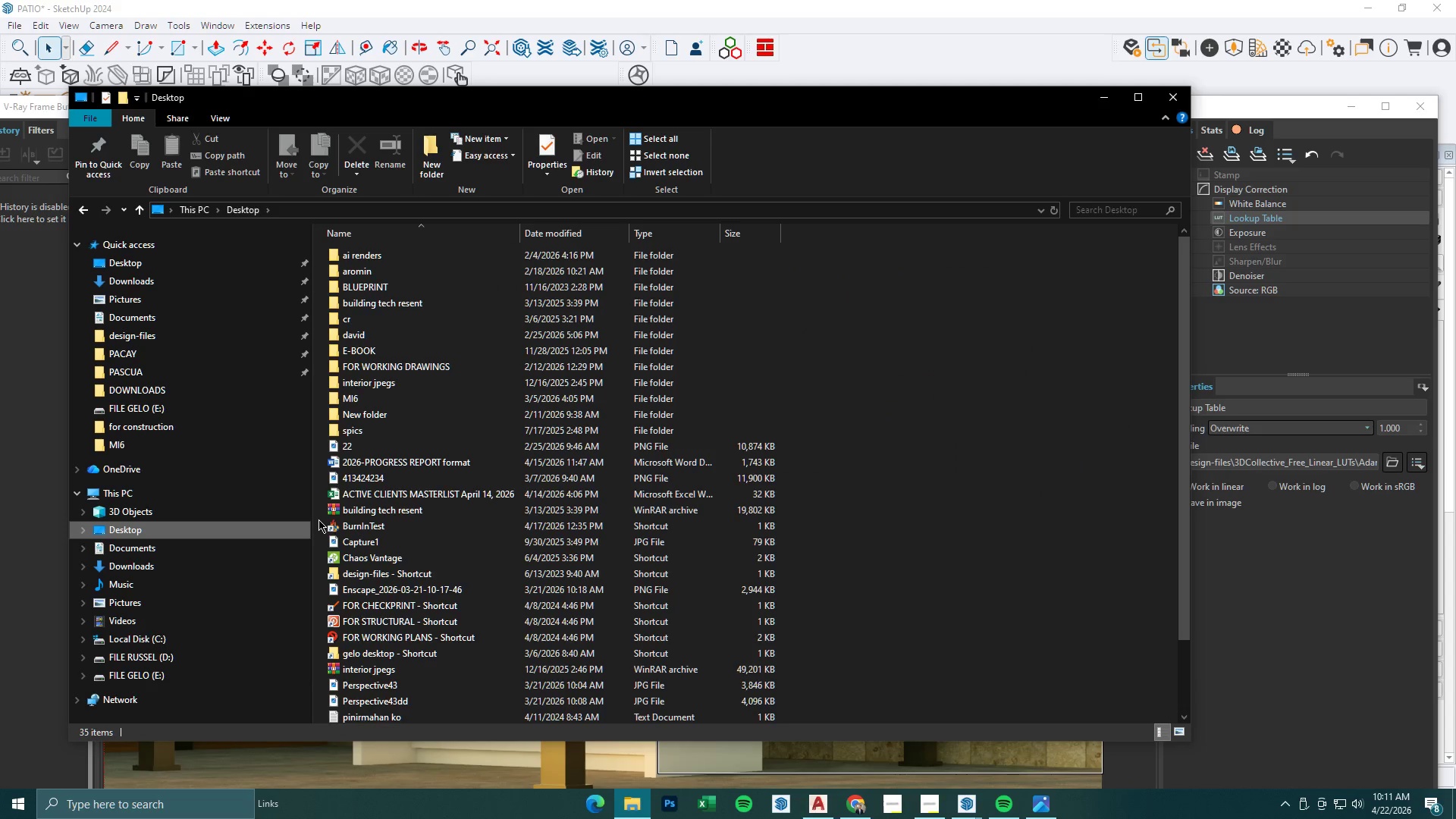 
double_click([363, 417])
 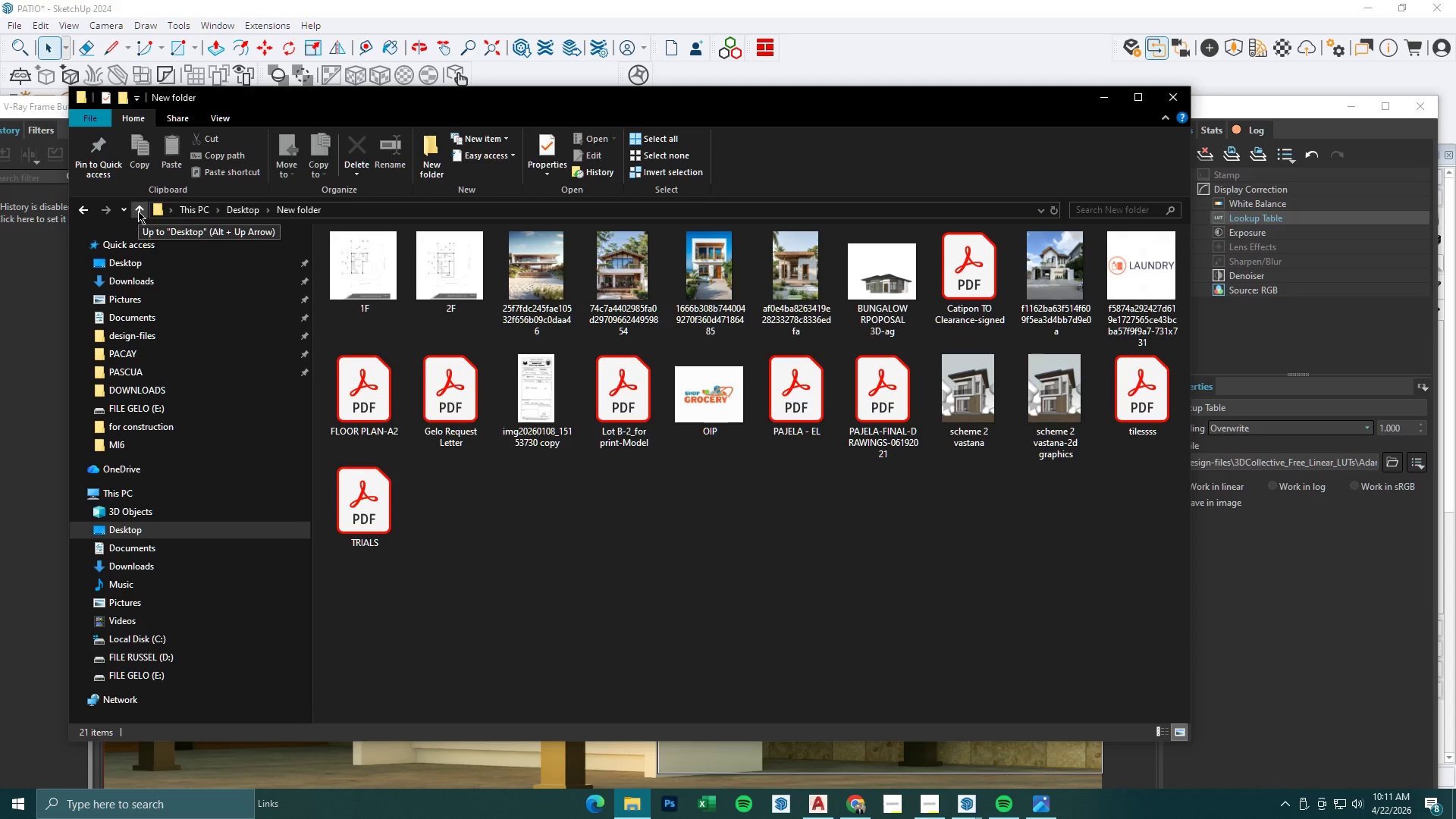 
left_click([138, 211])
 